 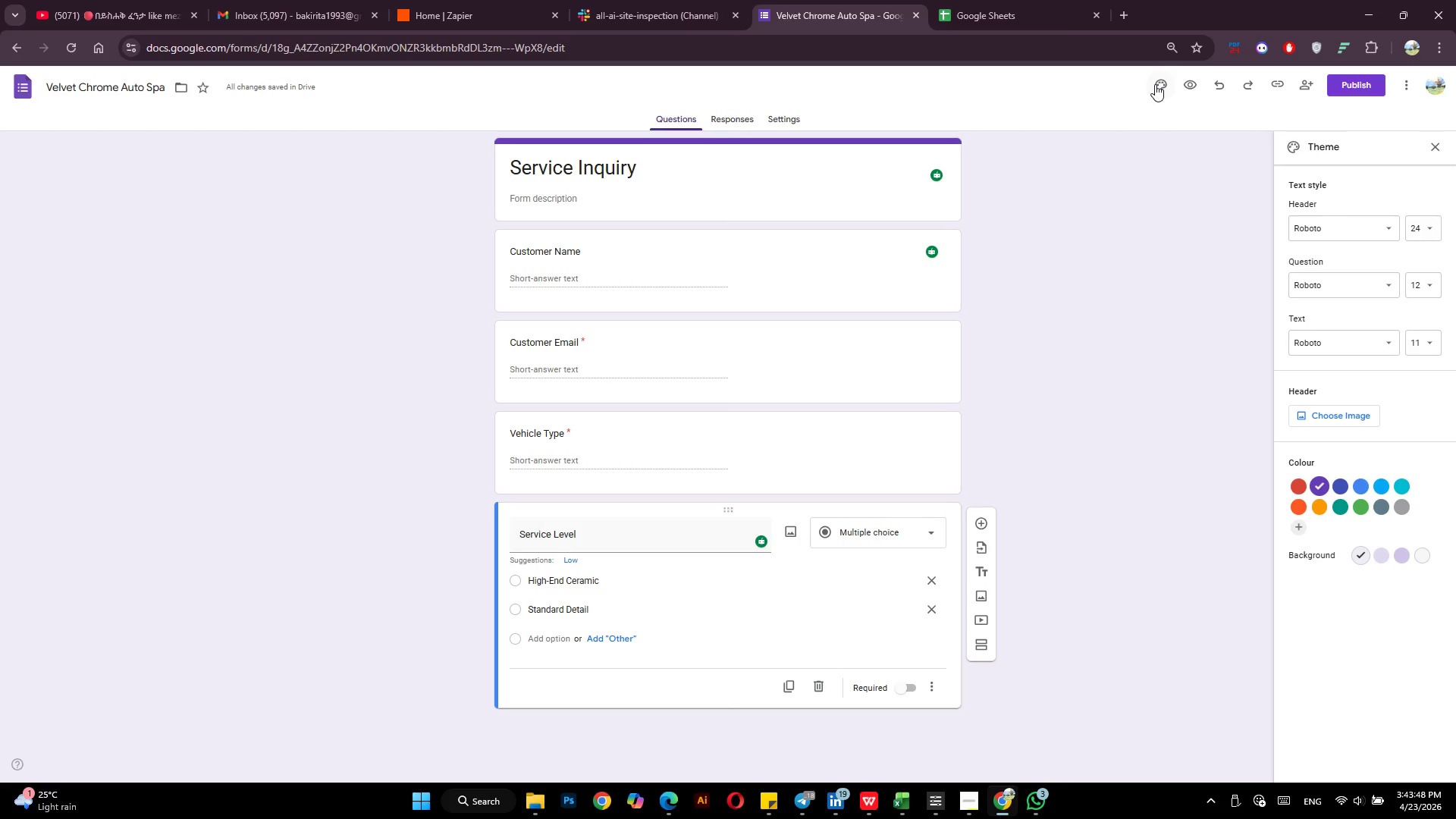 
left_click([1340, 482])
 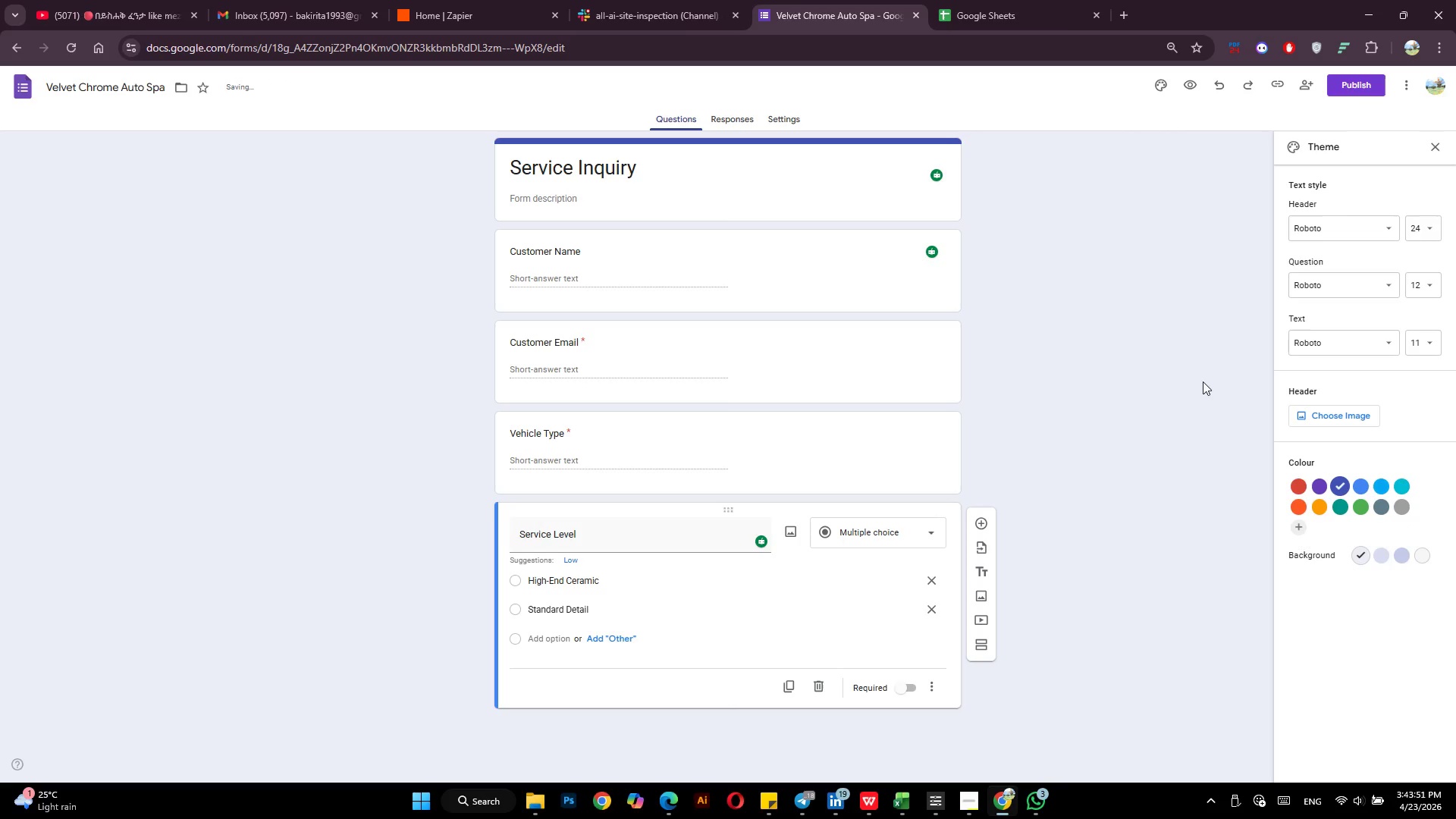 
left_click([1195, 368])
 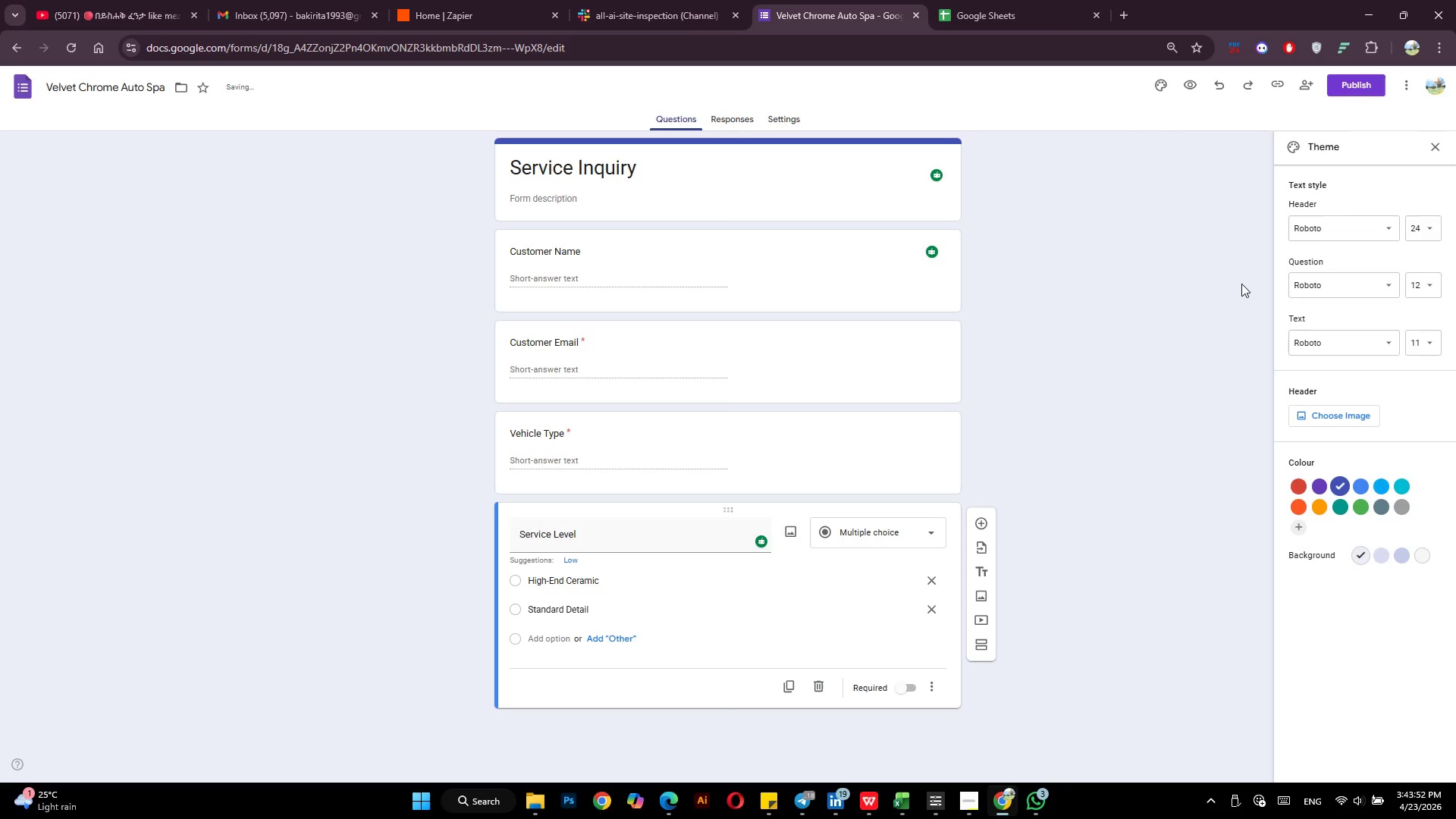 
left_click([1241, 284])
 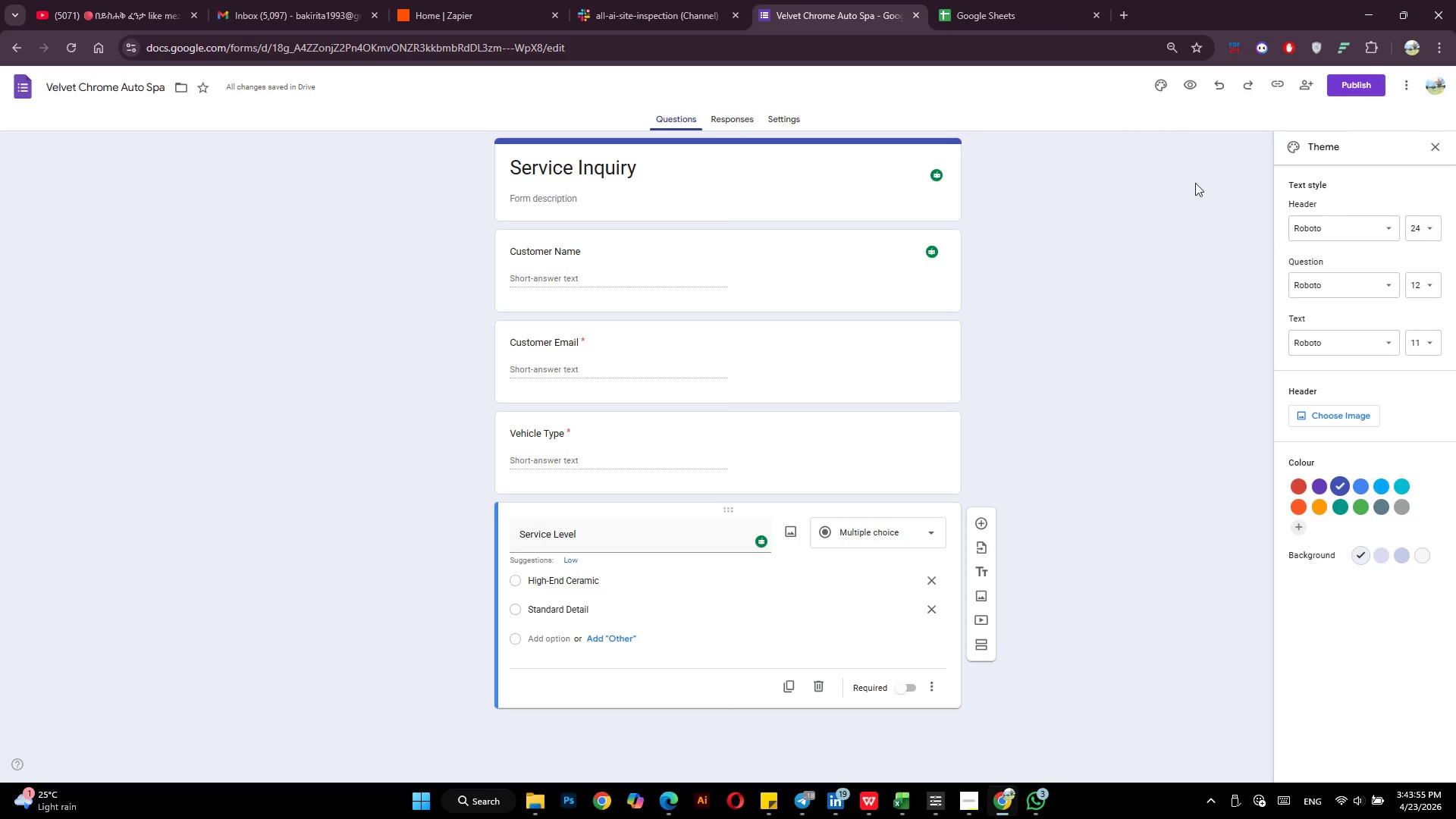 
left_click([1357, 94])
 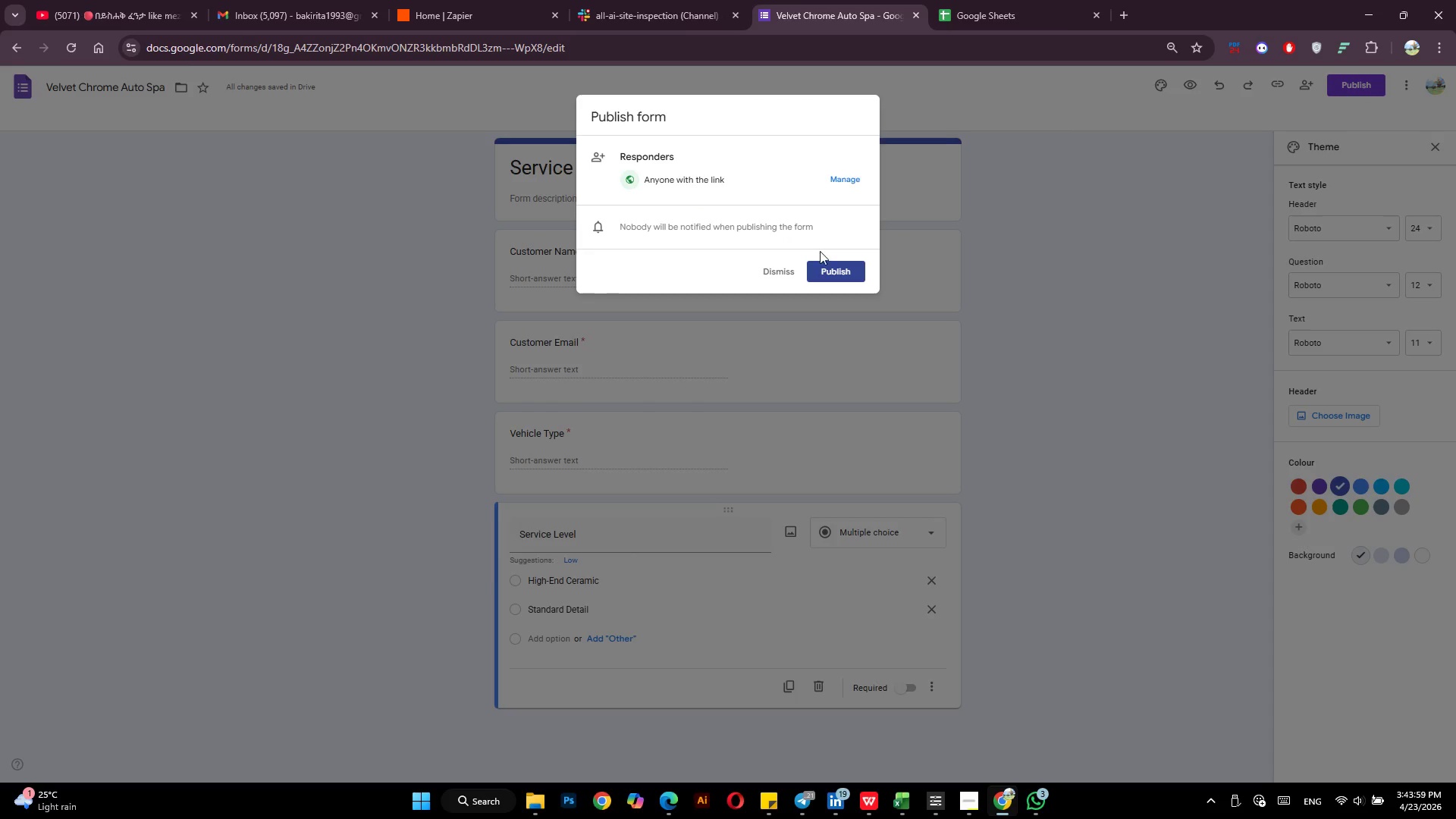 
left_click([858, 271])
 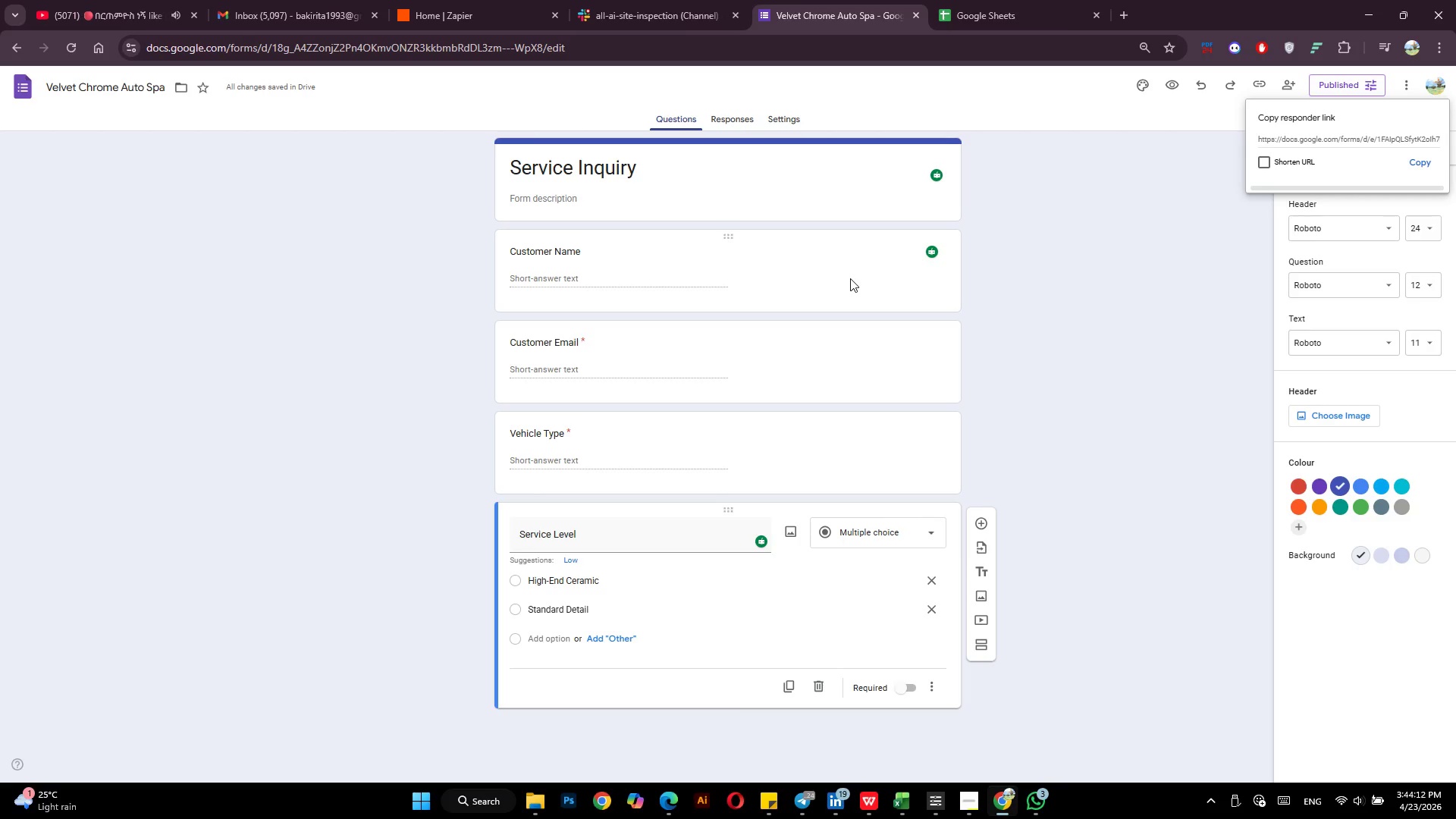 
wait(17.03)
 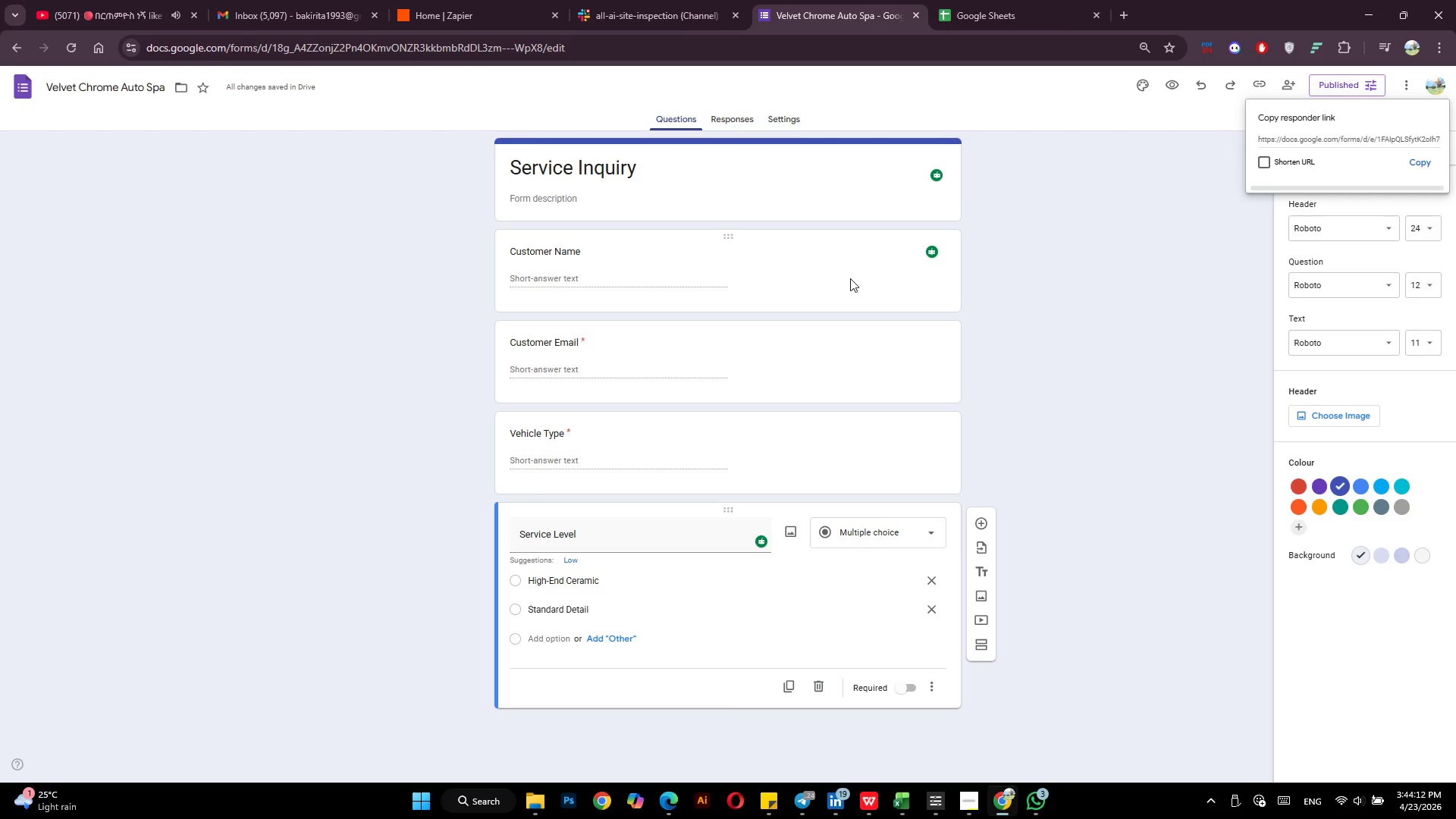 
left_click([1255, 157])
 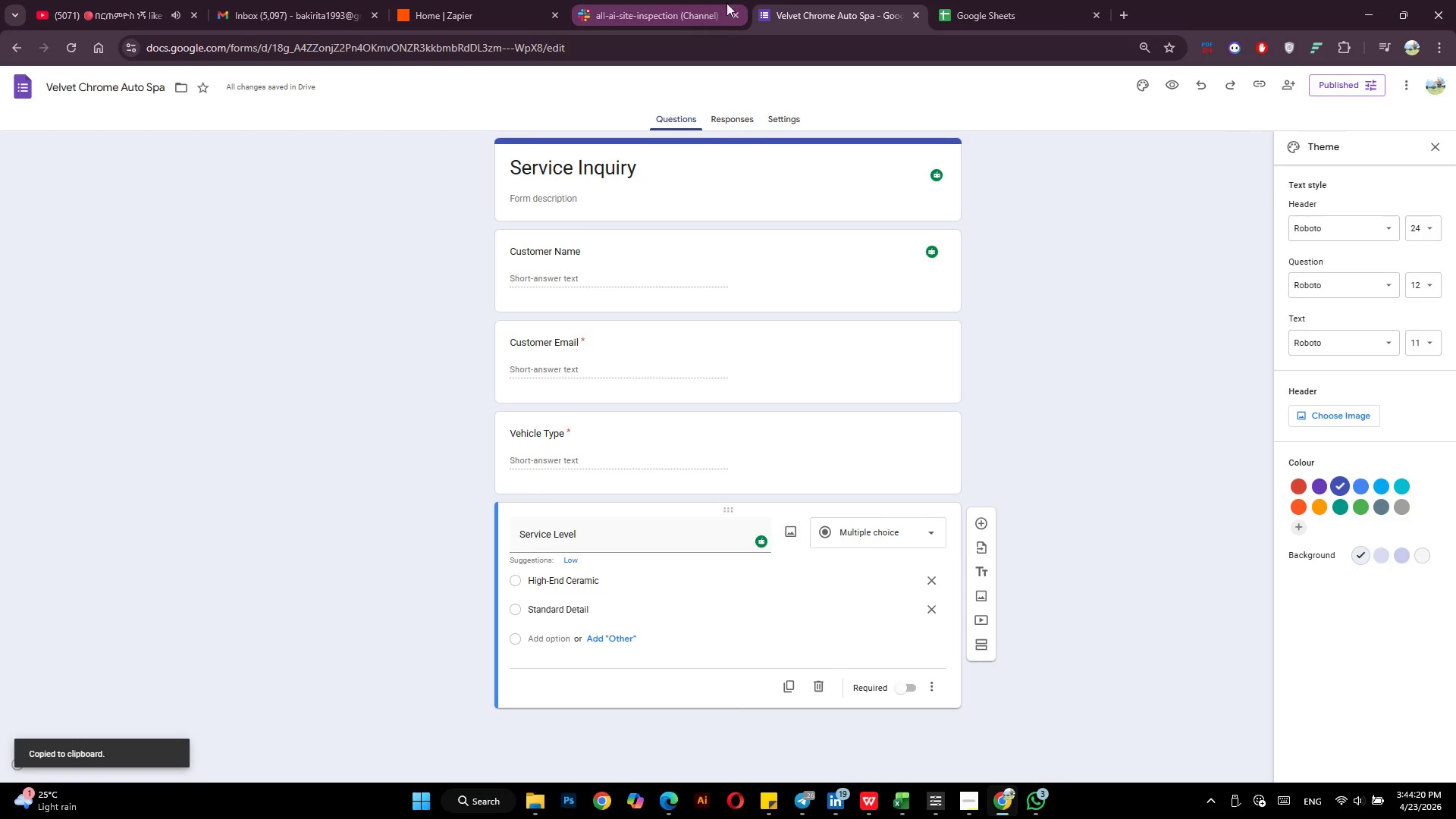 
left_click([753, 122])
 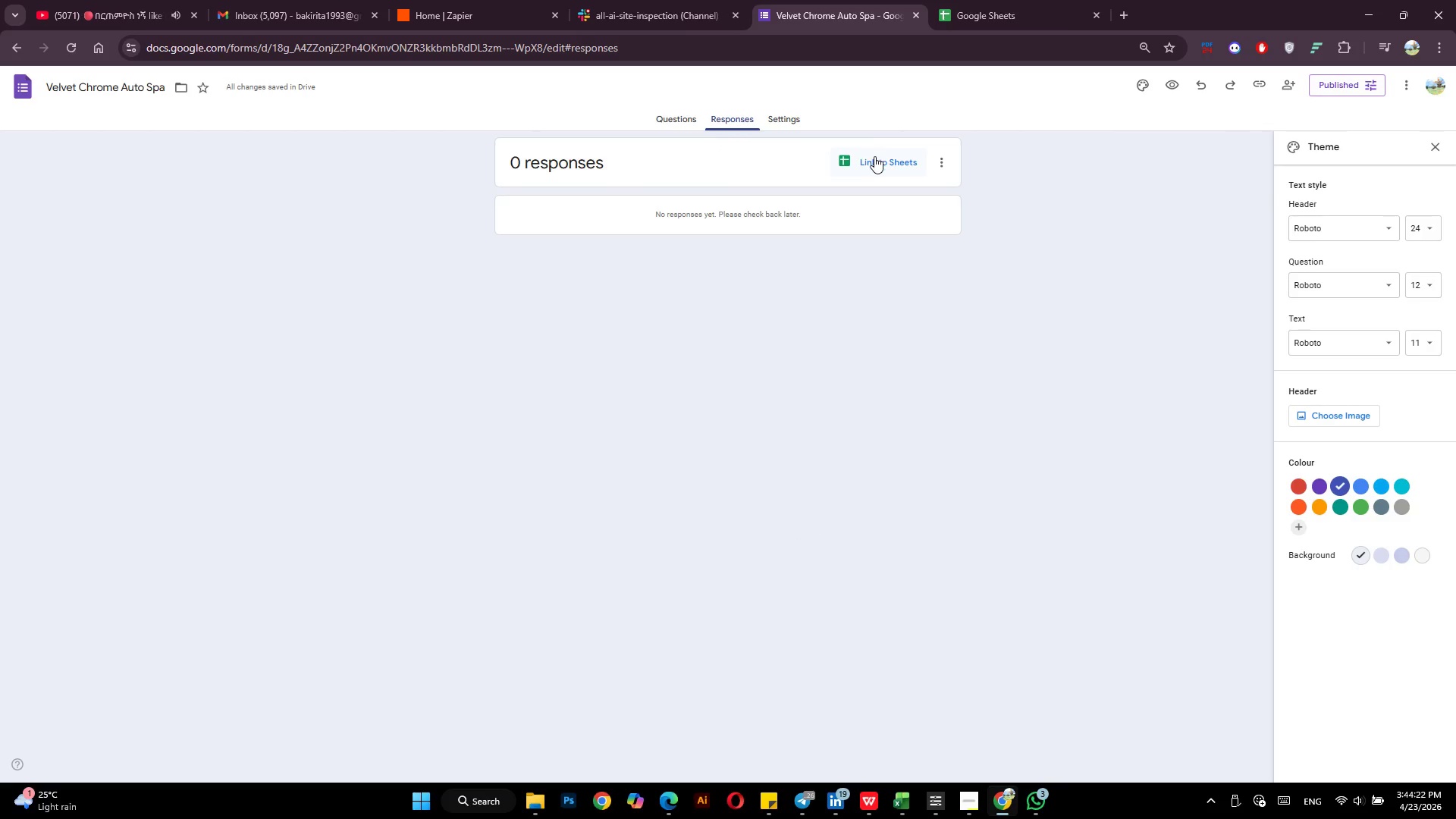 
left_click([874, 158])
 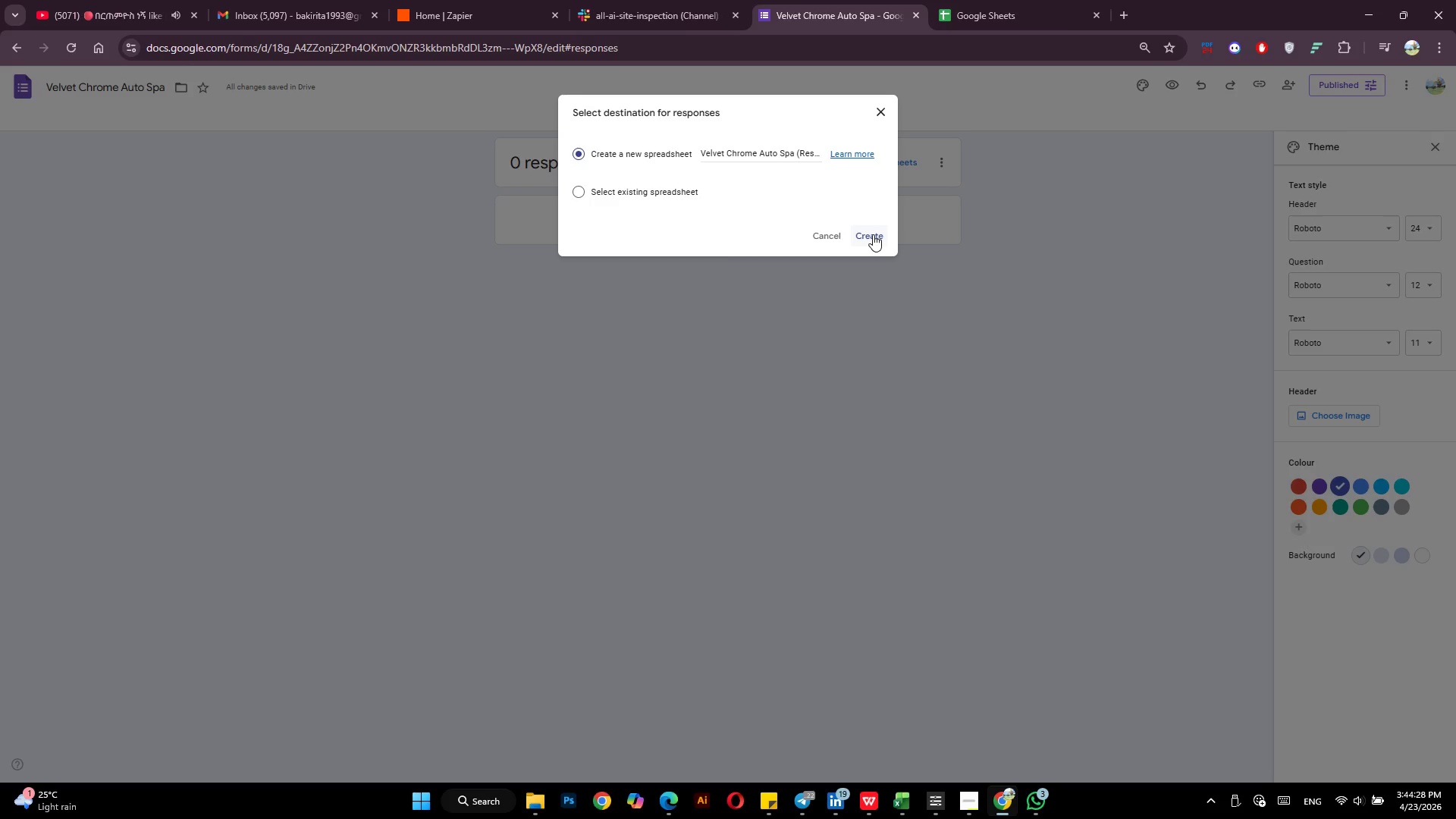 
wait(7.14)
 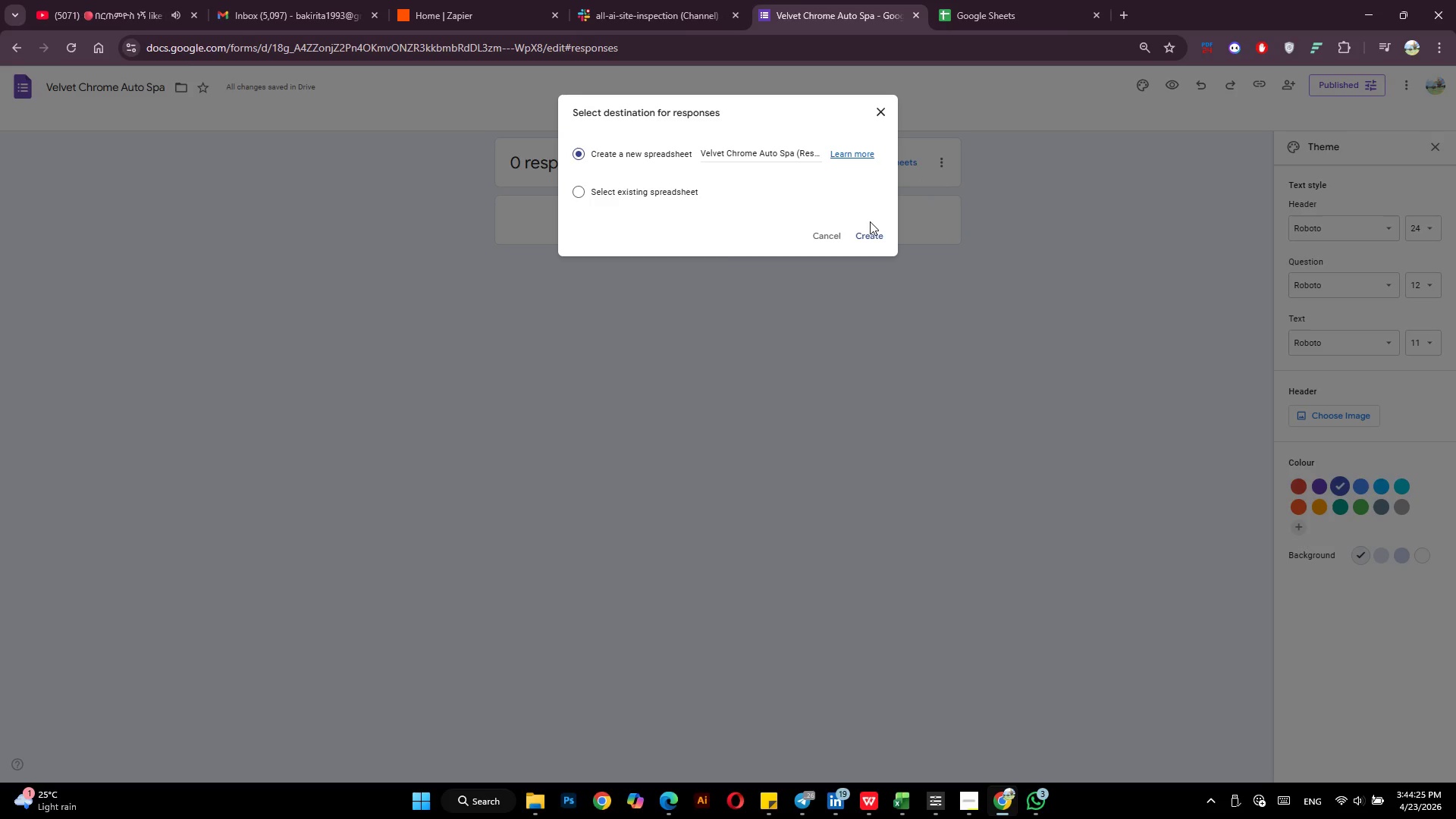 
left_click([1127, 9])
 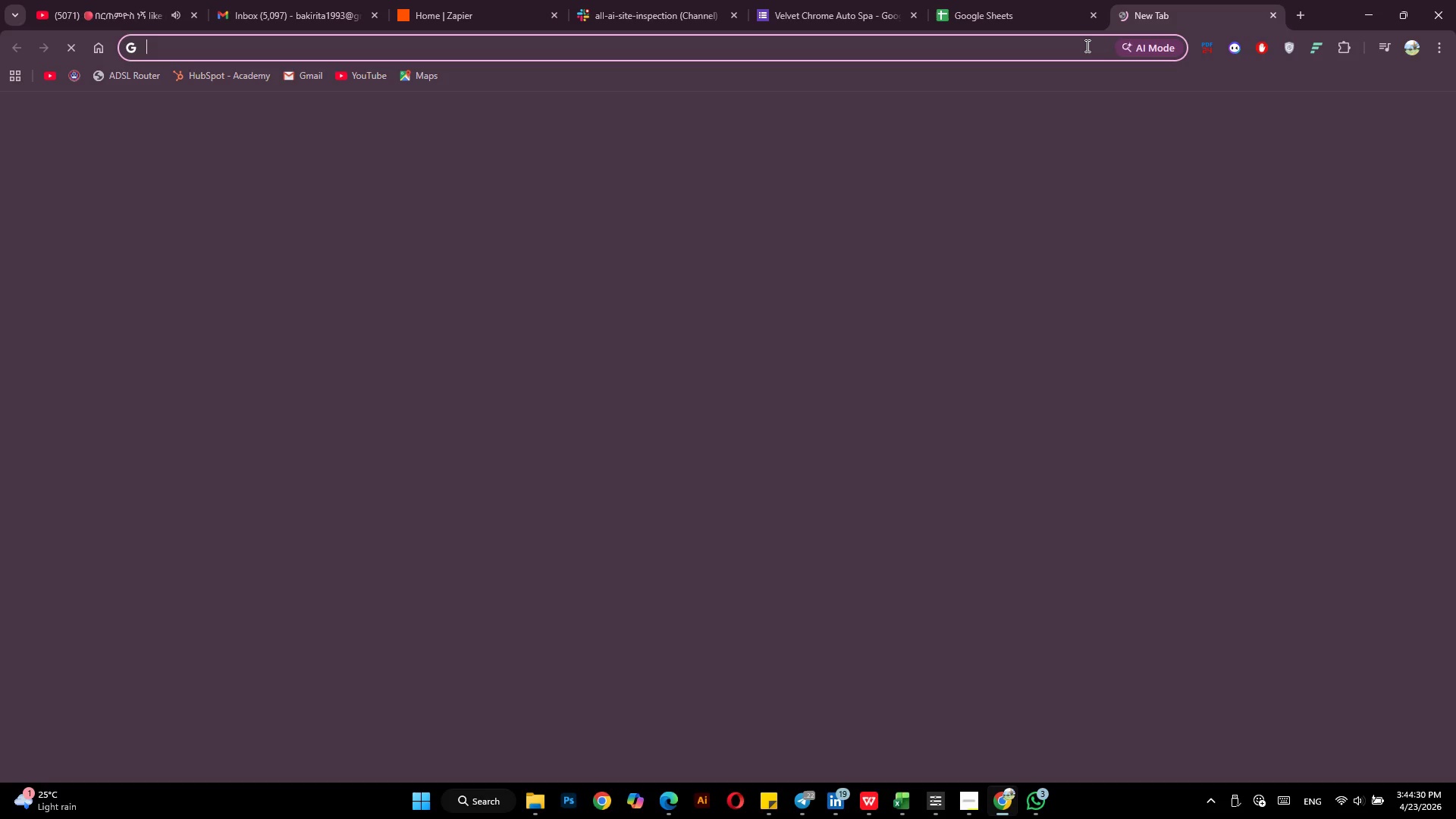 
right_click([1078, 51])
 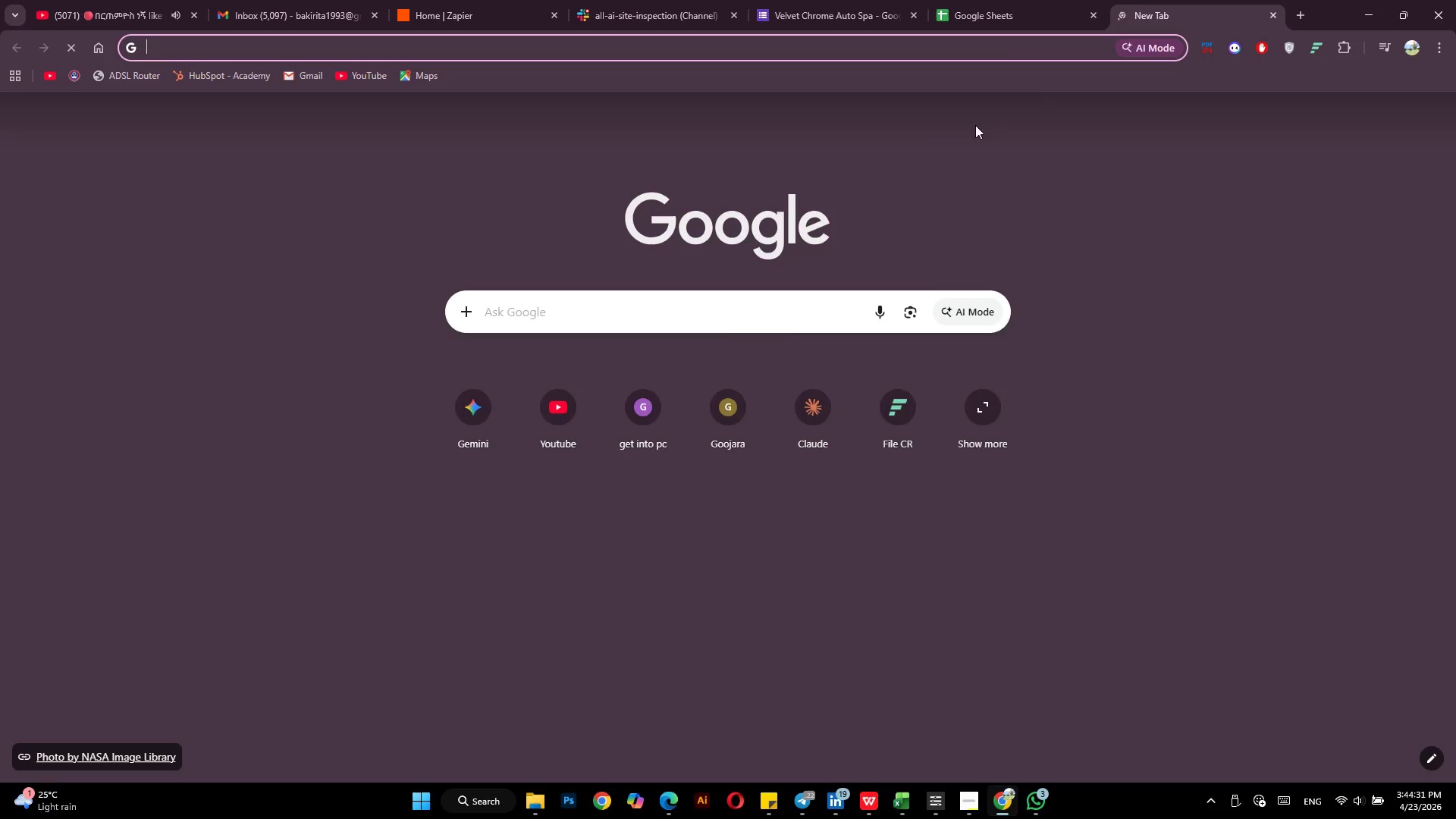 
right_click([1005, 49])
 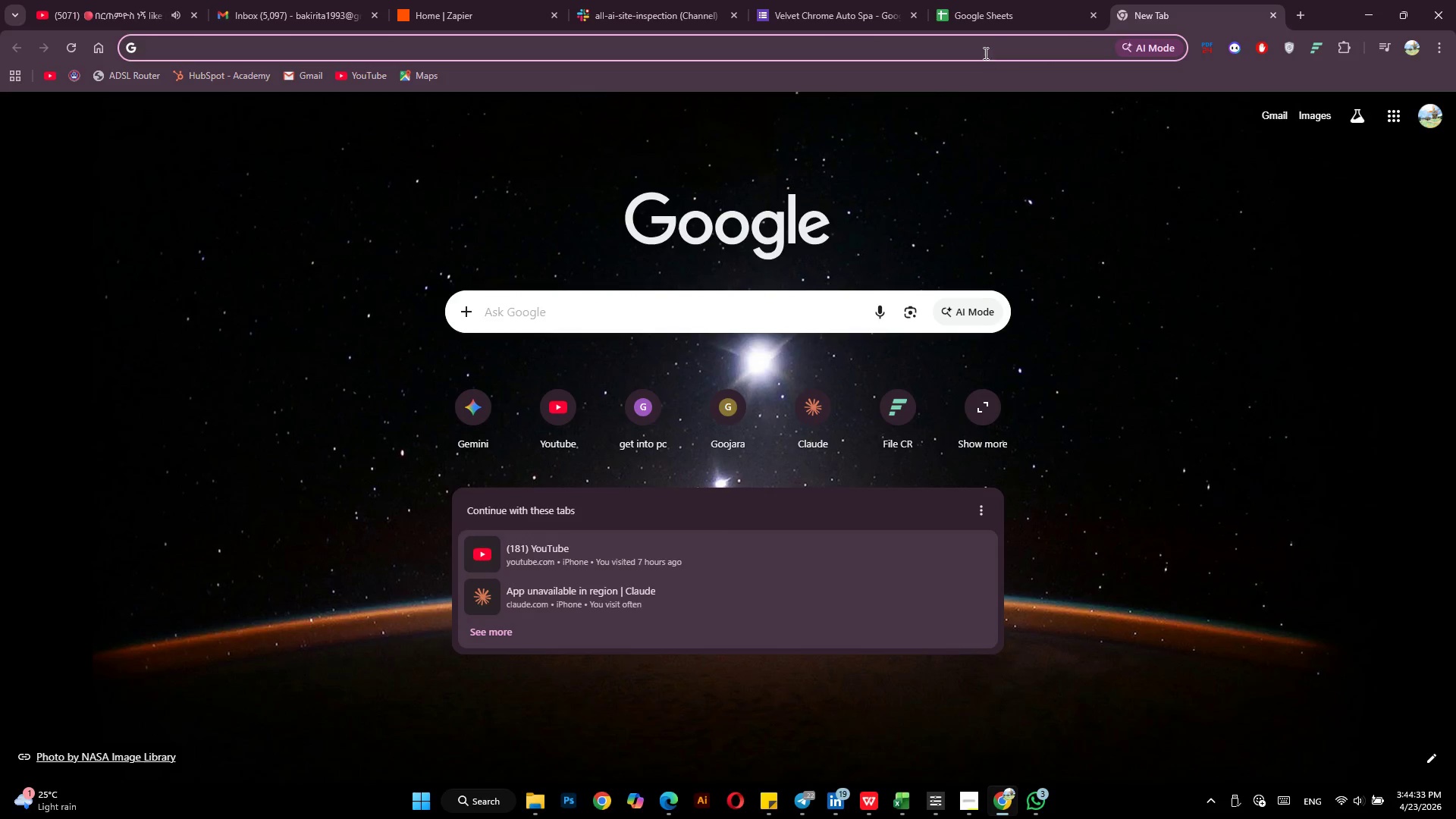 
right_click([990, 42])
 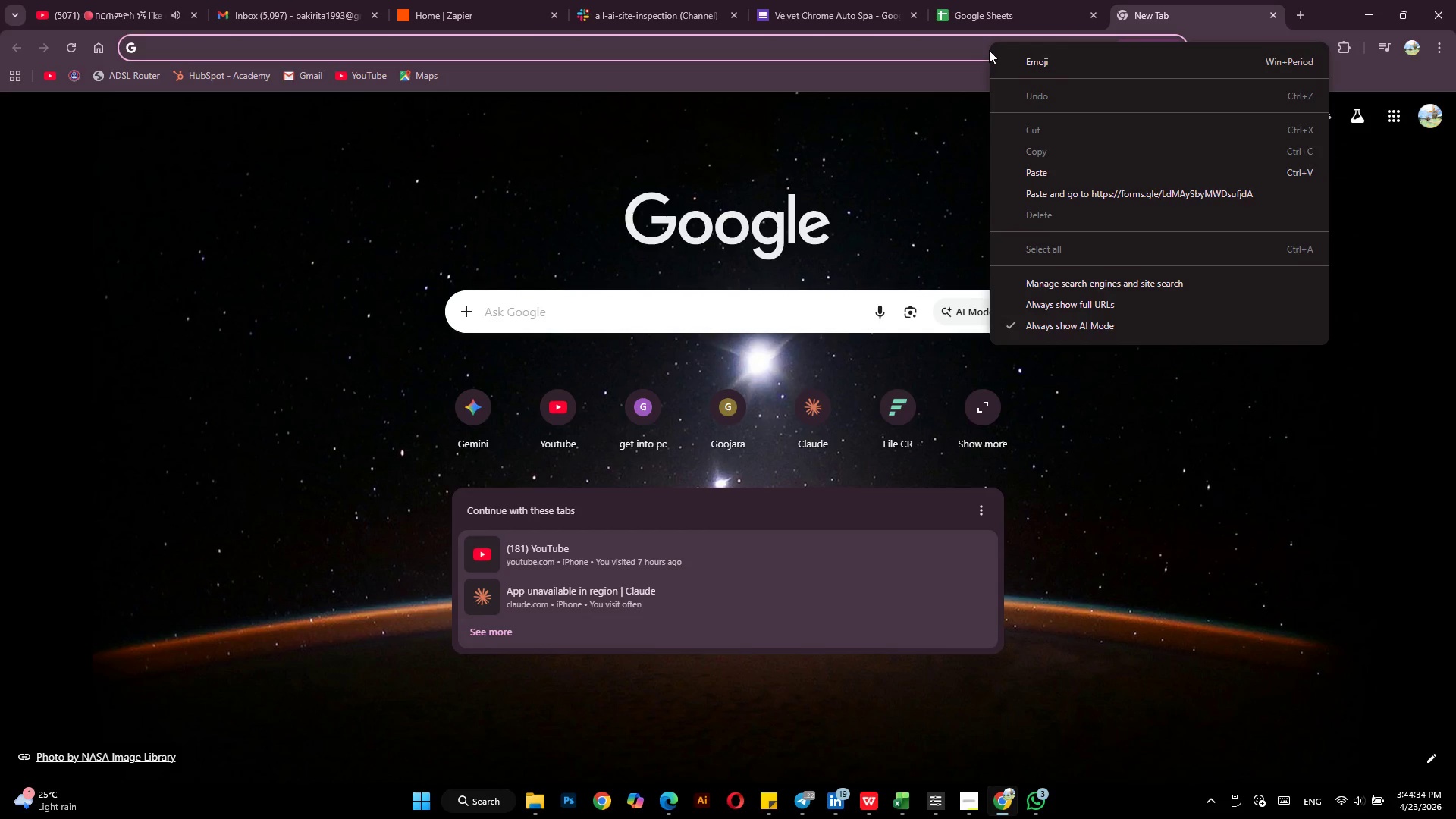 
left_click([1054, 185])
 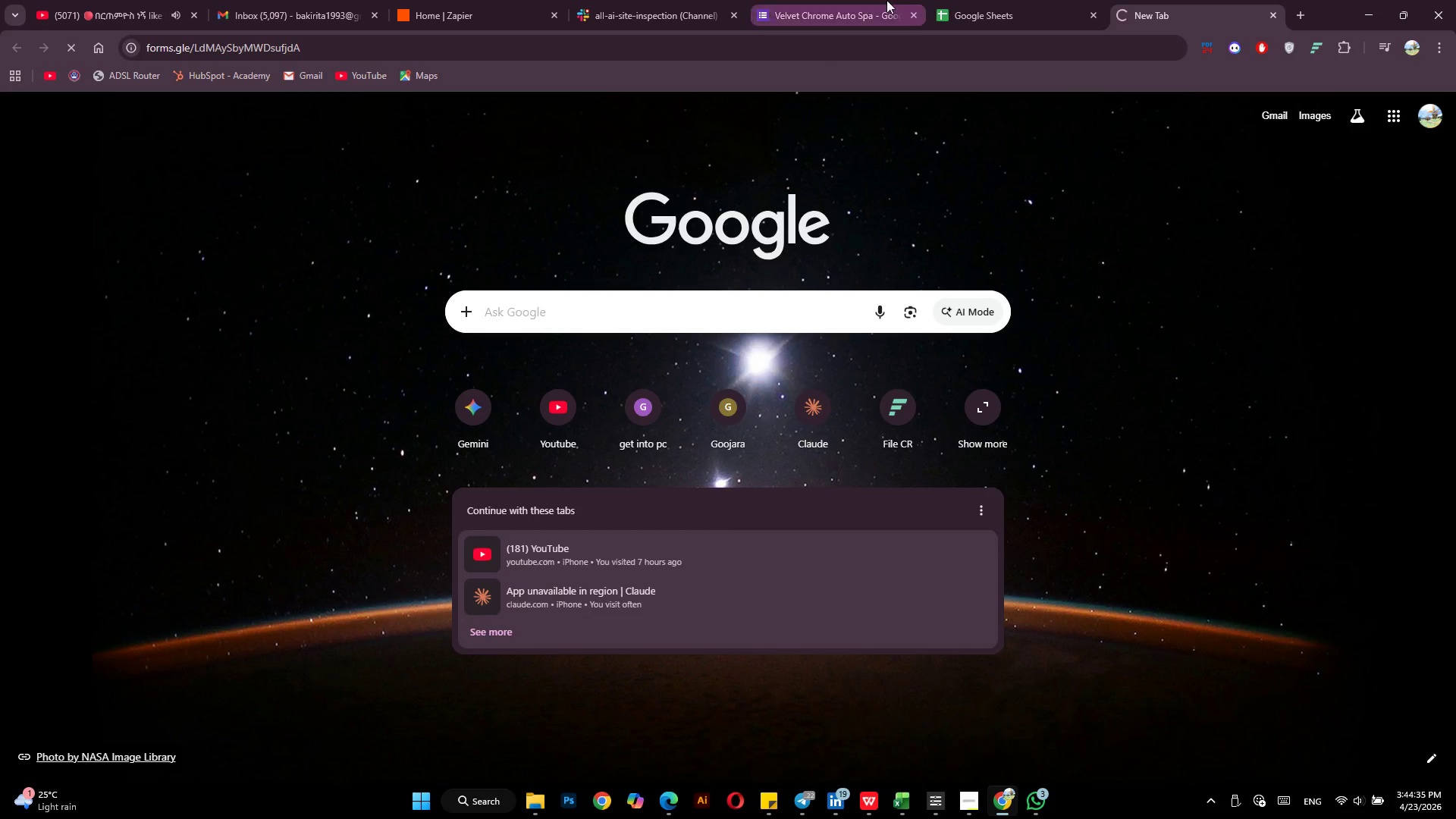 
left_click([886, 0])
 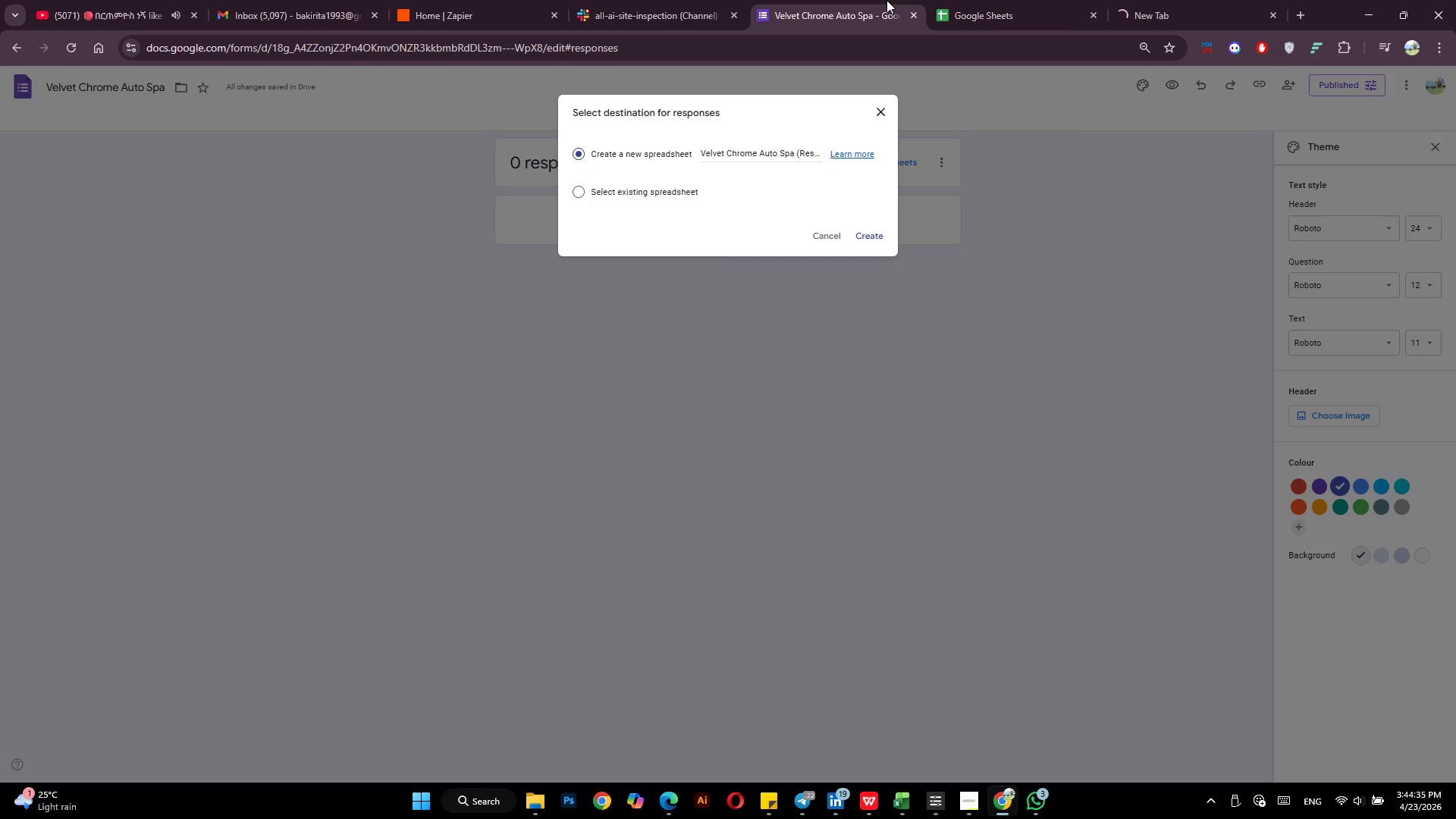 
left_click([880, 235])
 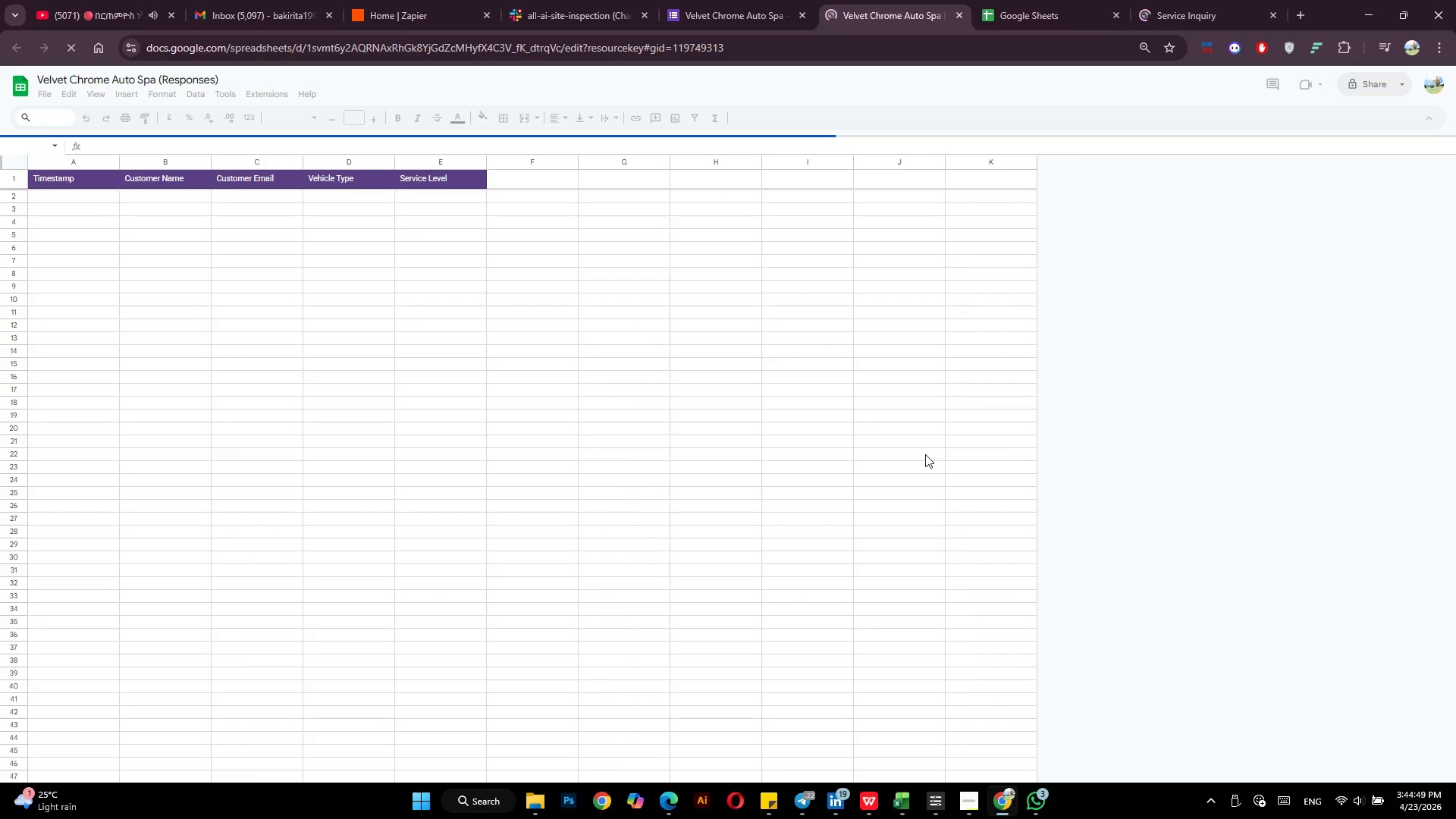 
wait(16.73)
 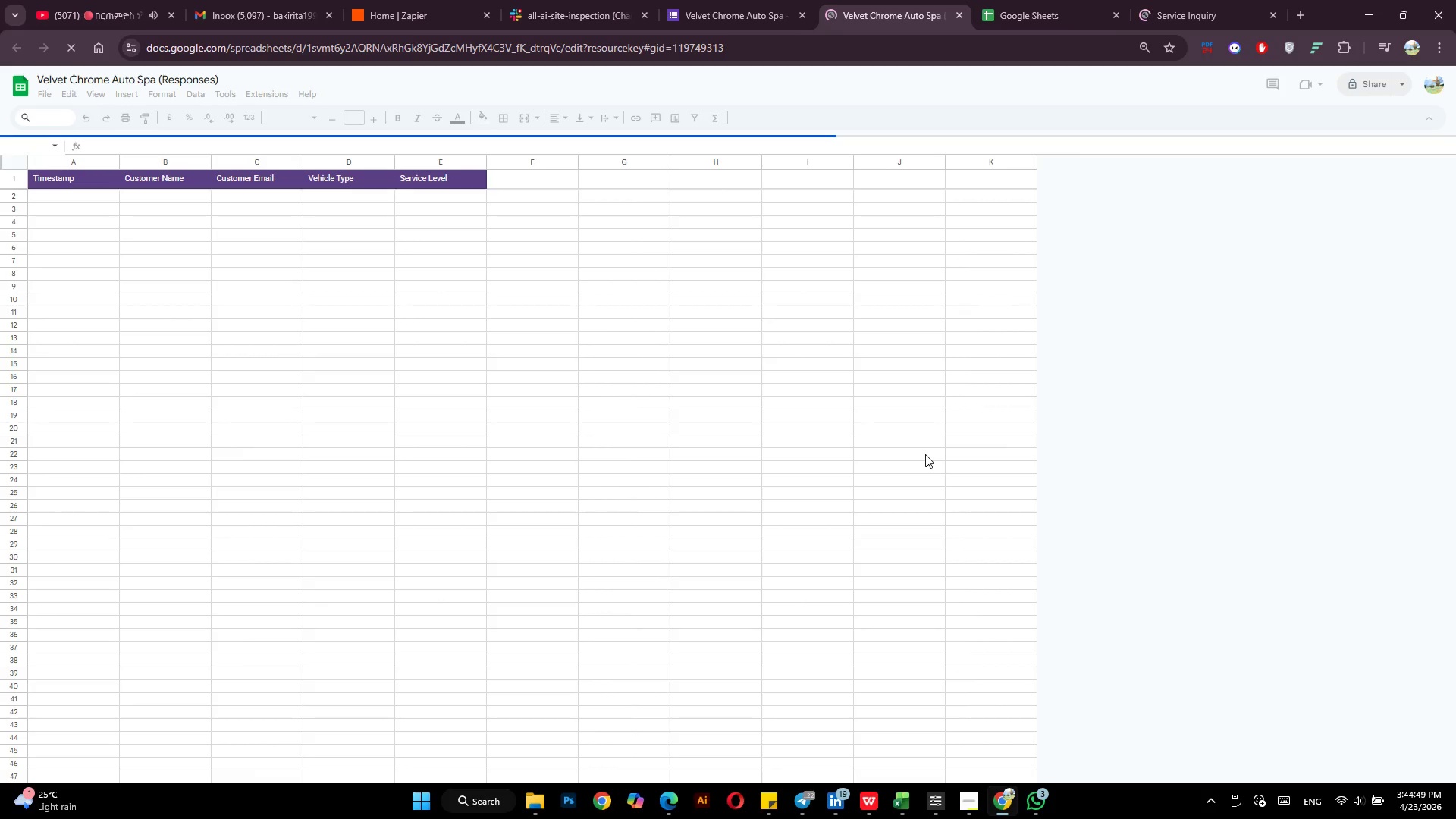 
left_click([1048, 0])
 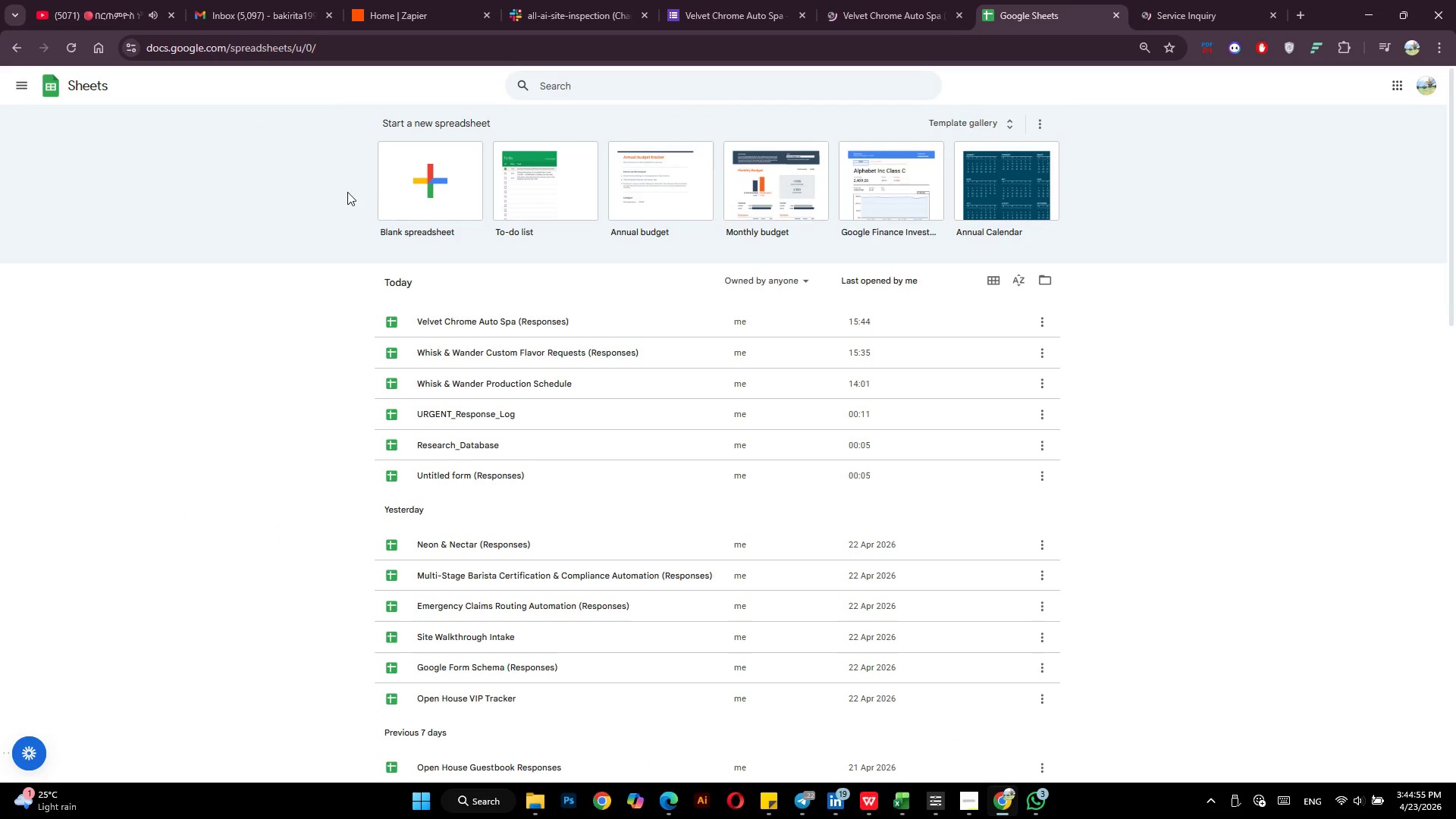 
left_click([423, 200])
 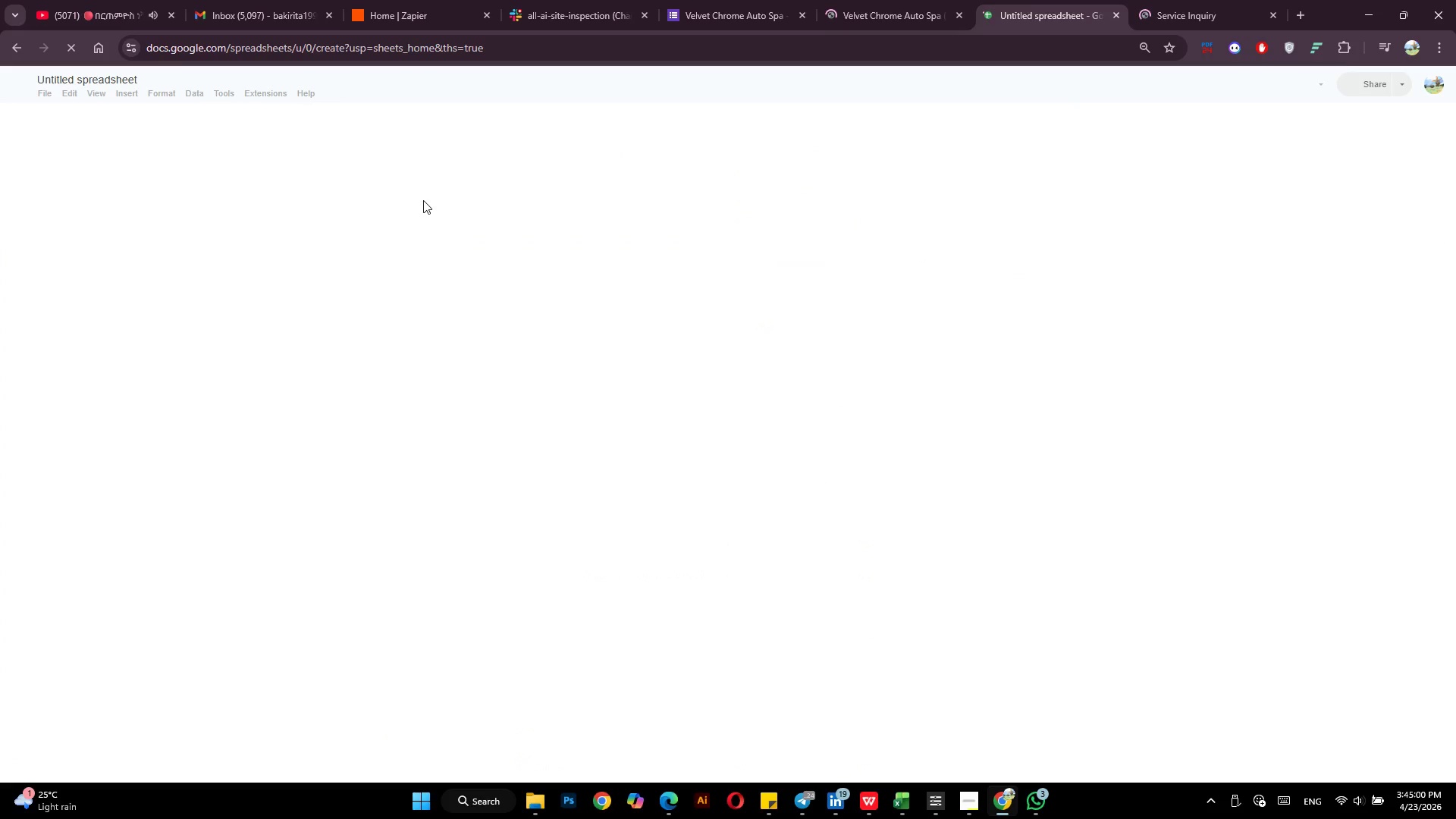 
wait(9.47)
 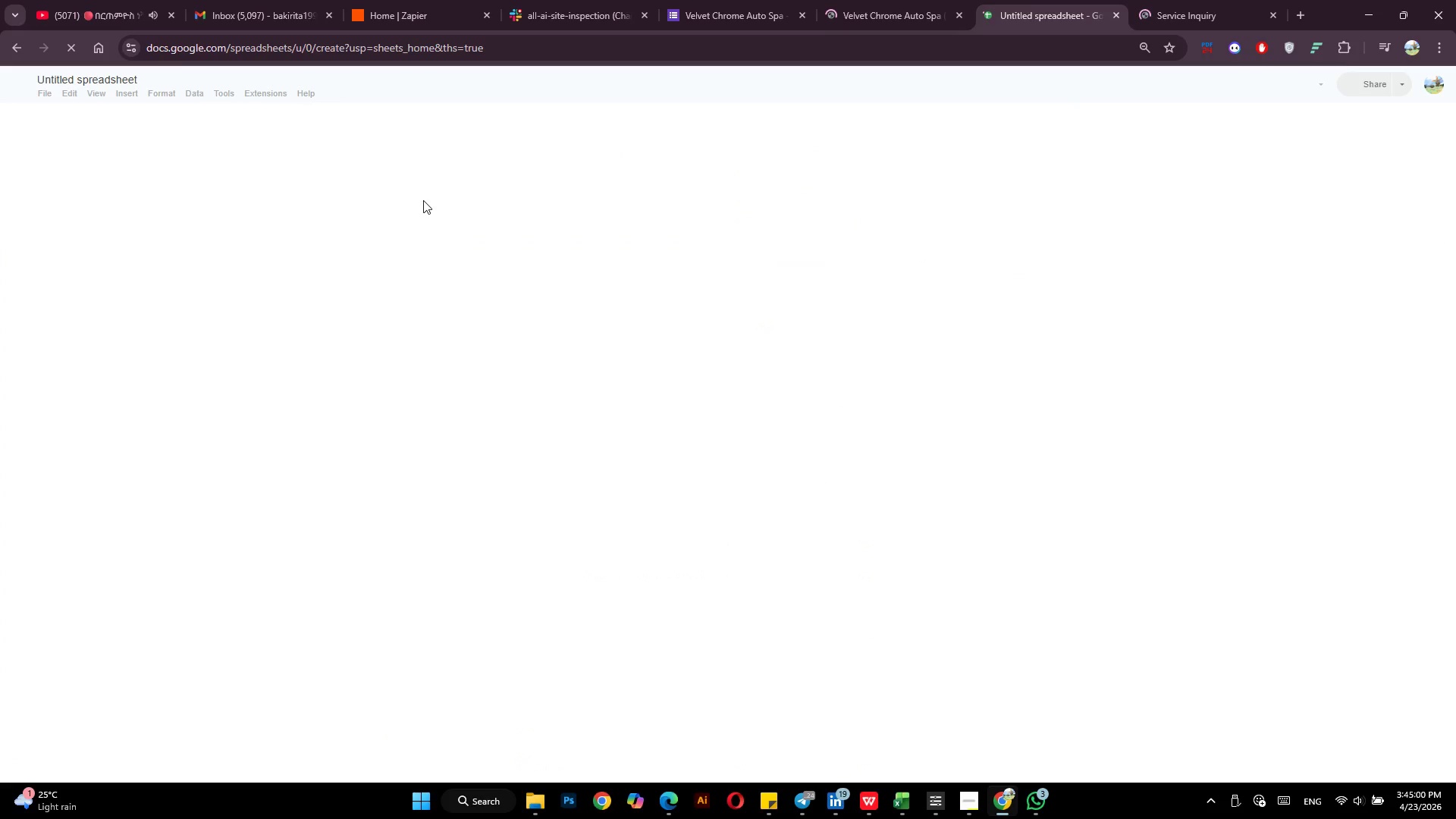 
left_click([55, 178])
 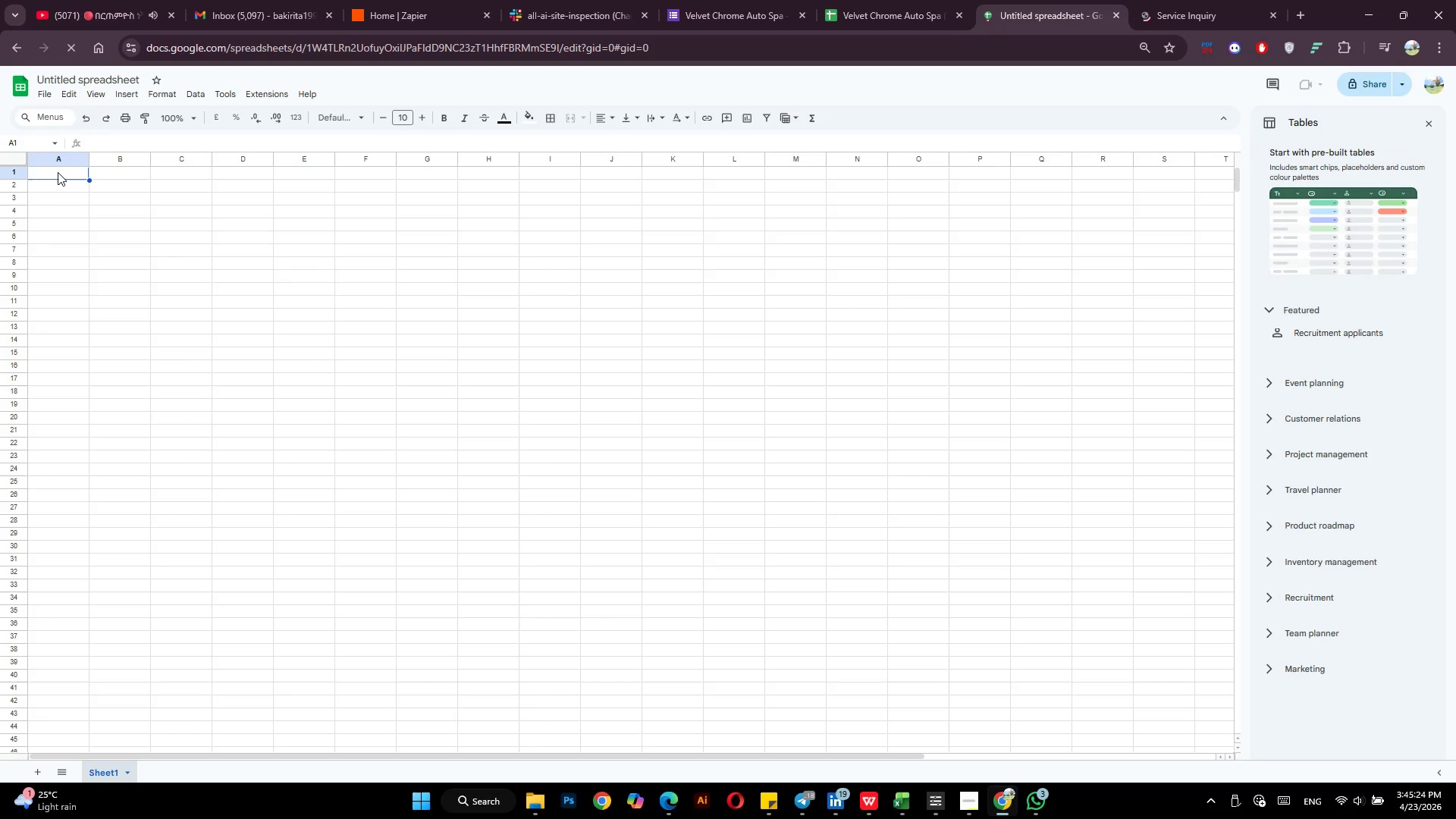 
wait(23.45)
 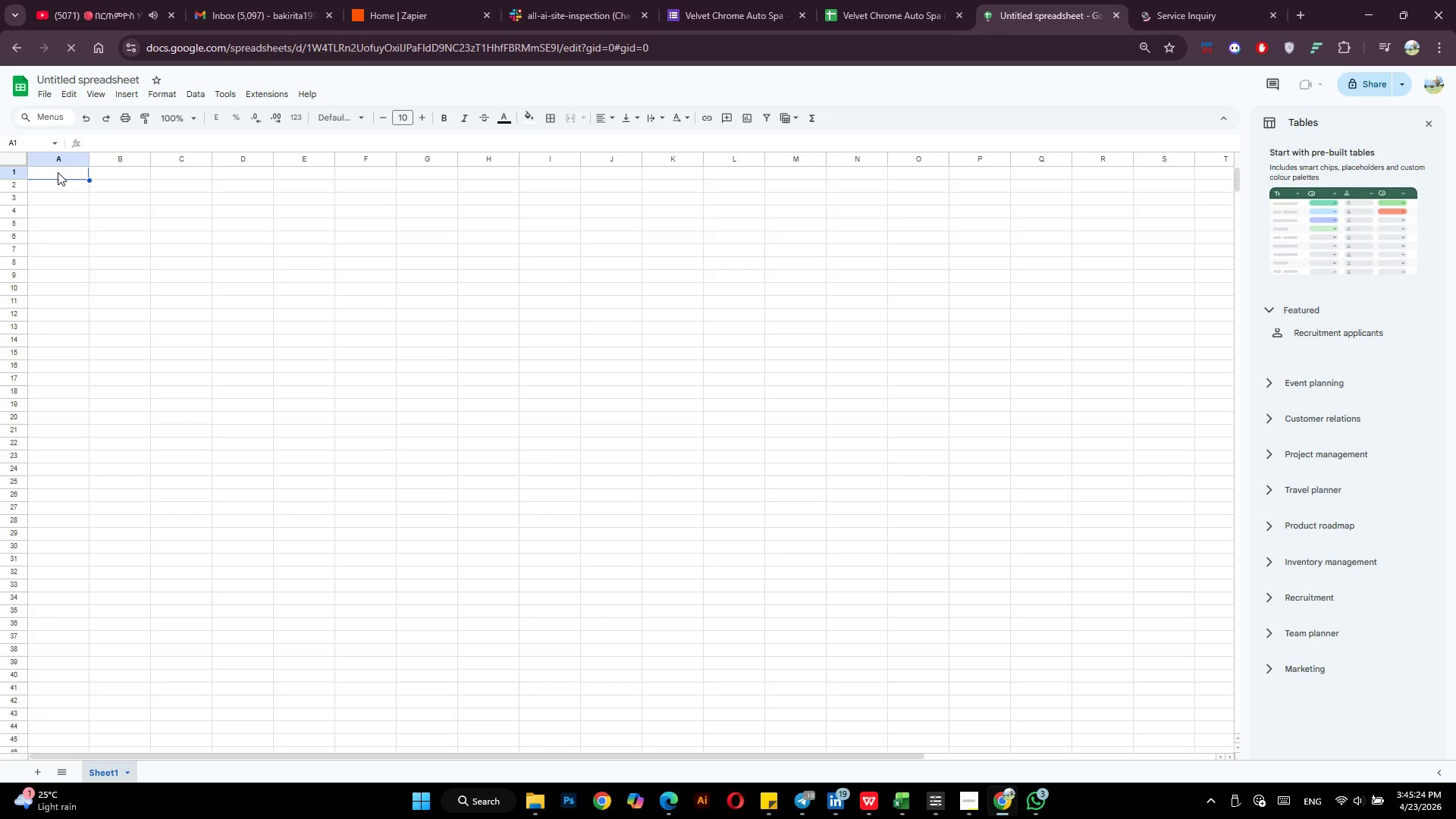 
type(Date)
 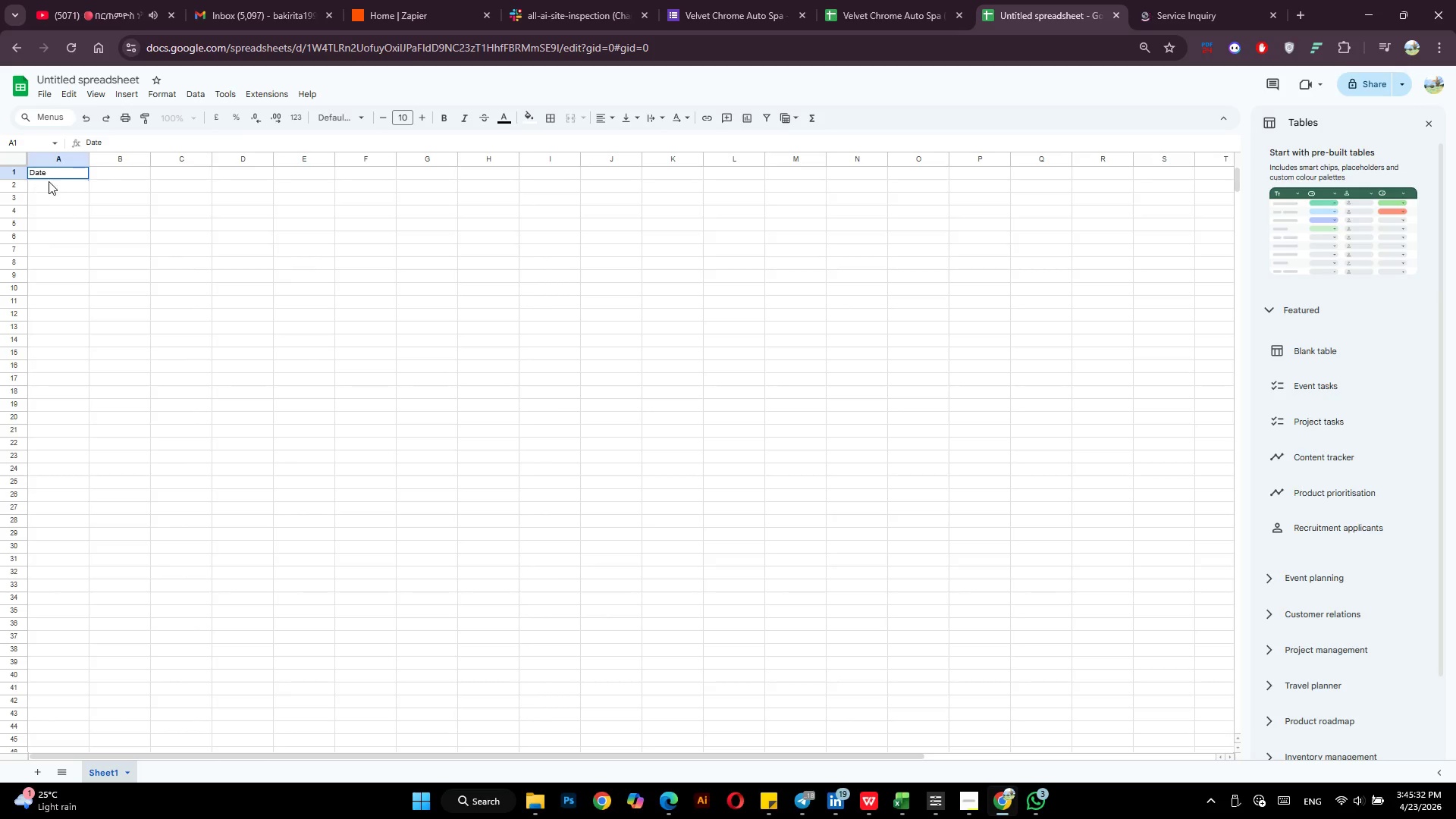 
left_click([128, 175])
 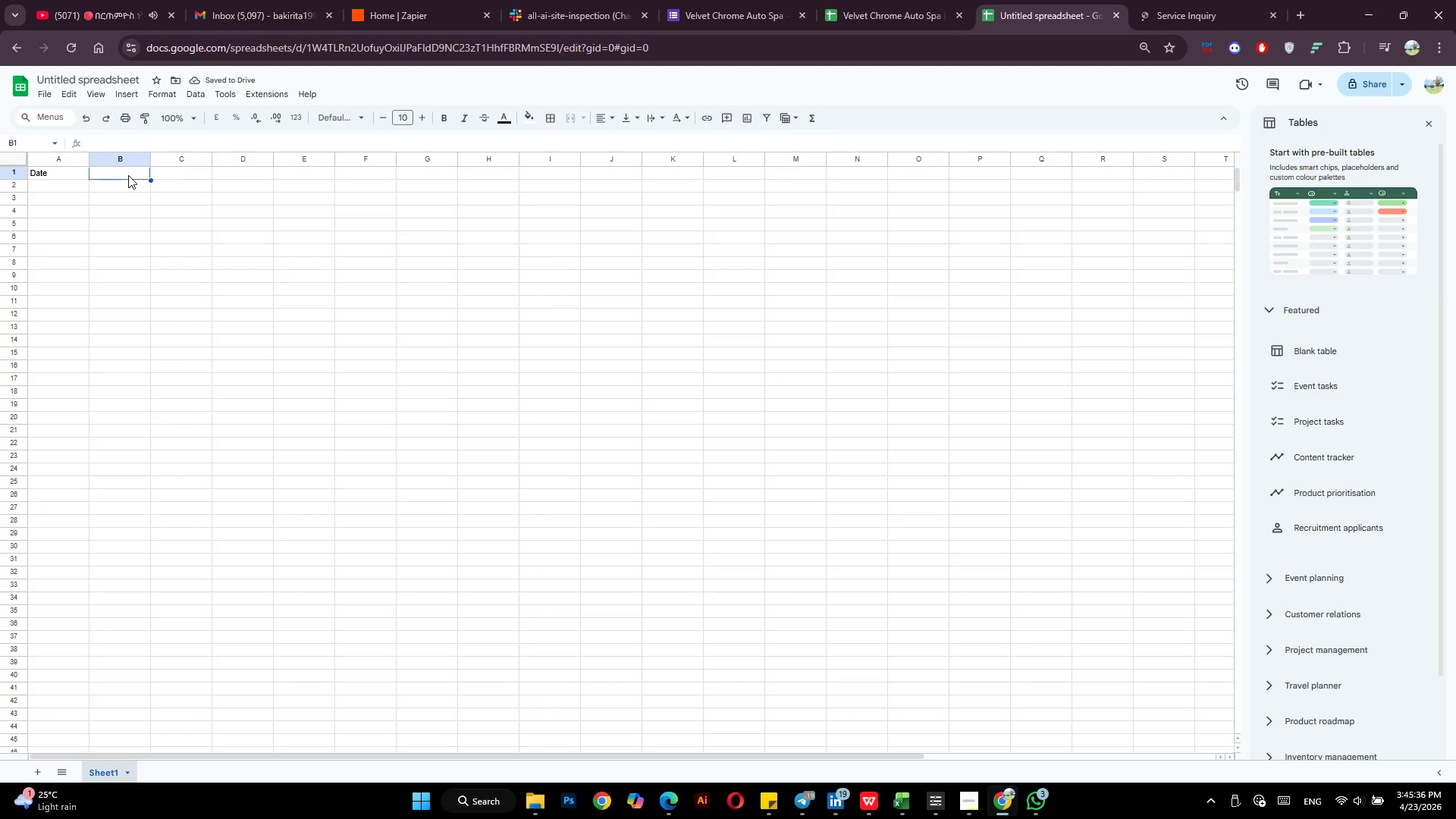 
wait(5.02)
 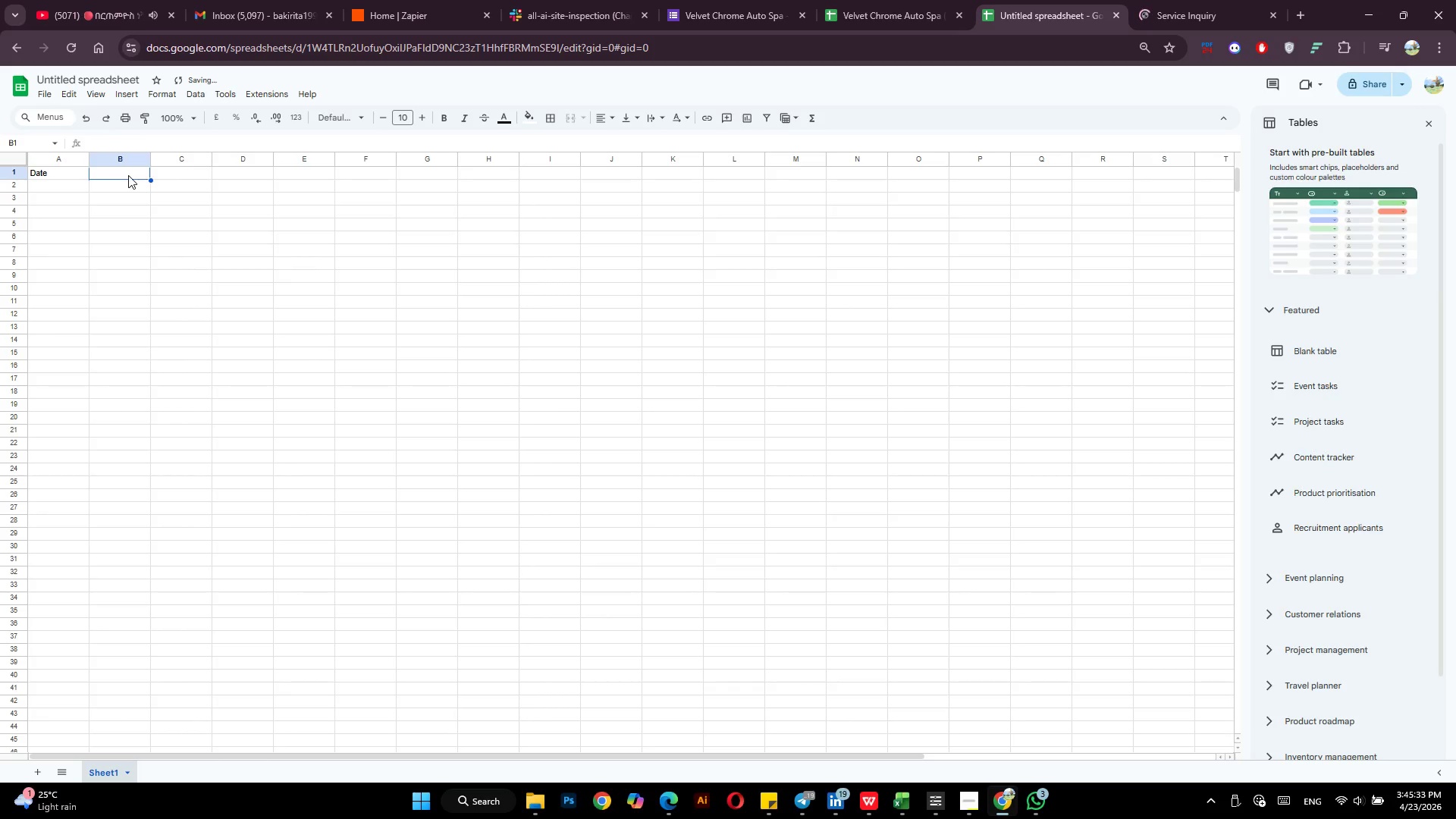 
type(Cuatomer name)
 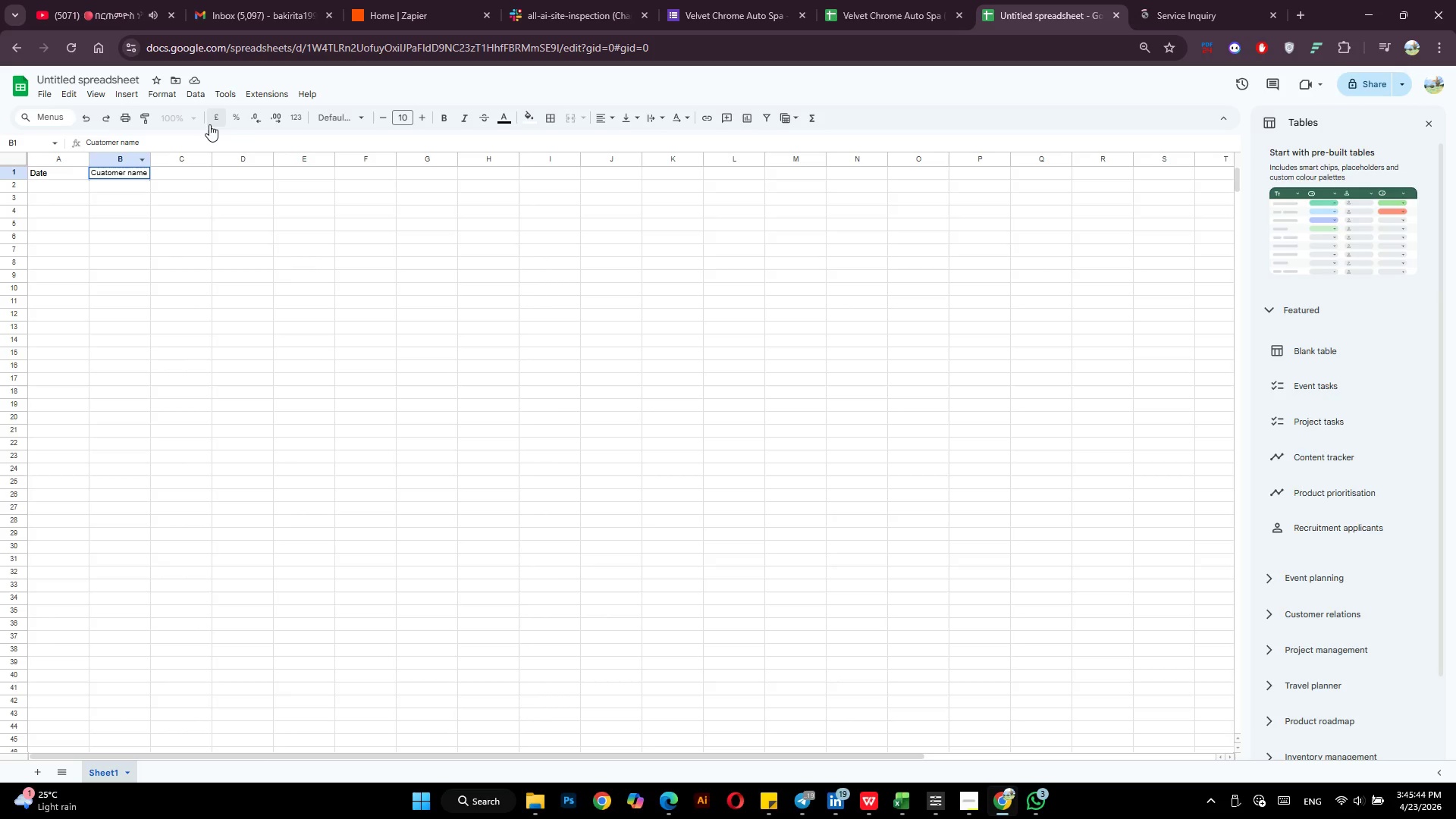 
key(Backspace)
key(Backspace)
key(Backspace)
key(Backspace)
type(Name)
 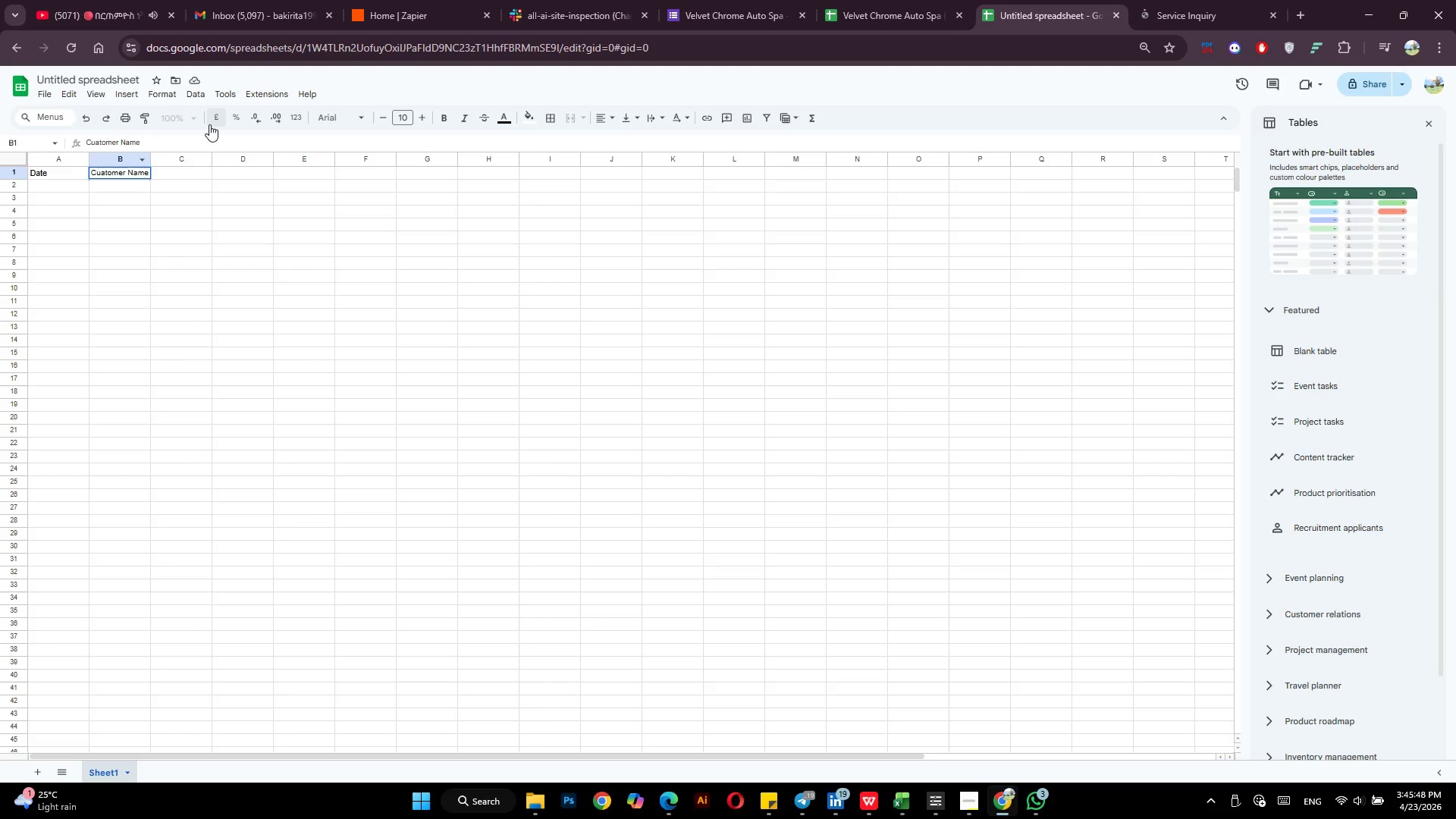 
key(Tab)
 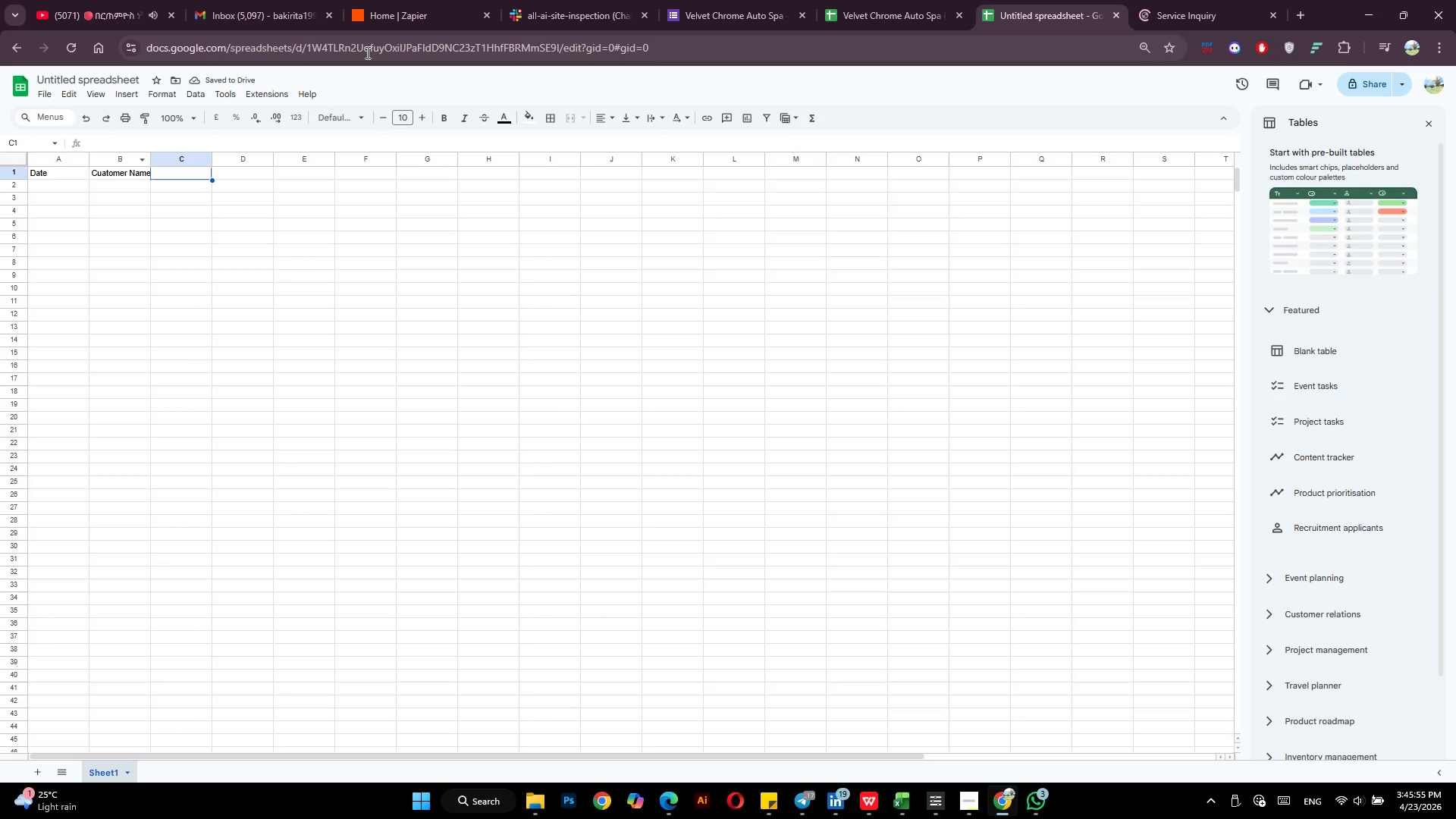 
wait(9.95)
 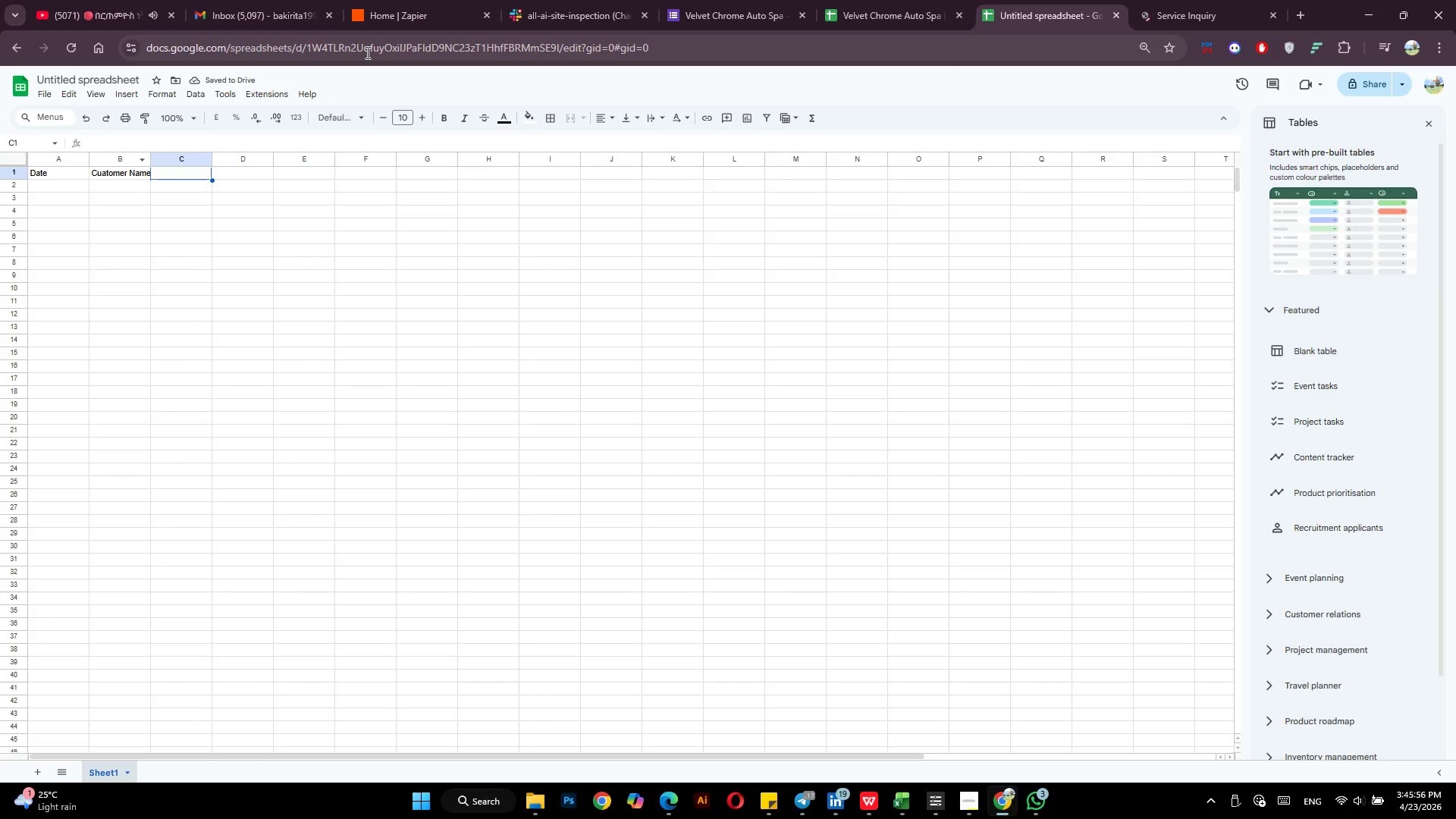 
type(Cusromer En)
key(Backspace)
type(mail)
 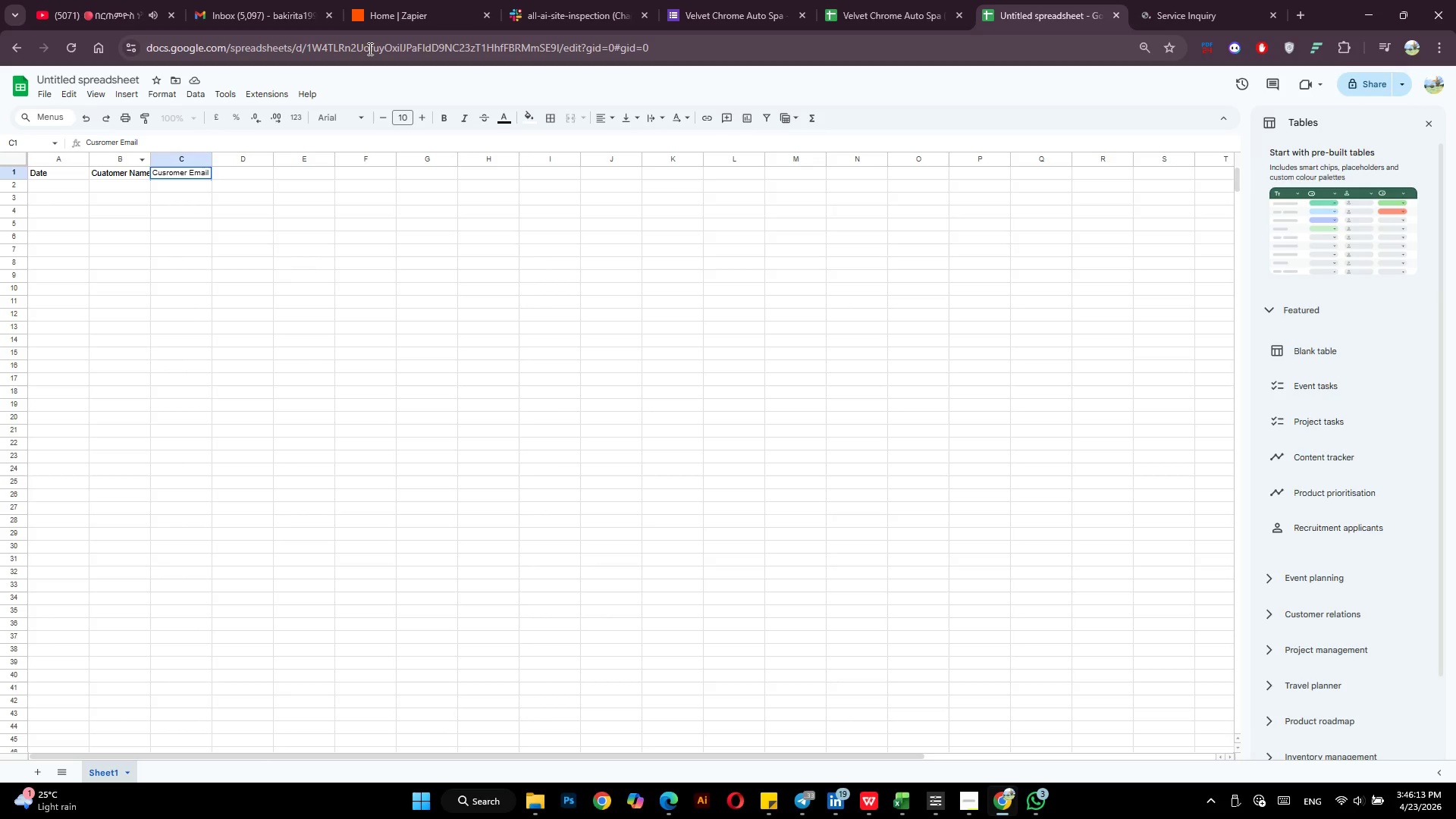 
left_click([251, 226])
 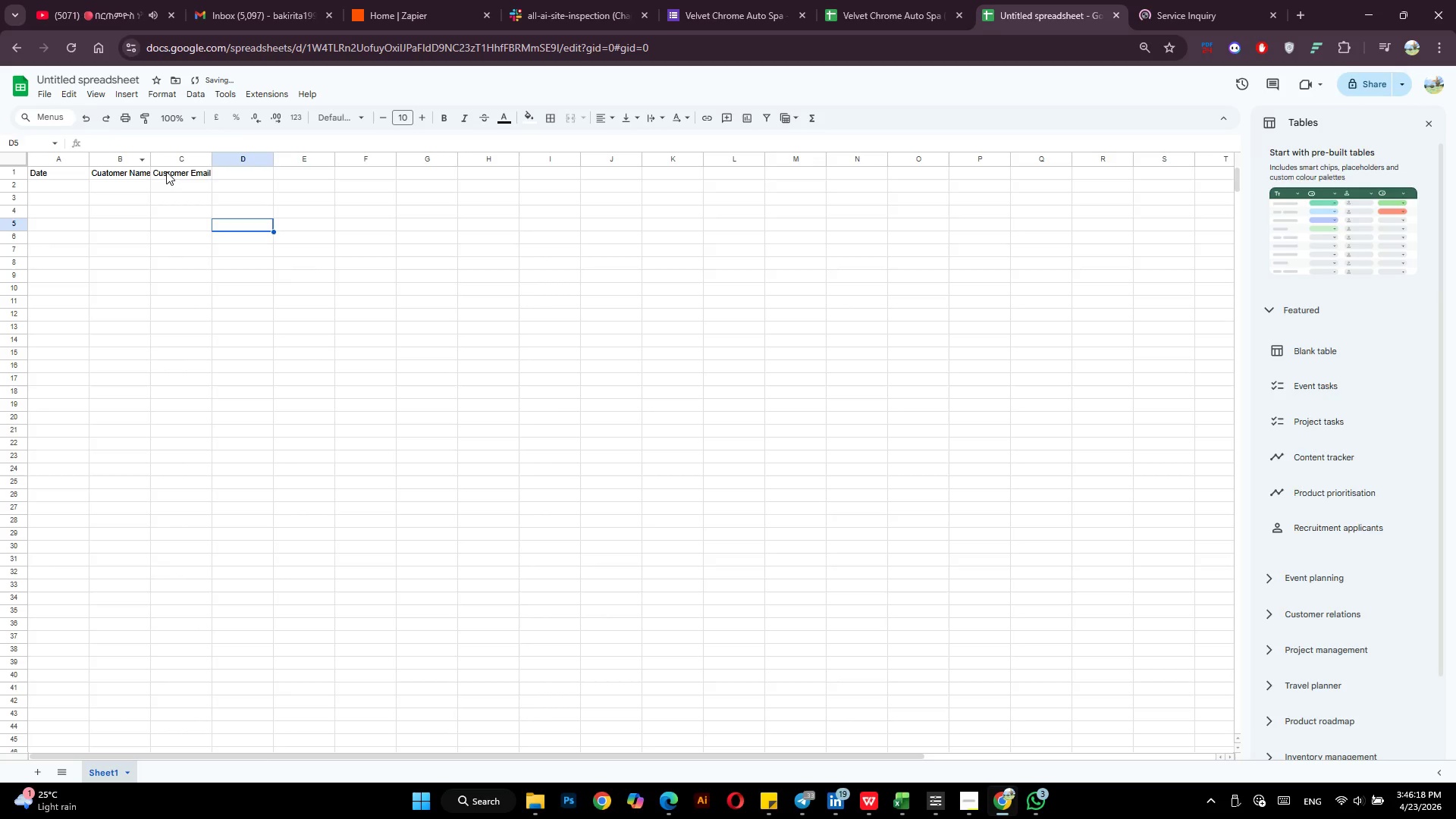 
double_click([166, 171])
 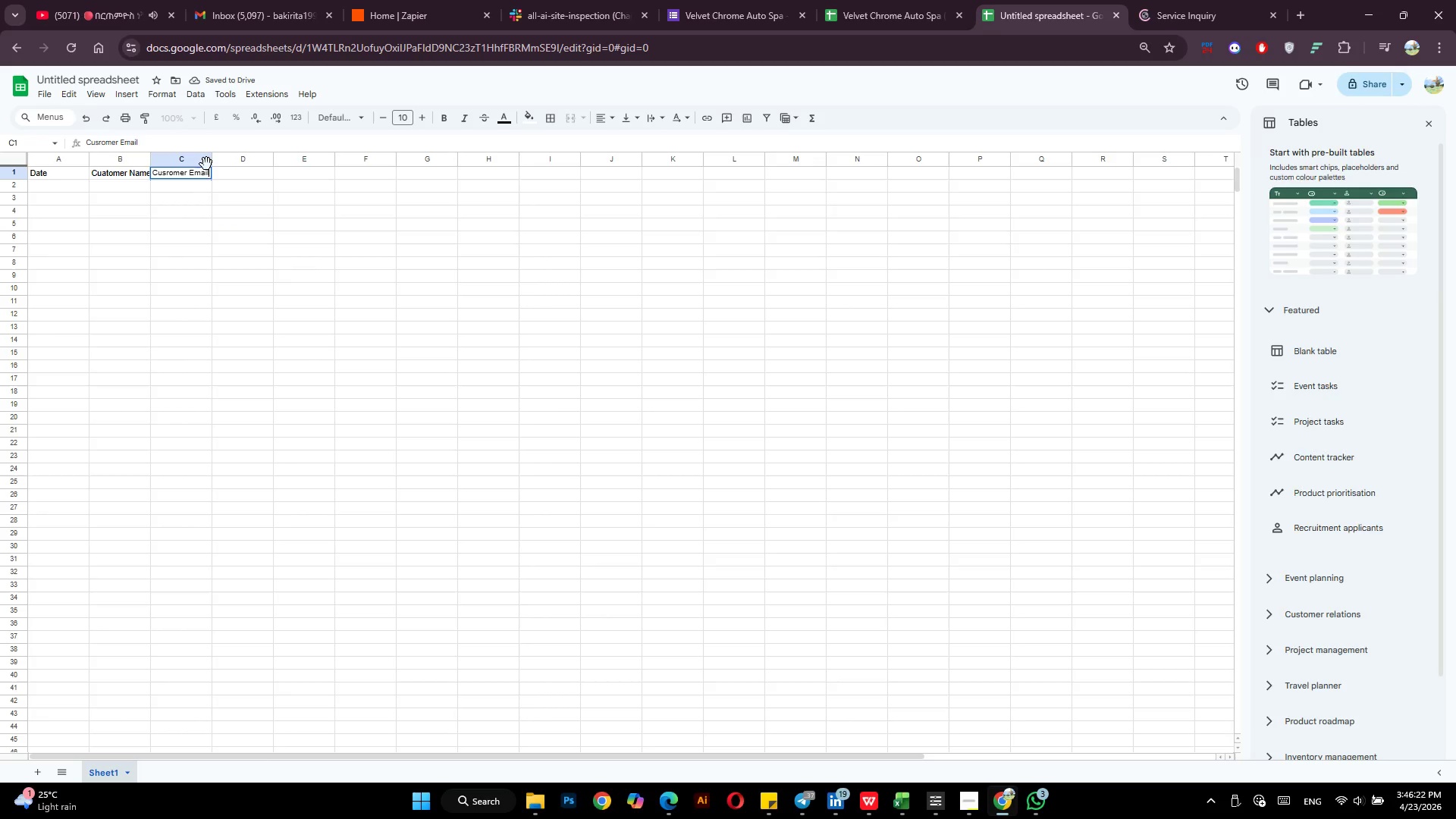 
key(ArrowRight)
 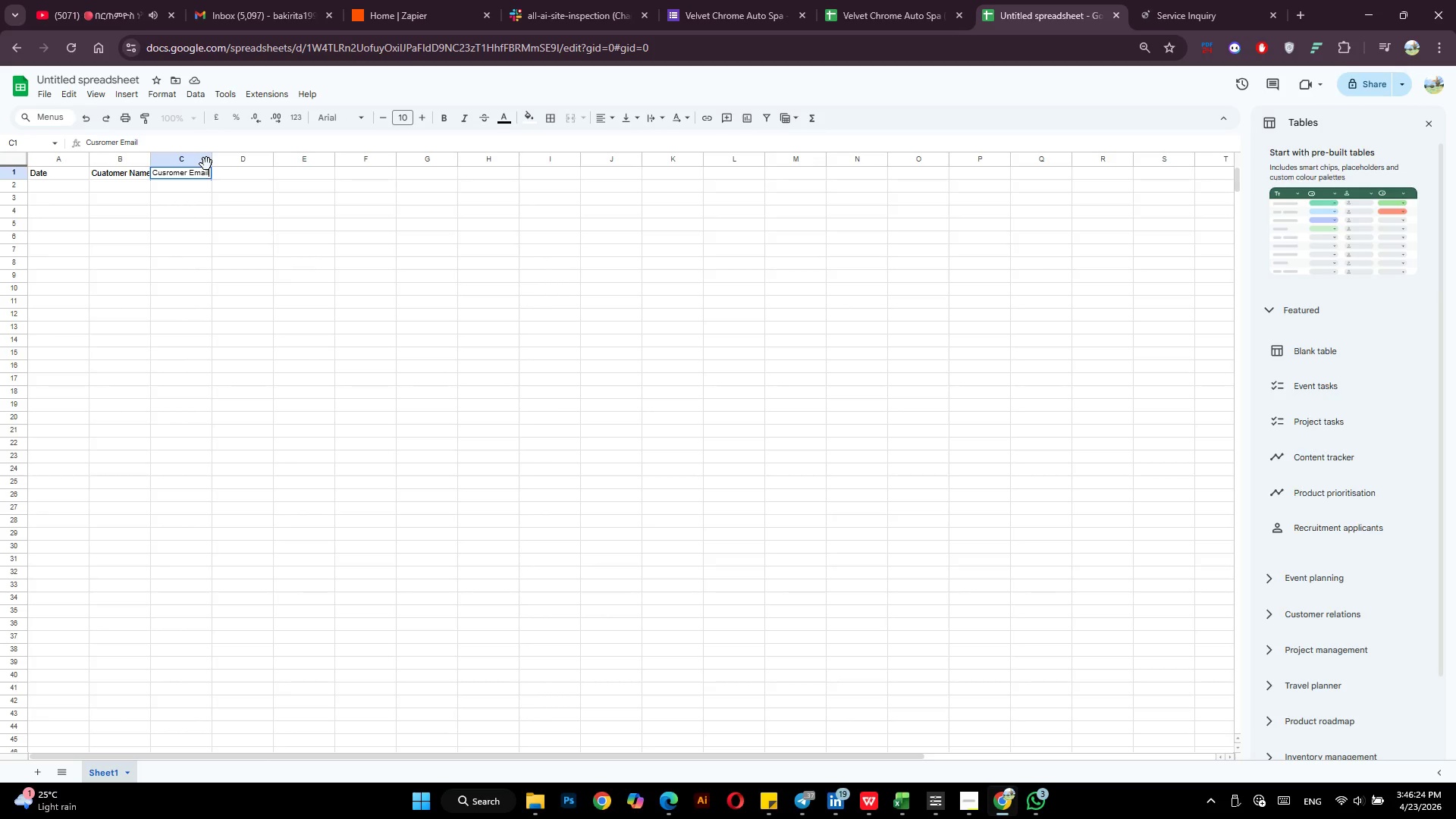 
key(ArrowLeft)
 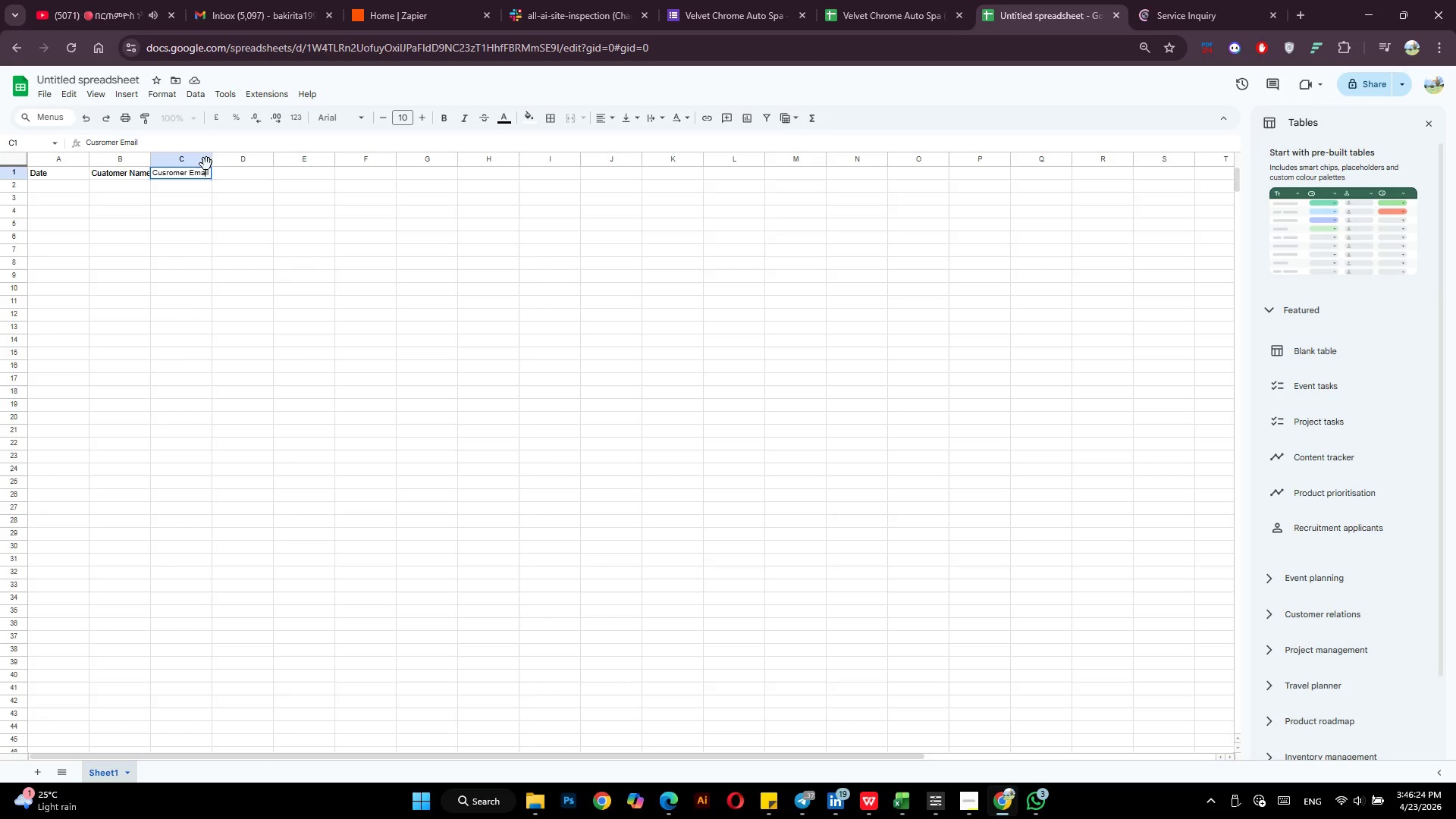 
key(ArrowLeft)
 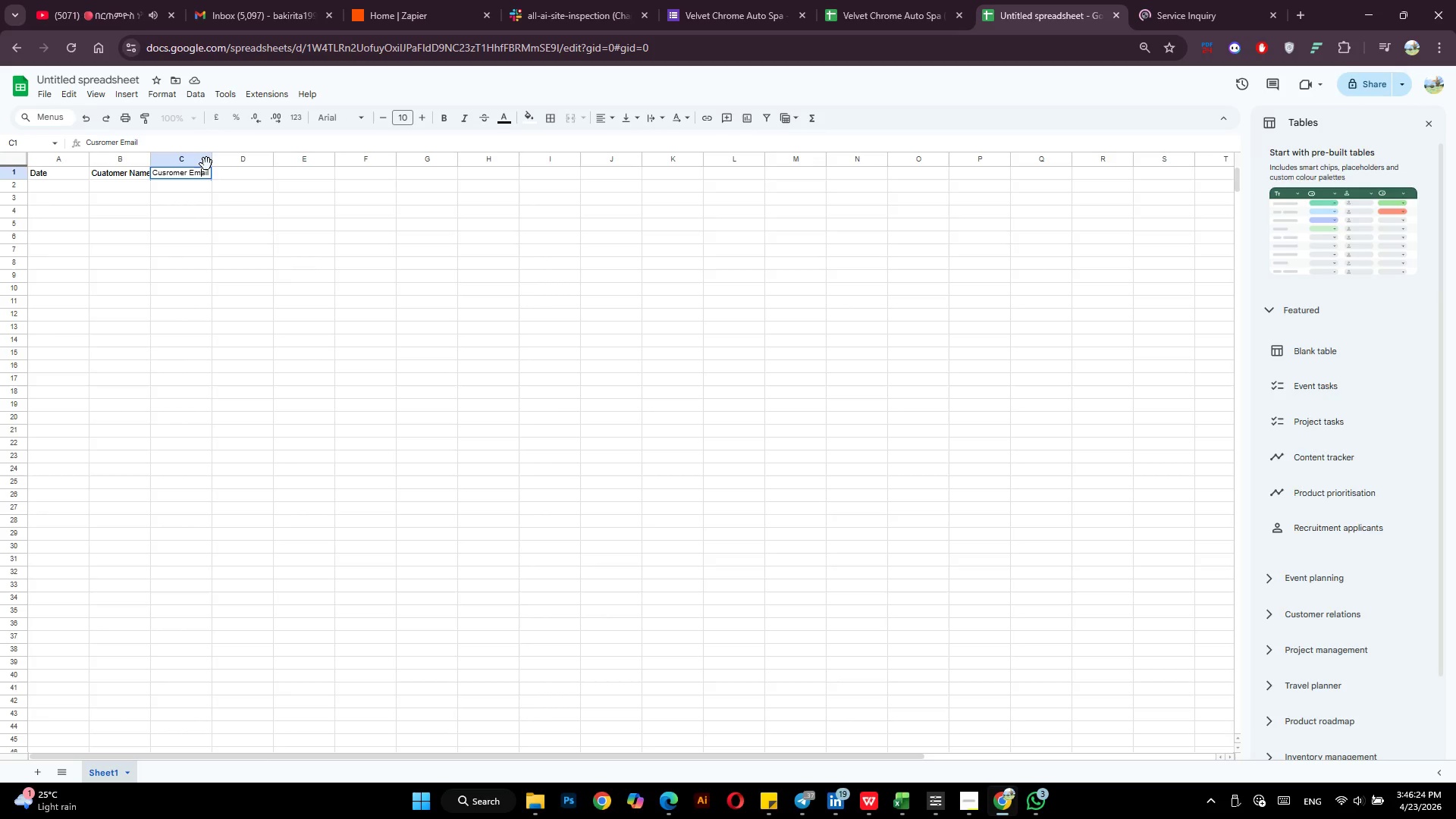 
hold_key(key=ArrowLeft, duration=0.73)
 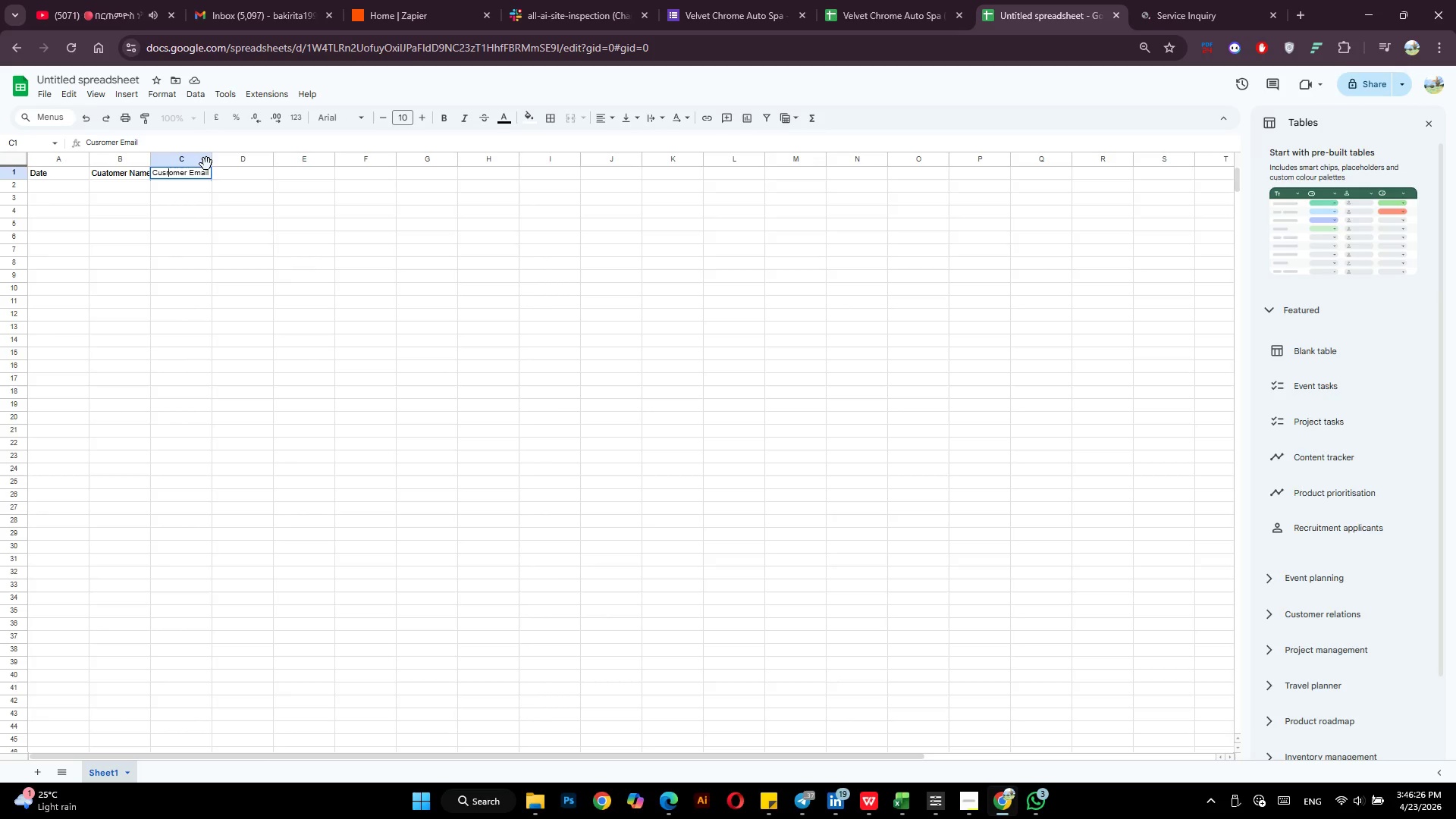 
key(Backspace)
 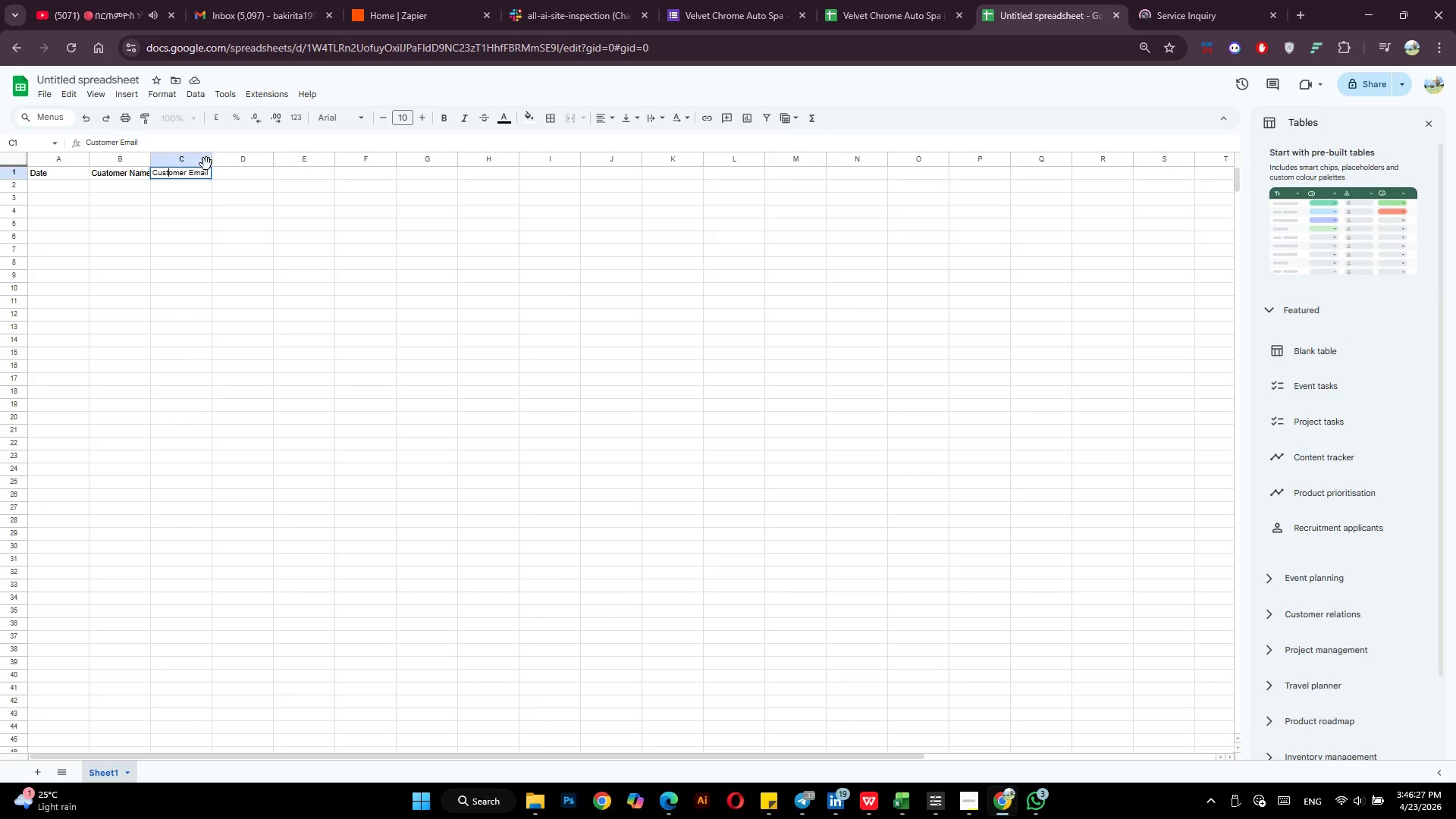 
key(T)
 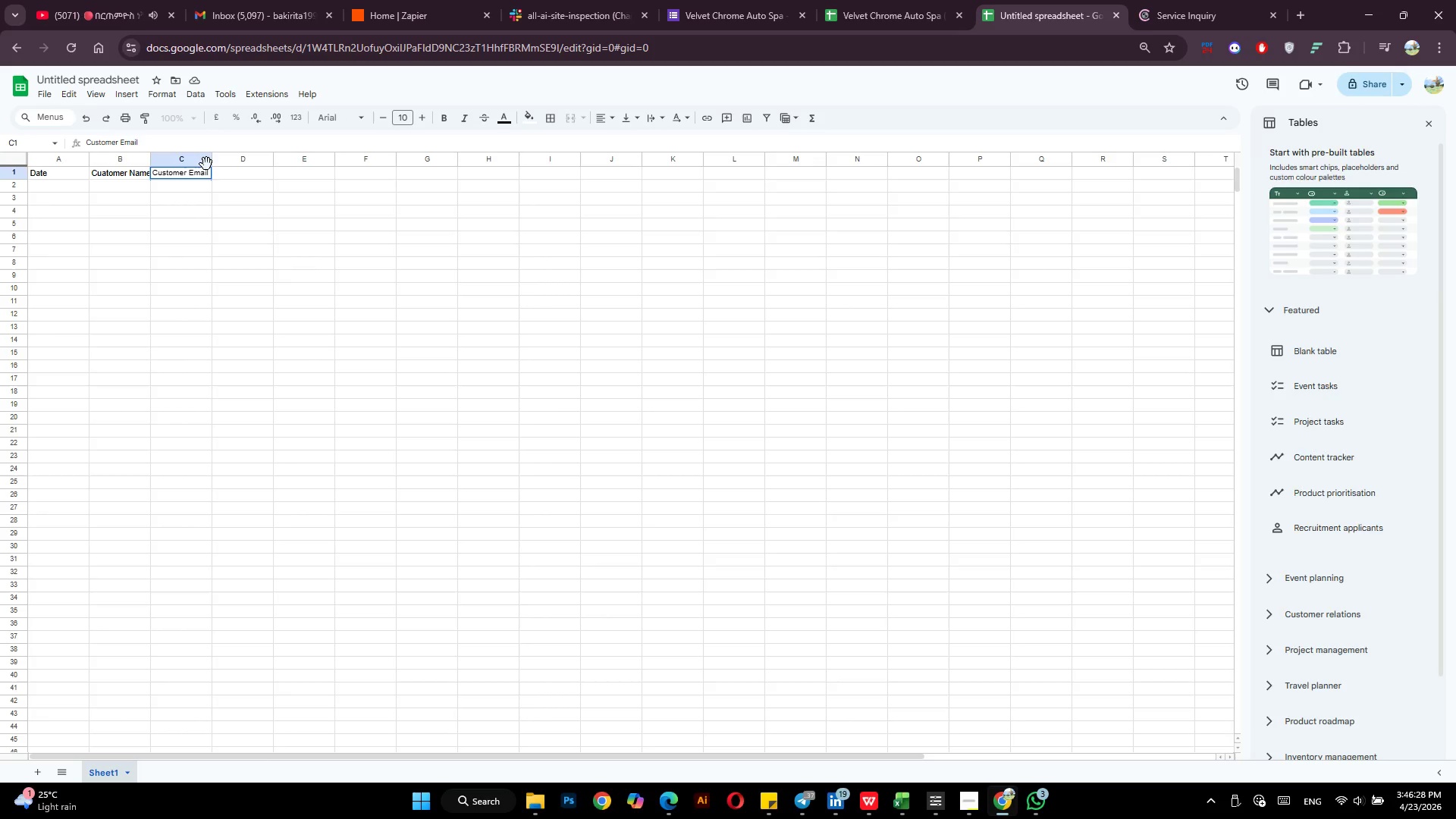 
key(Enter)
 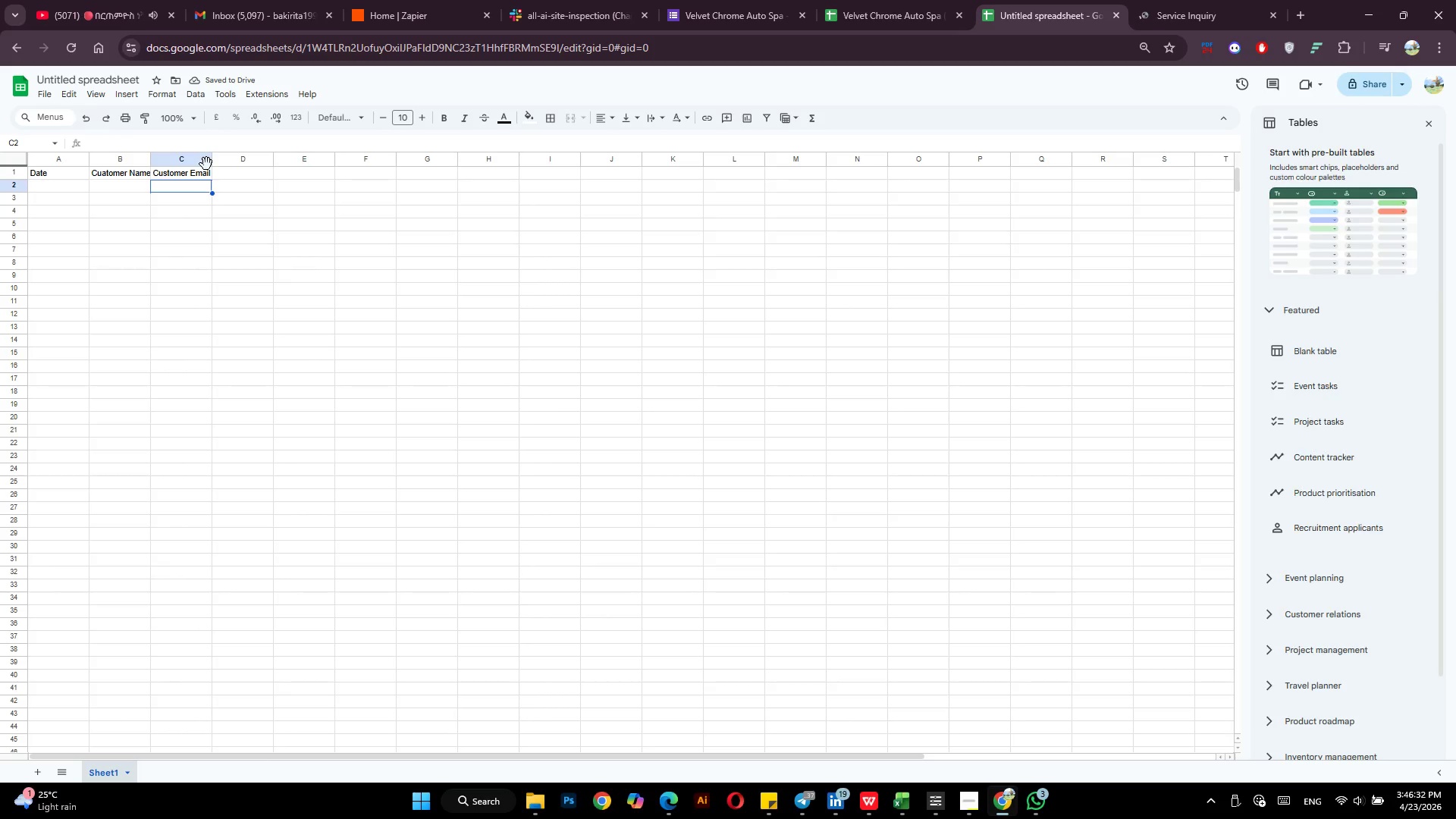 
key(ArrowUp)
 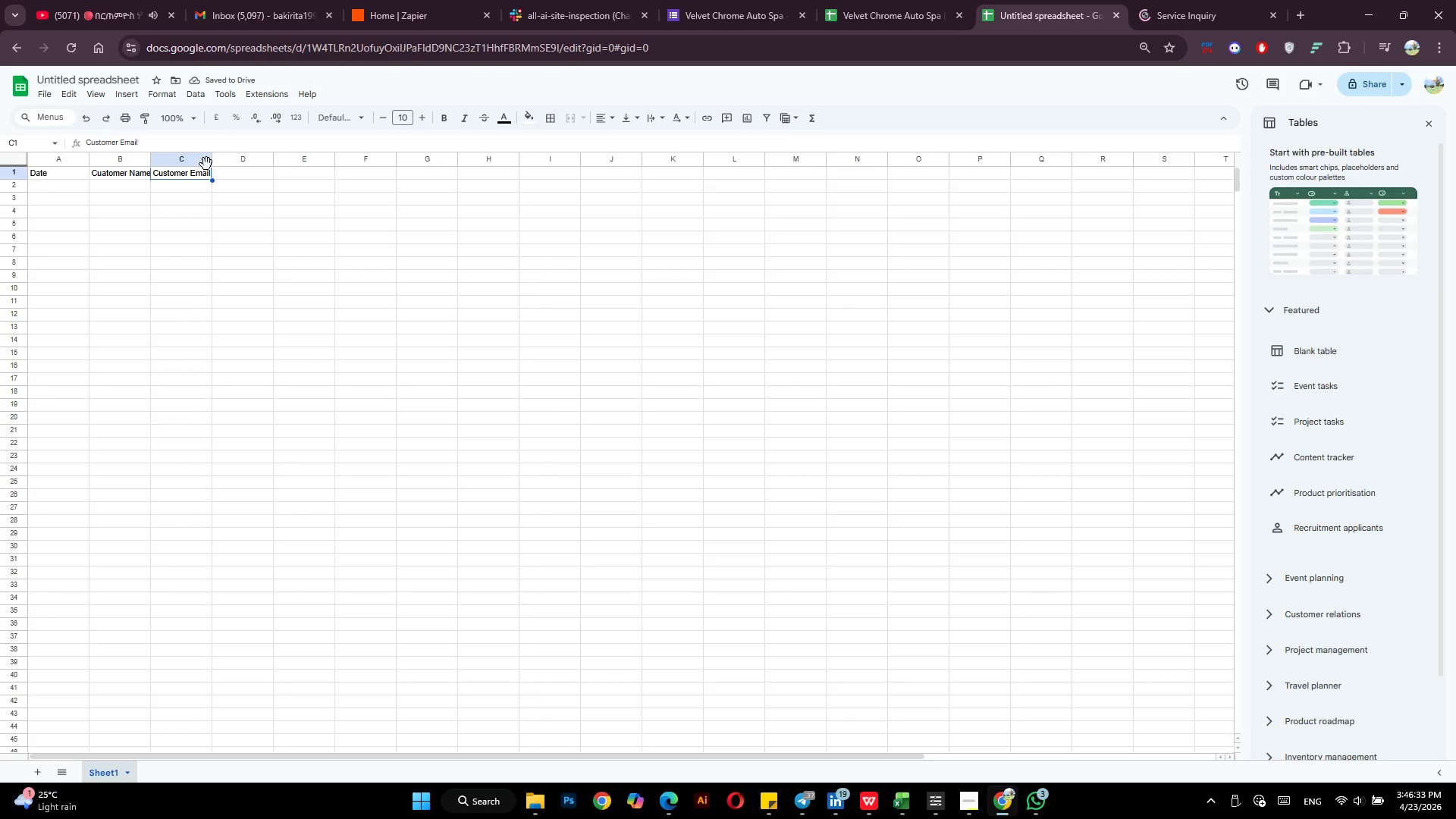 
key(ArrowRight)
 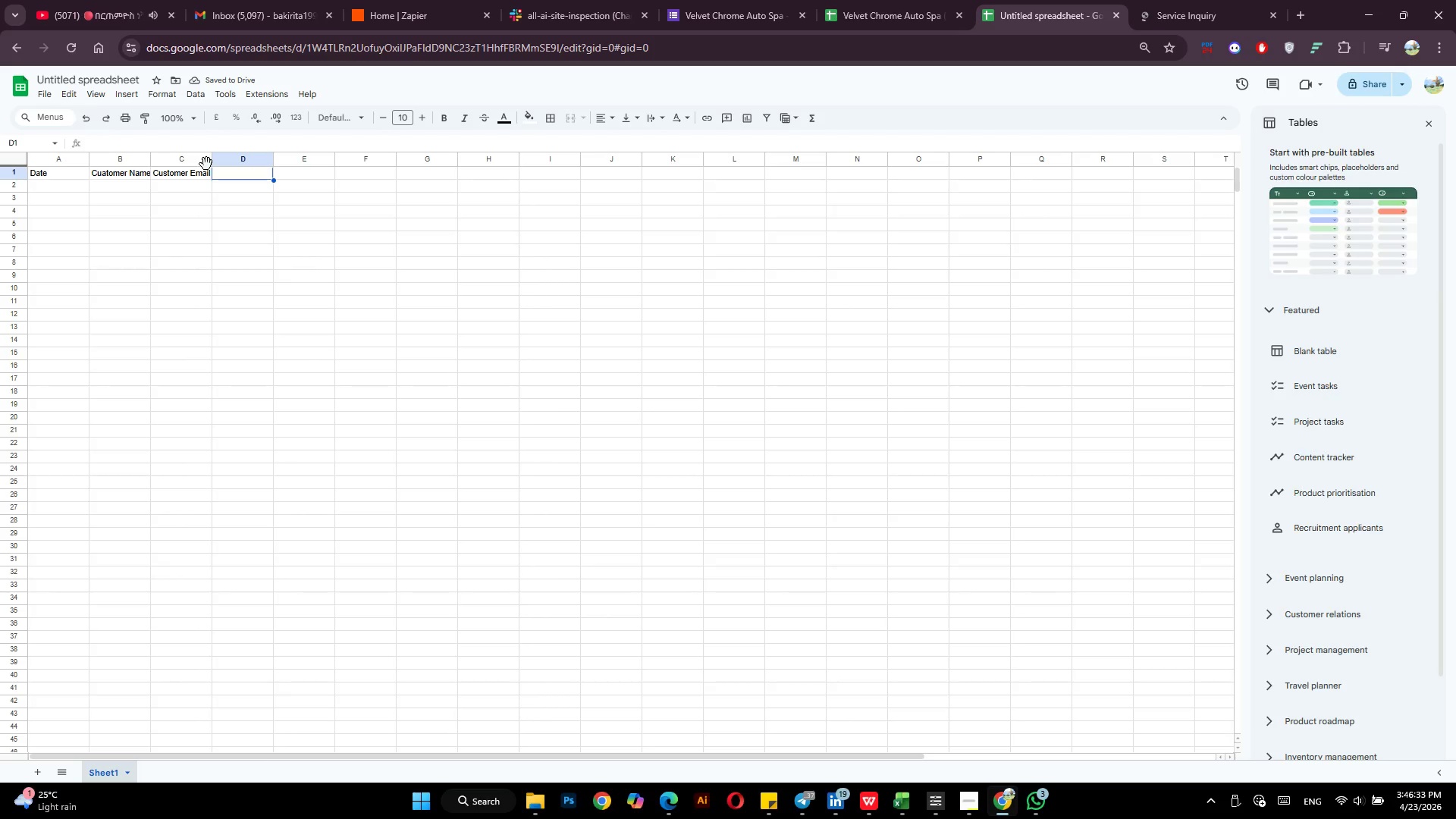 
type(Vehicle Type)
 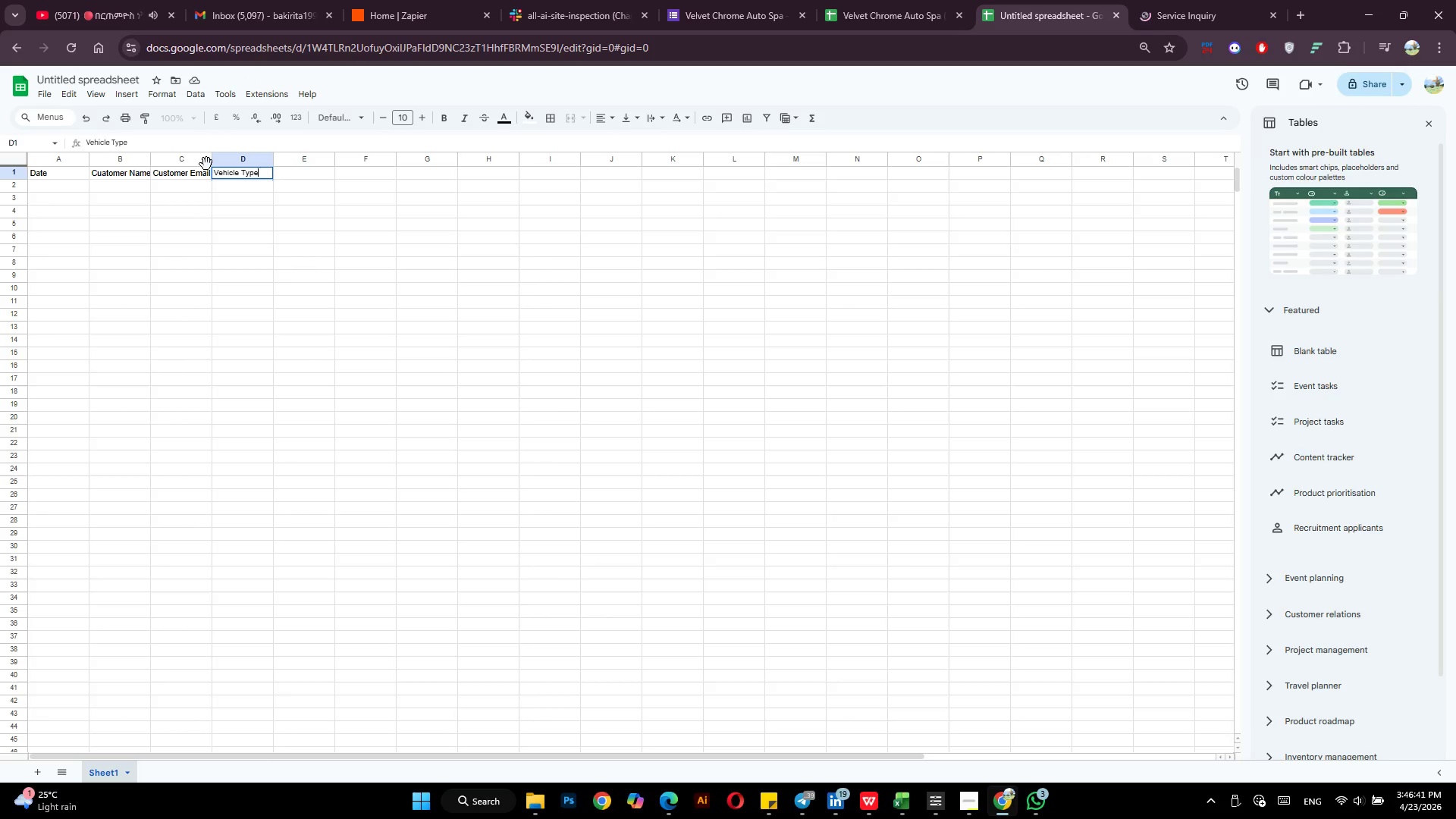 
key(Shift+S)
 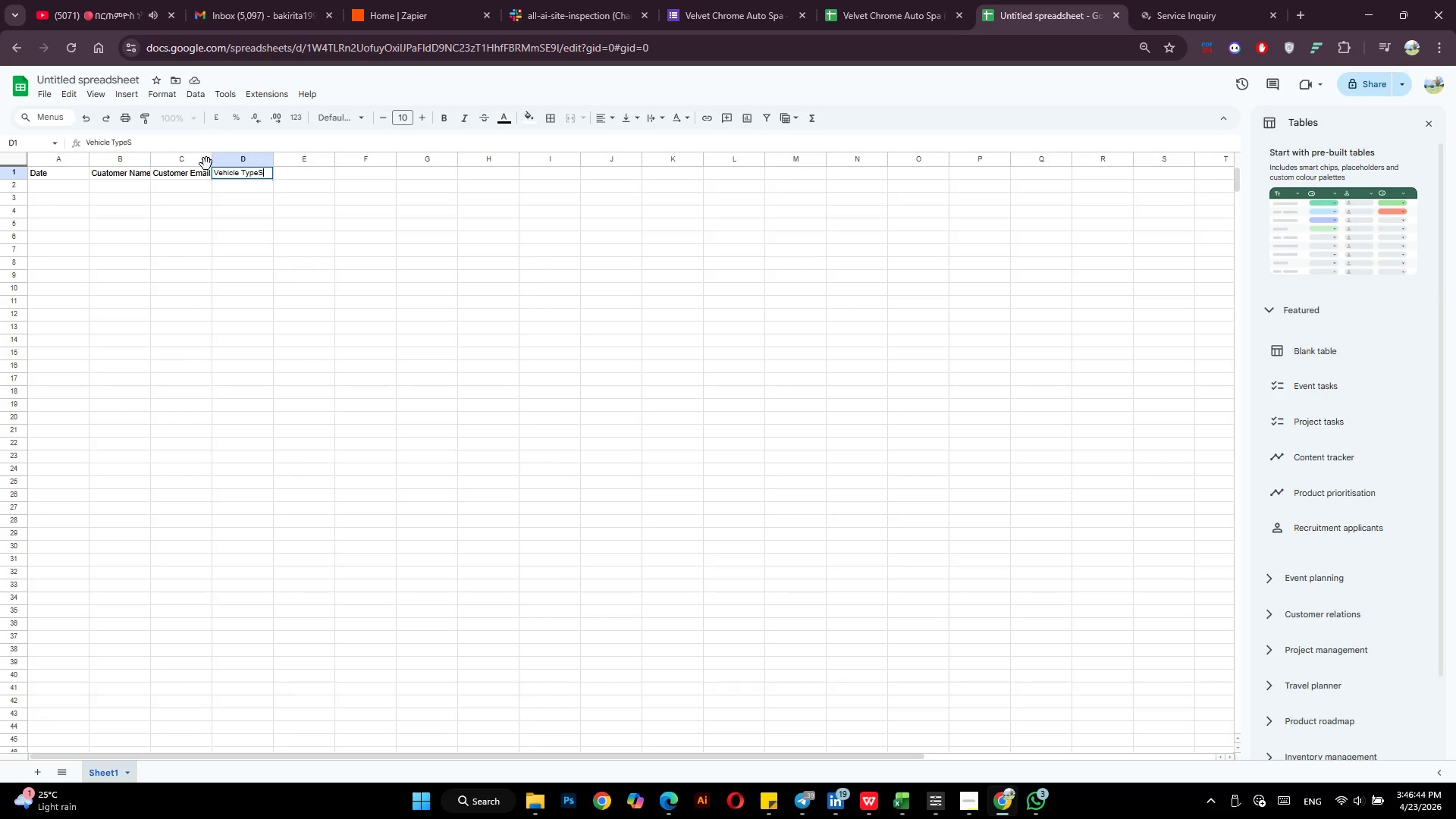 
key(Backspace)
 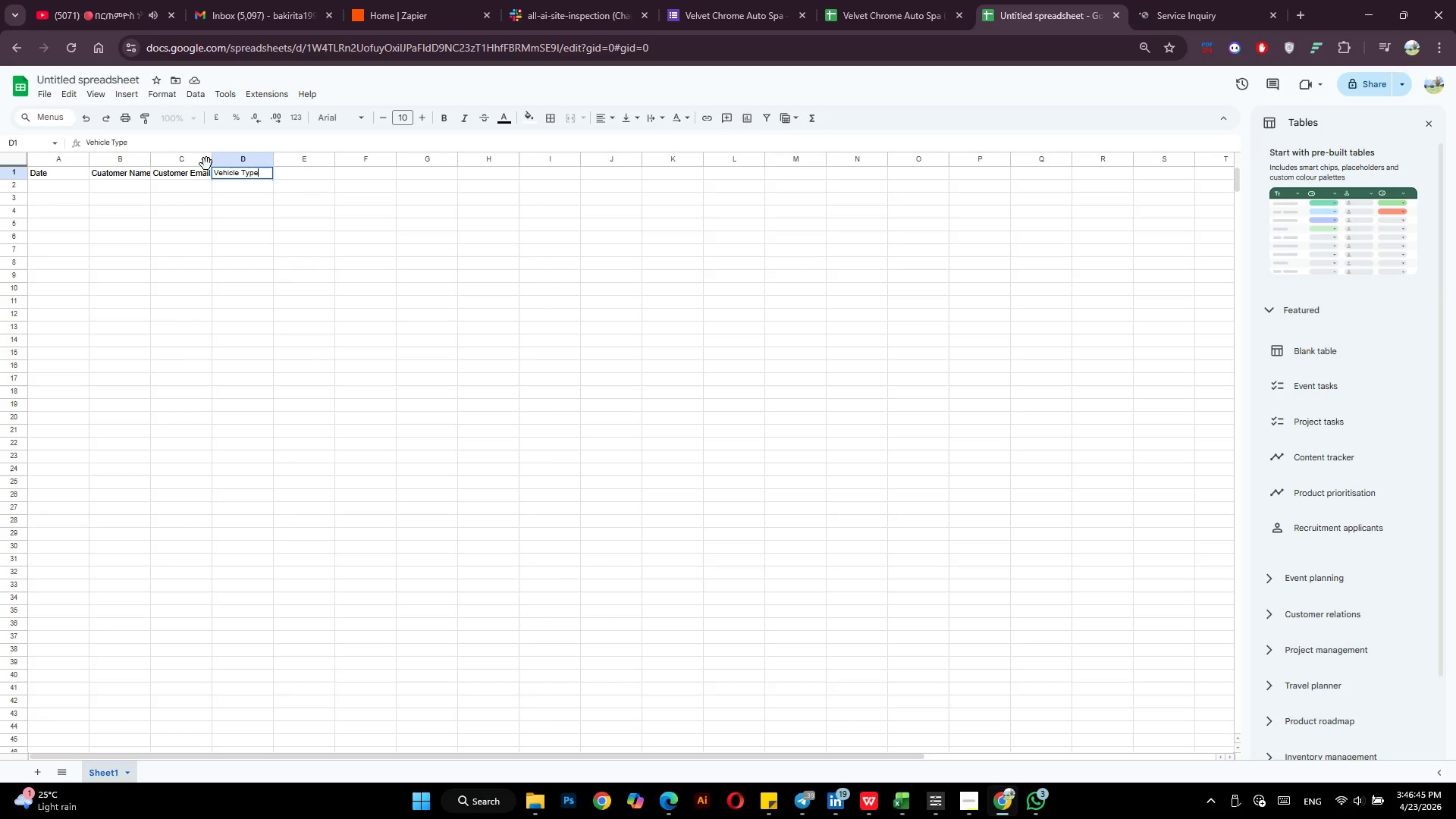 
key(Tab)
 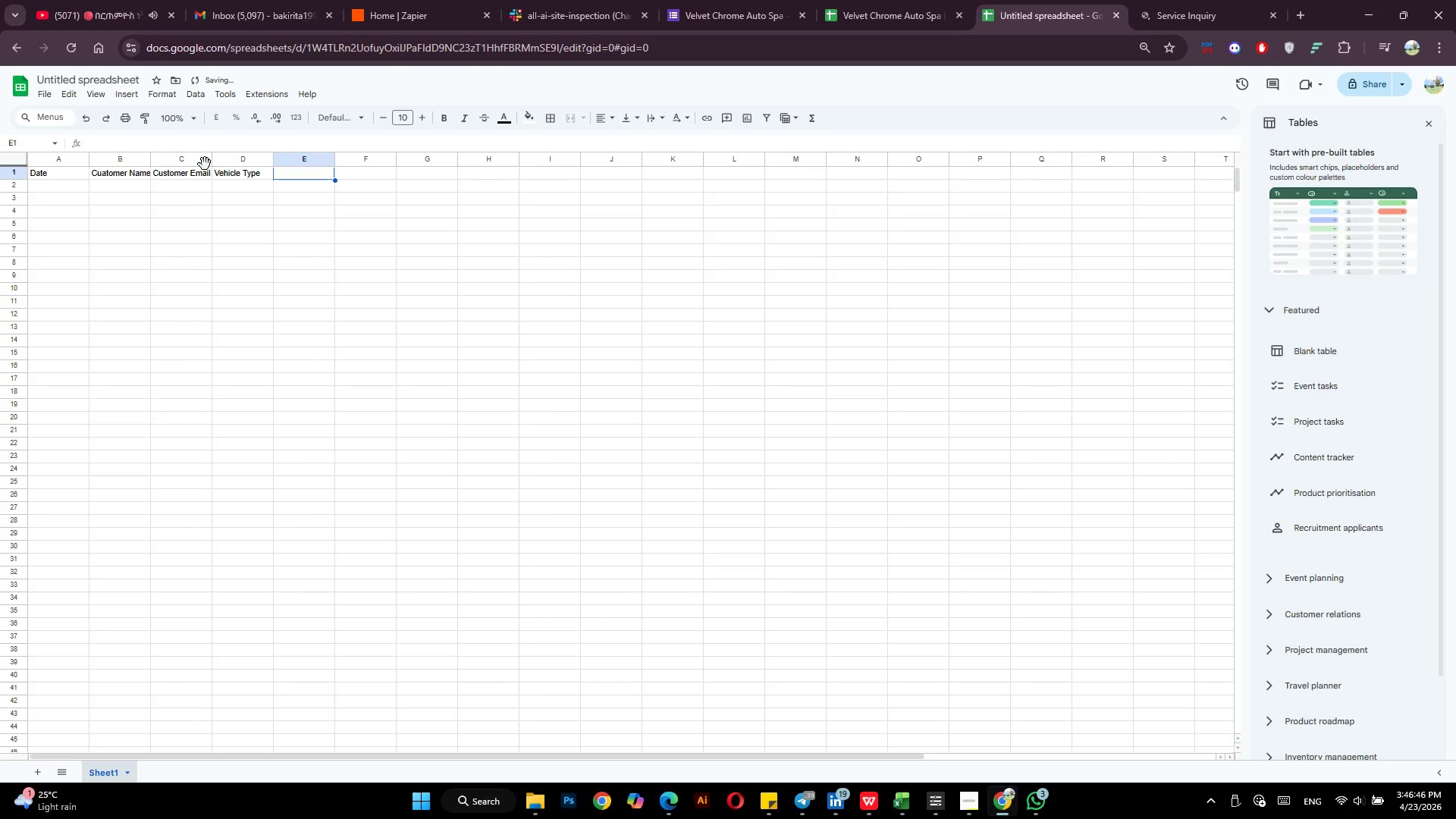 
hold_key(key=CapsLock, duration=1.5)
 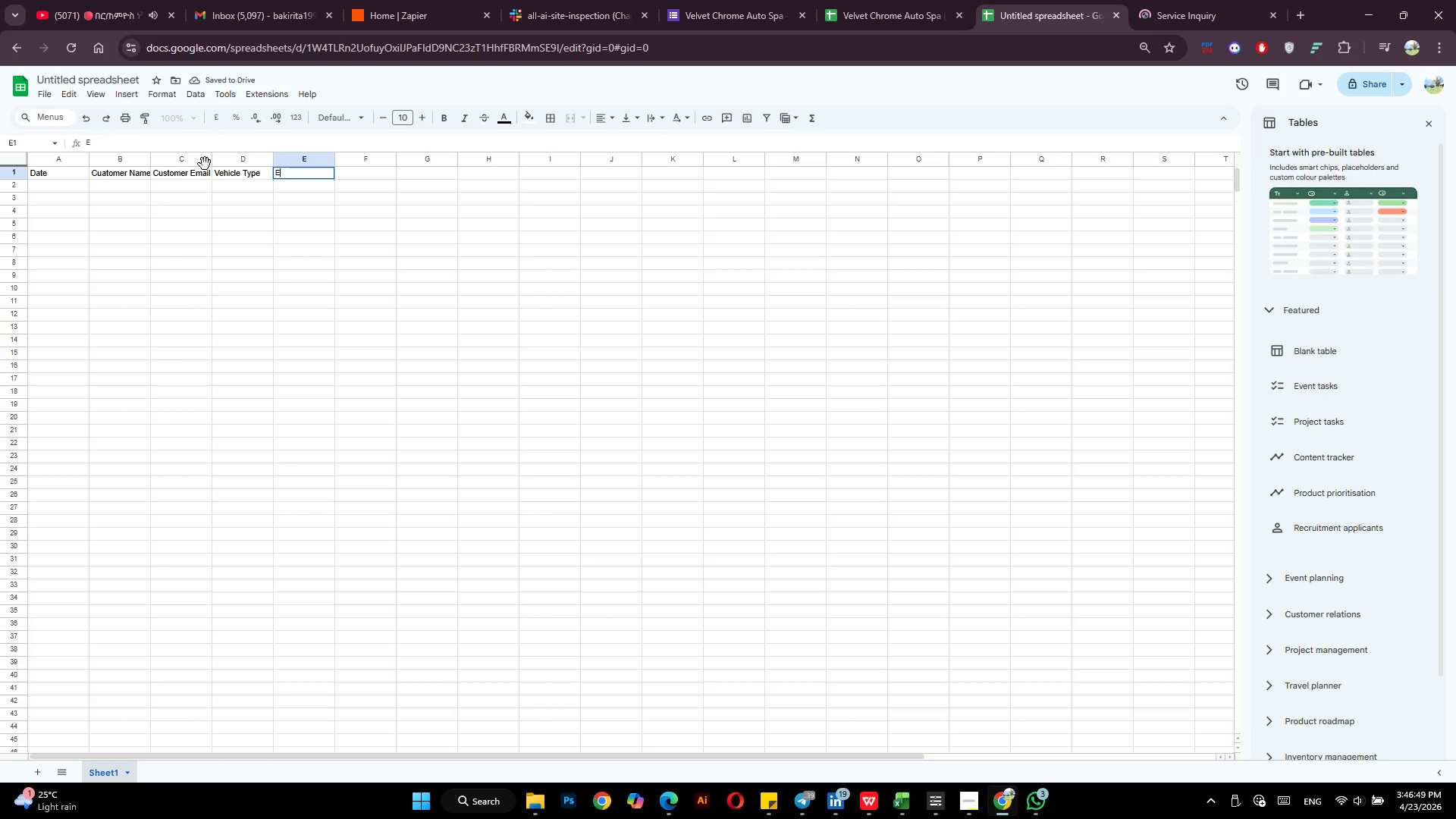 
hold_key(key=CapsLock, duration=0.36)
 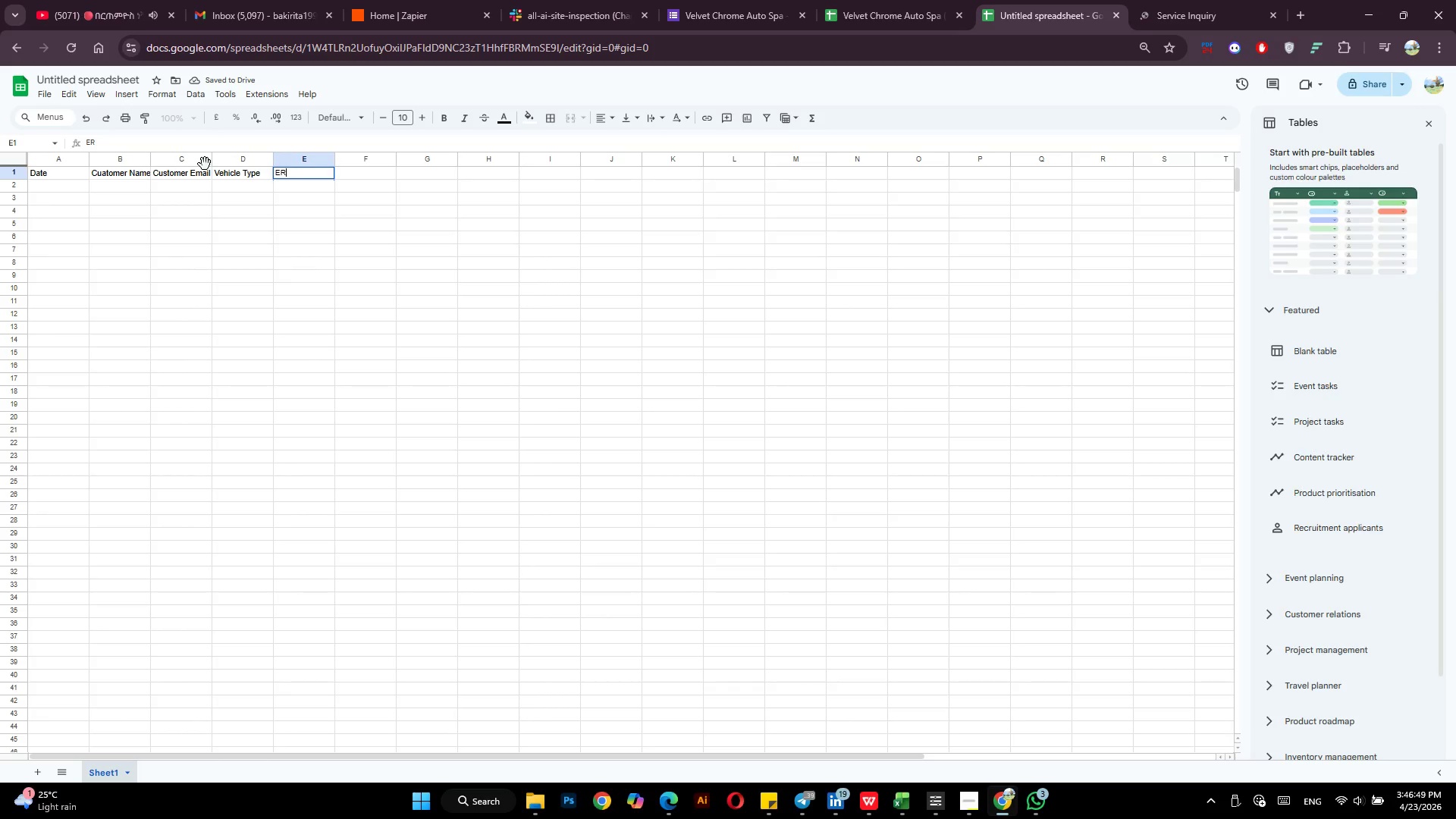 
type(ere)
 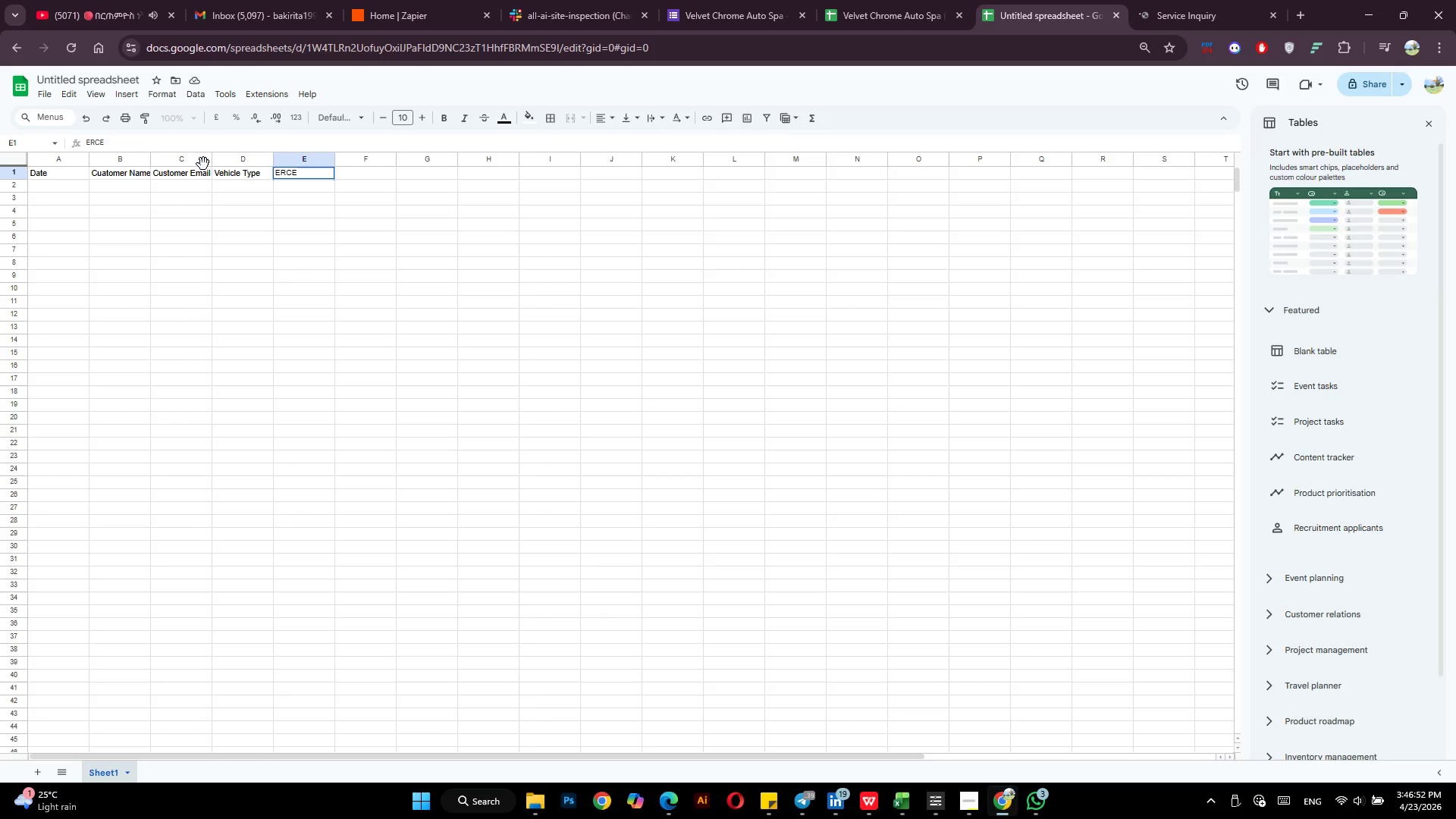 
hold_key(key=C, duration=0.48)
 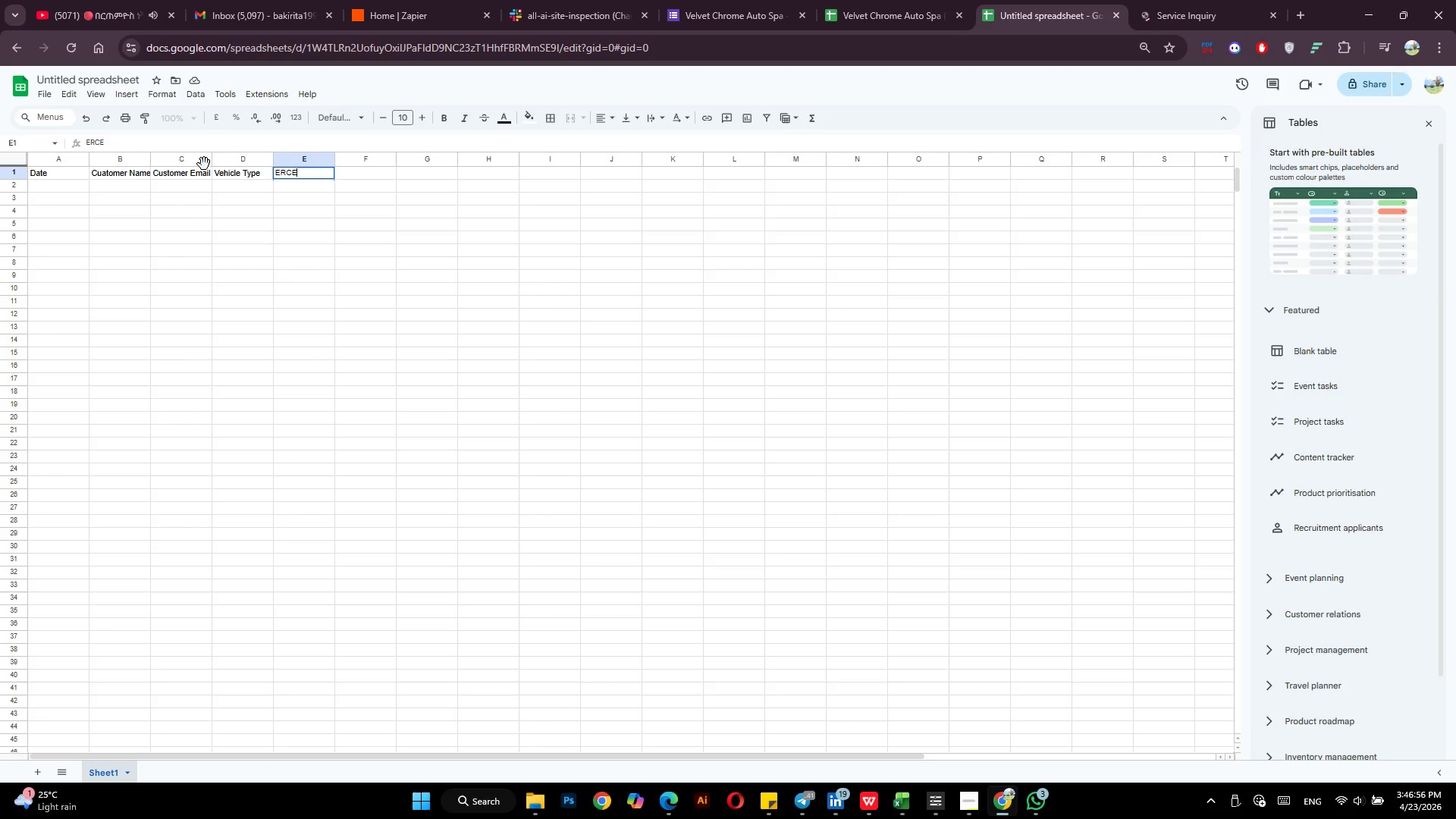 
wait(5.52)
 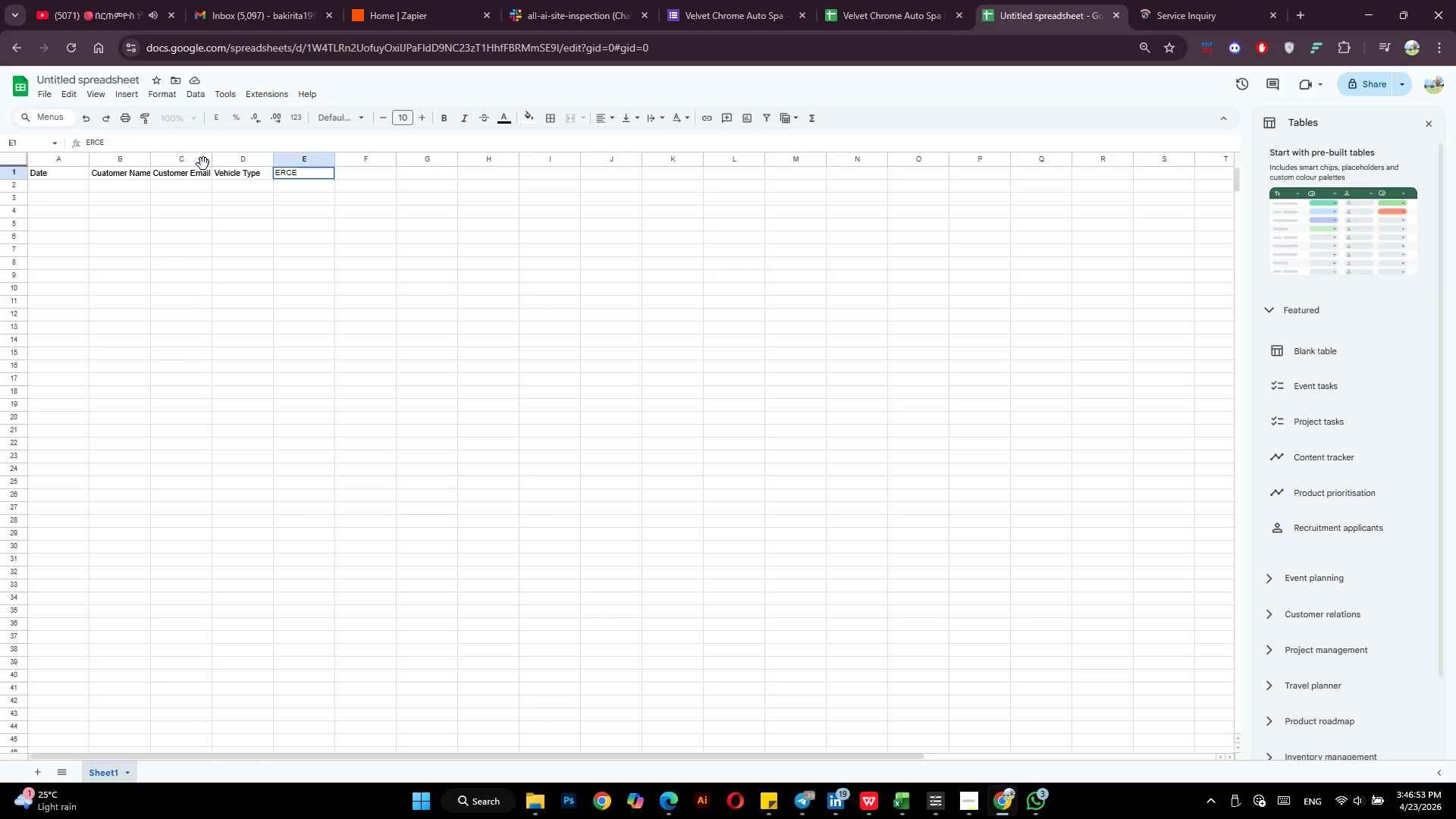 
key(Backspace)
 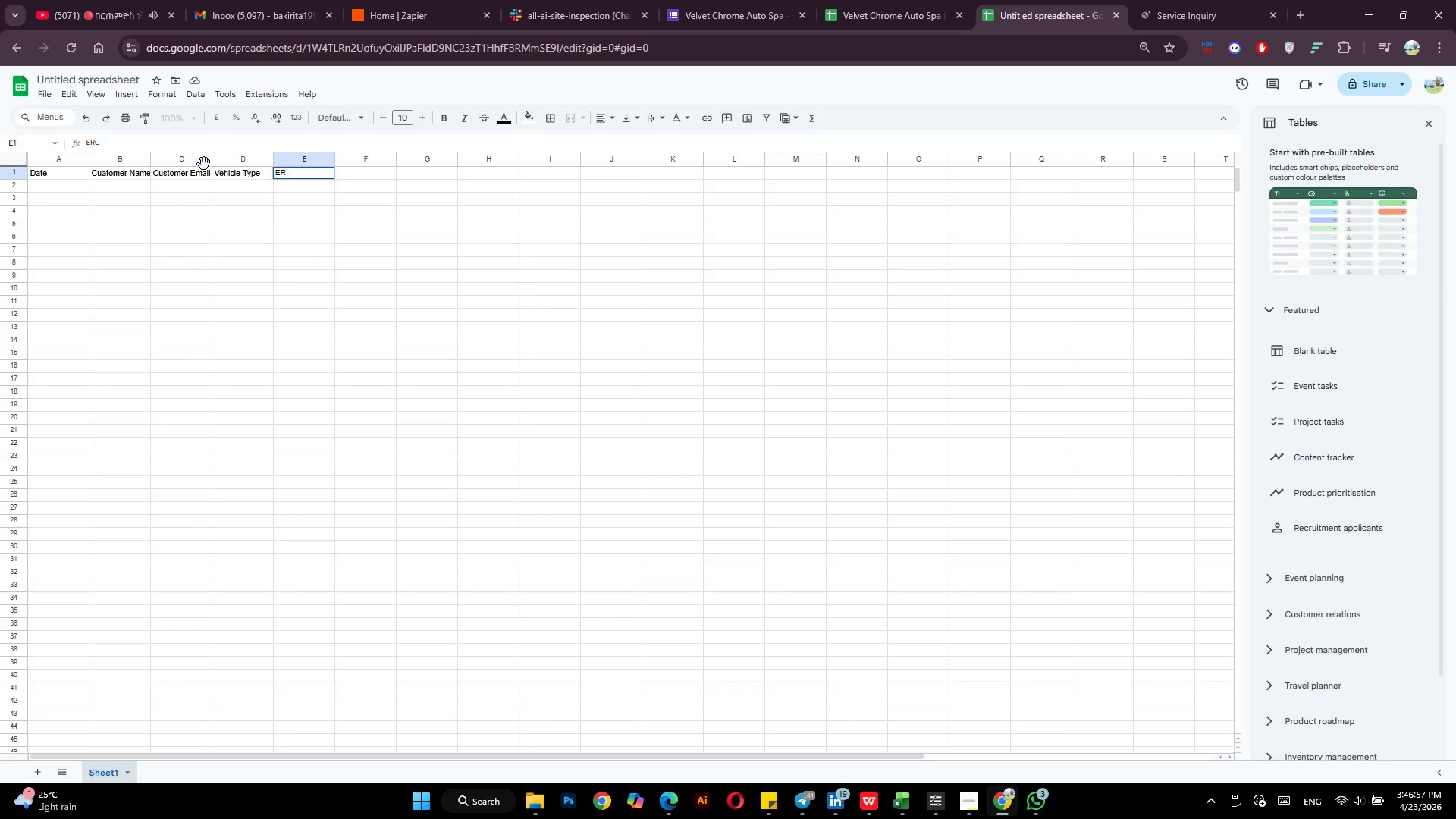 
key(Backspace)
 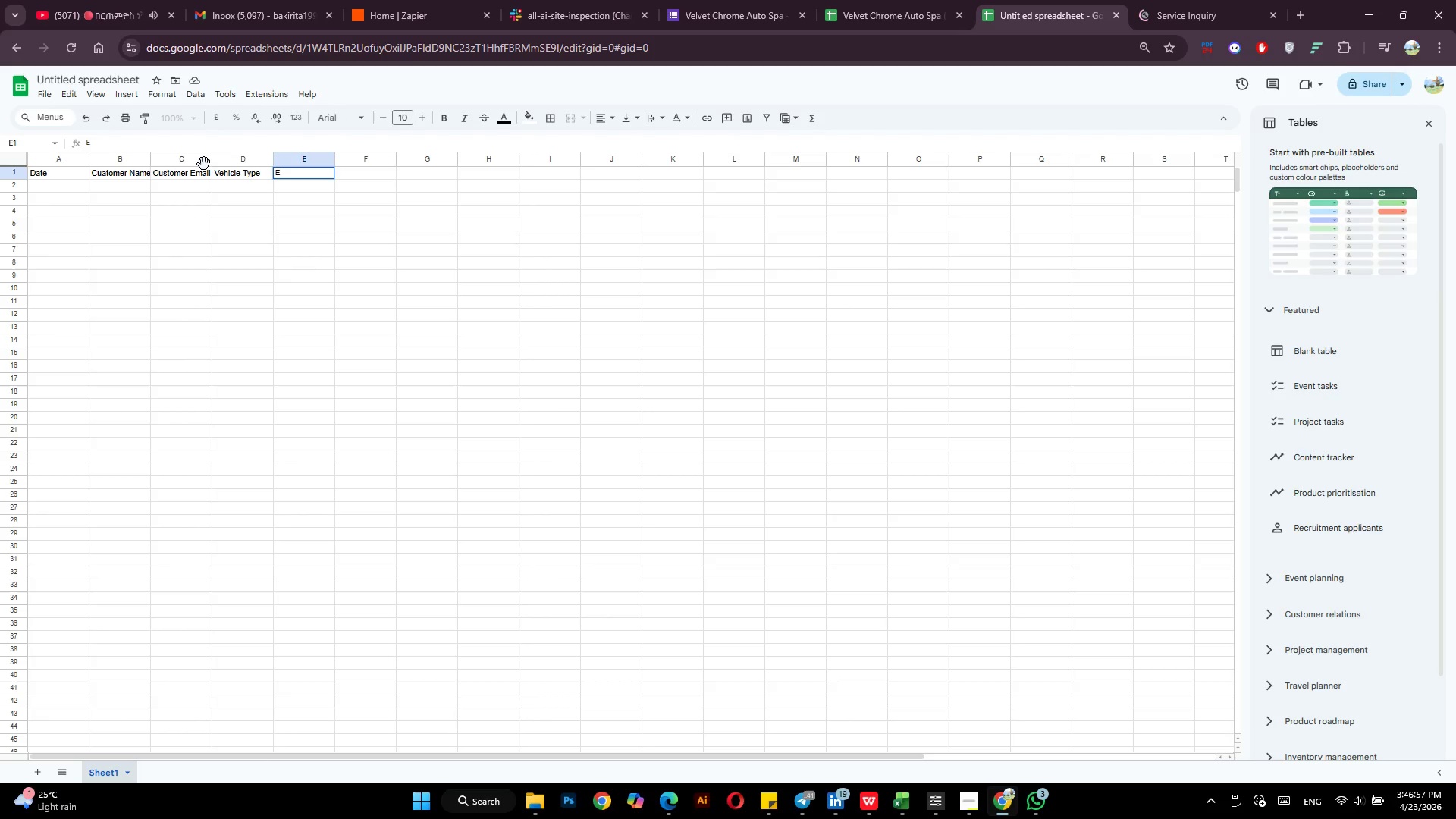 
hold_key(key=Backspace, duration=0.34)
 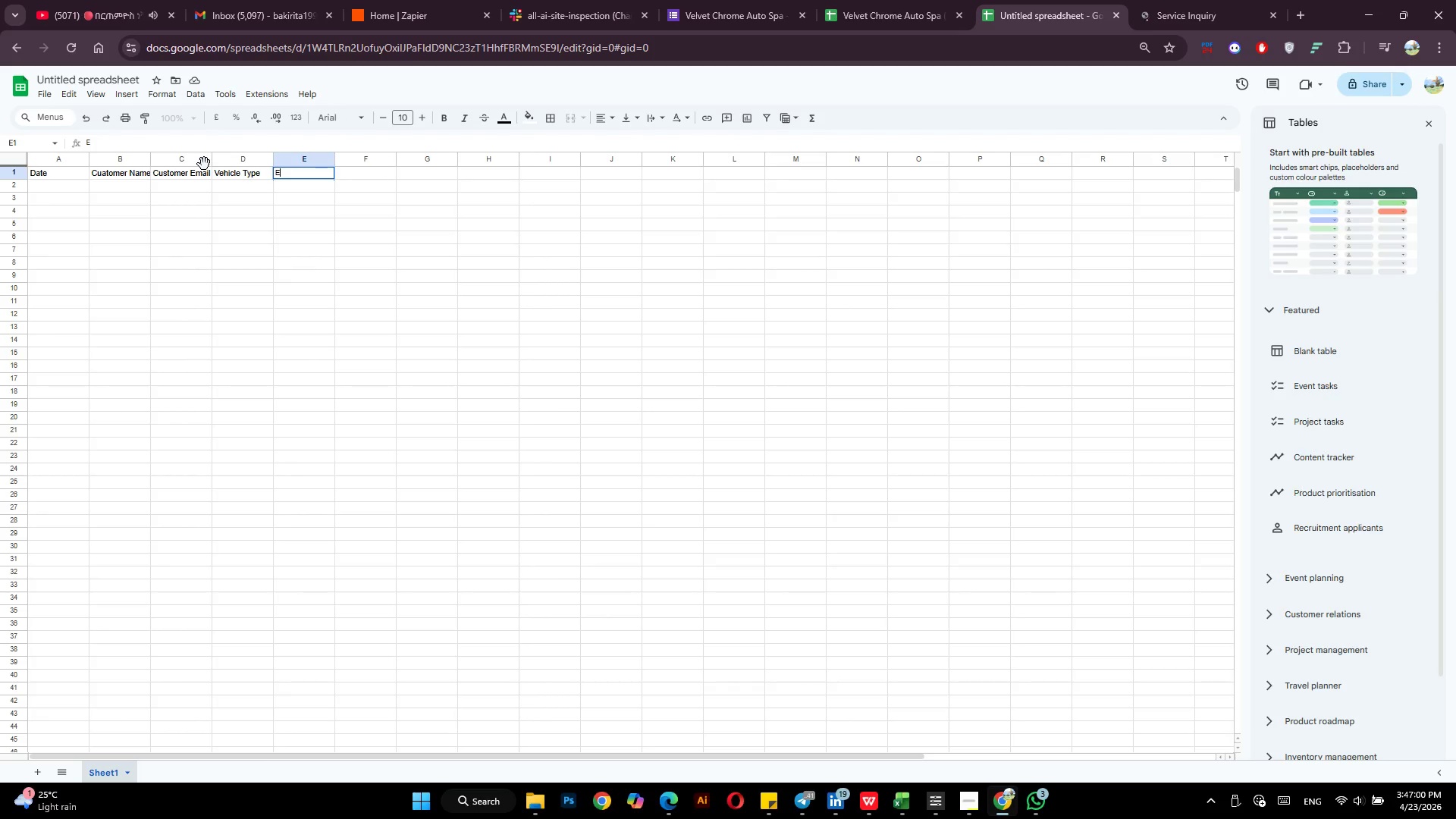 
key(Backspace)
type(Se)
key(Backspace)
key(Backspace)
type(SEW)
key(Backspace)
 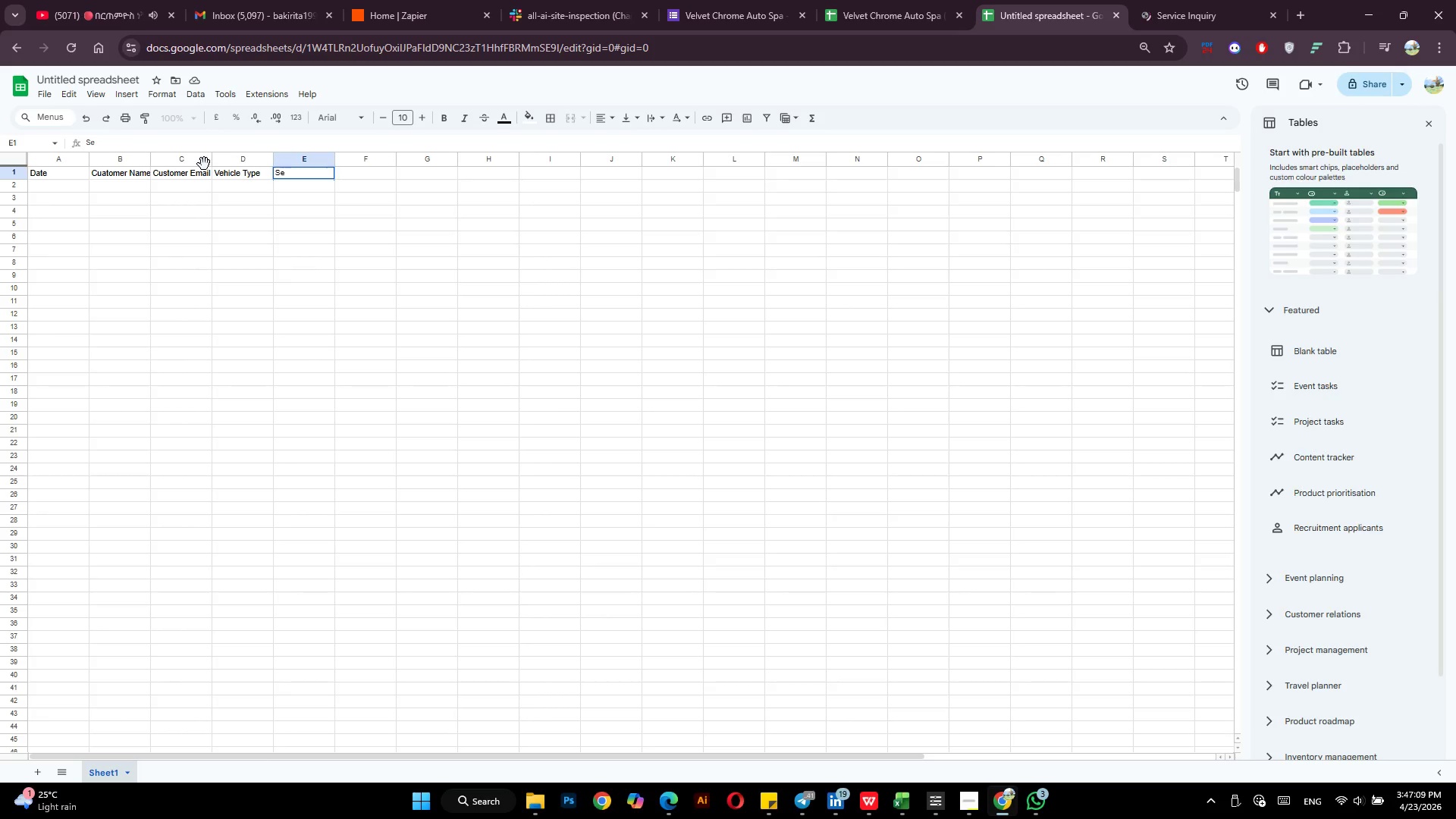 
wait(10.7)
 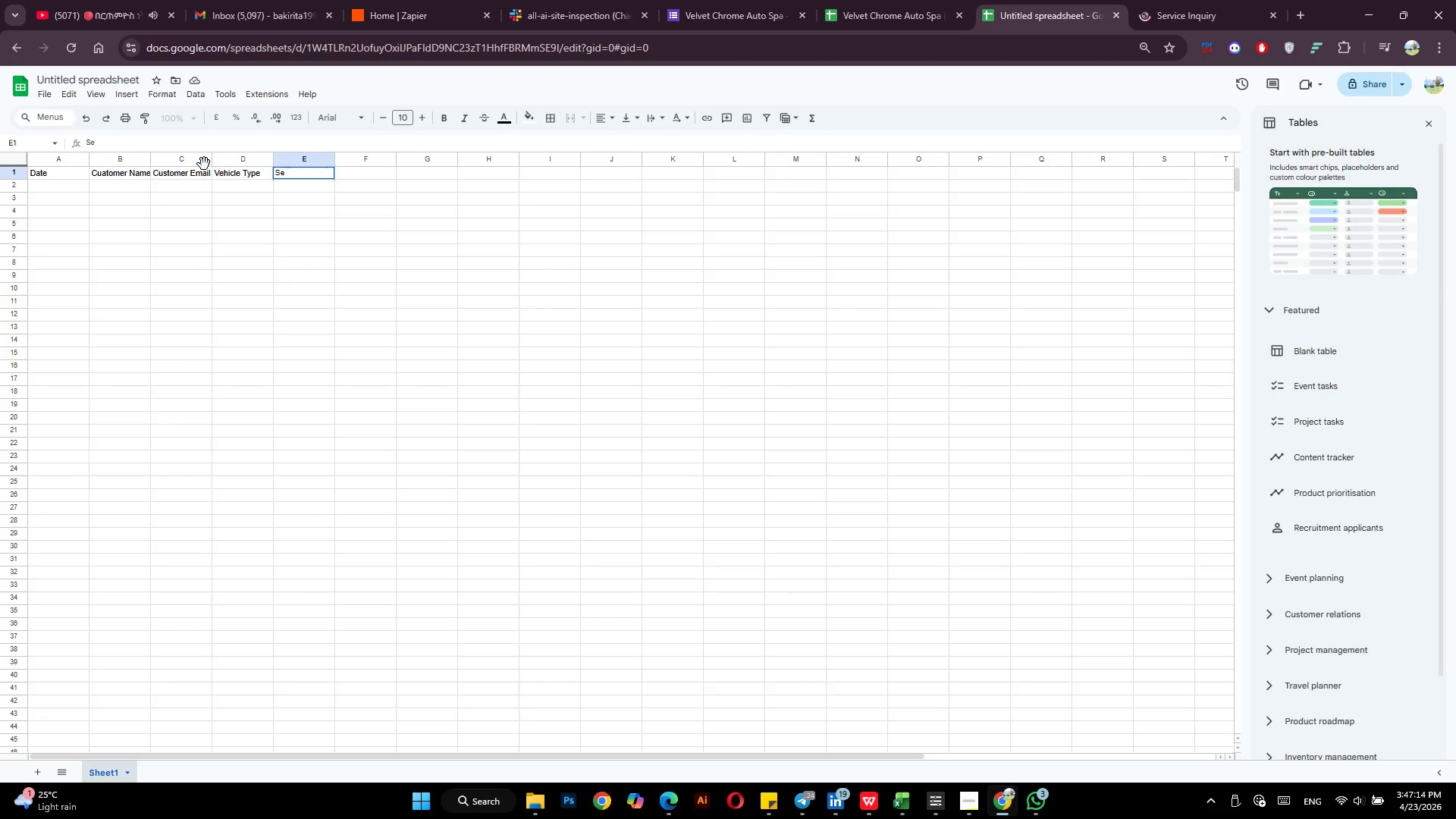 
type(RVICE)
 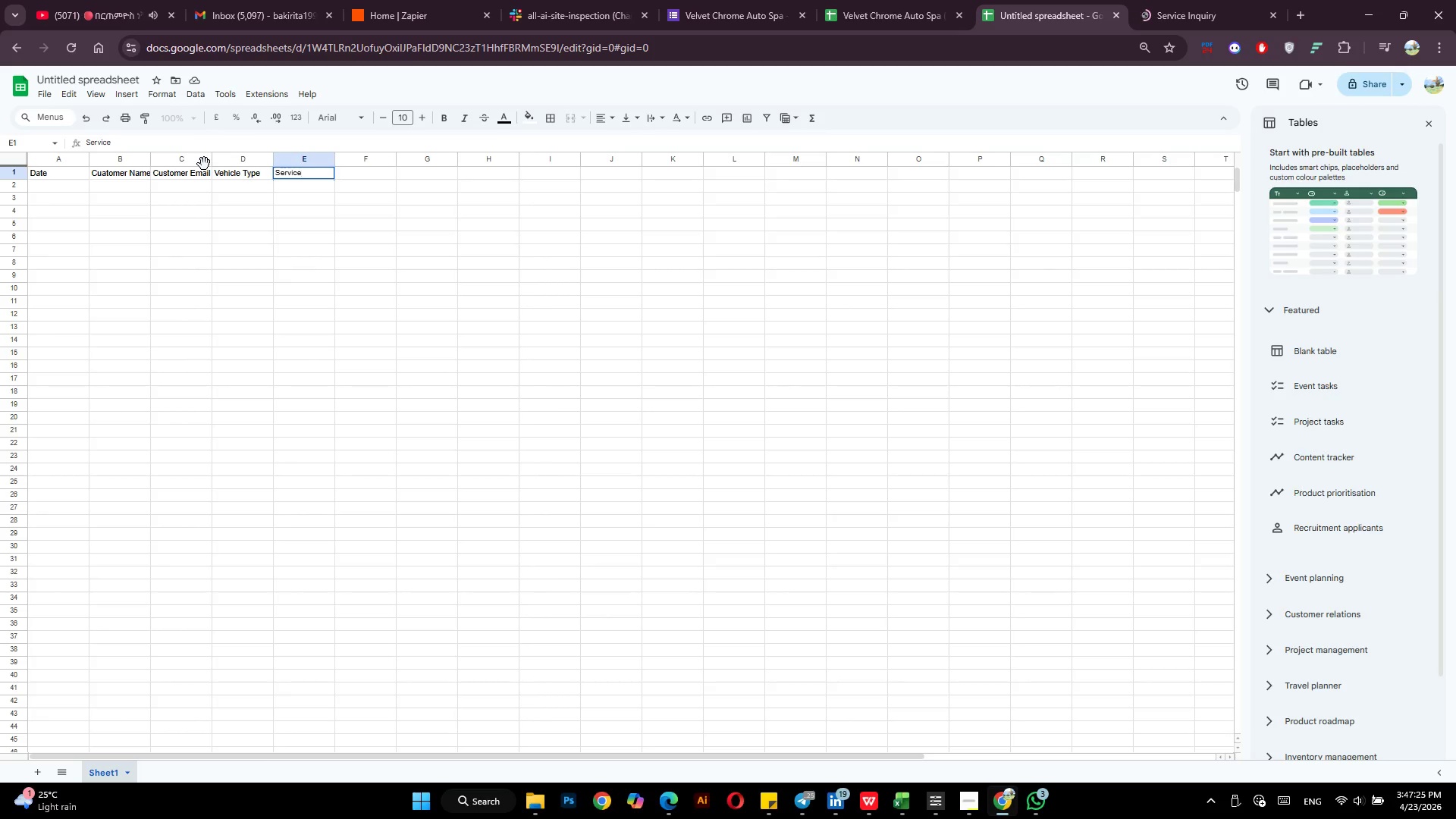 
wait(6.33)
 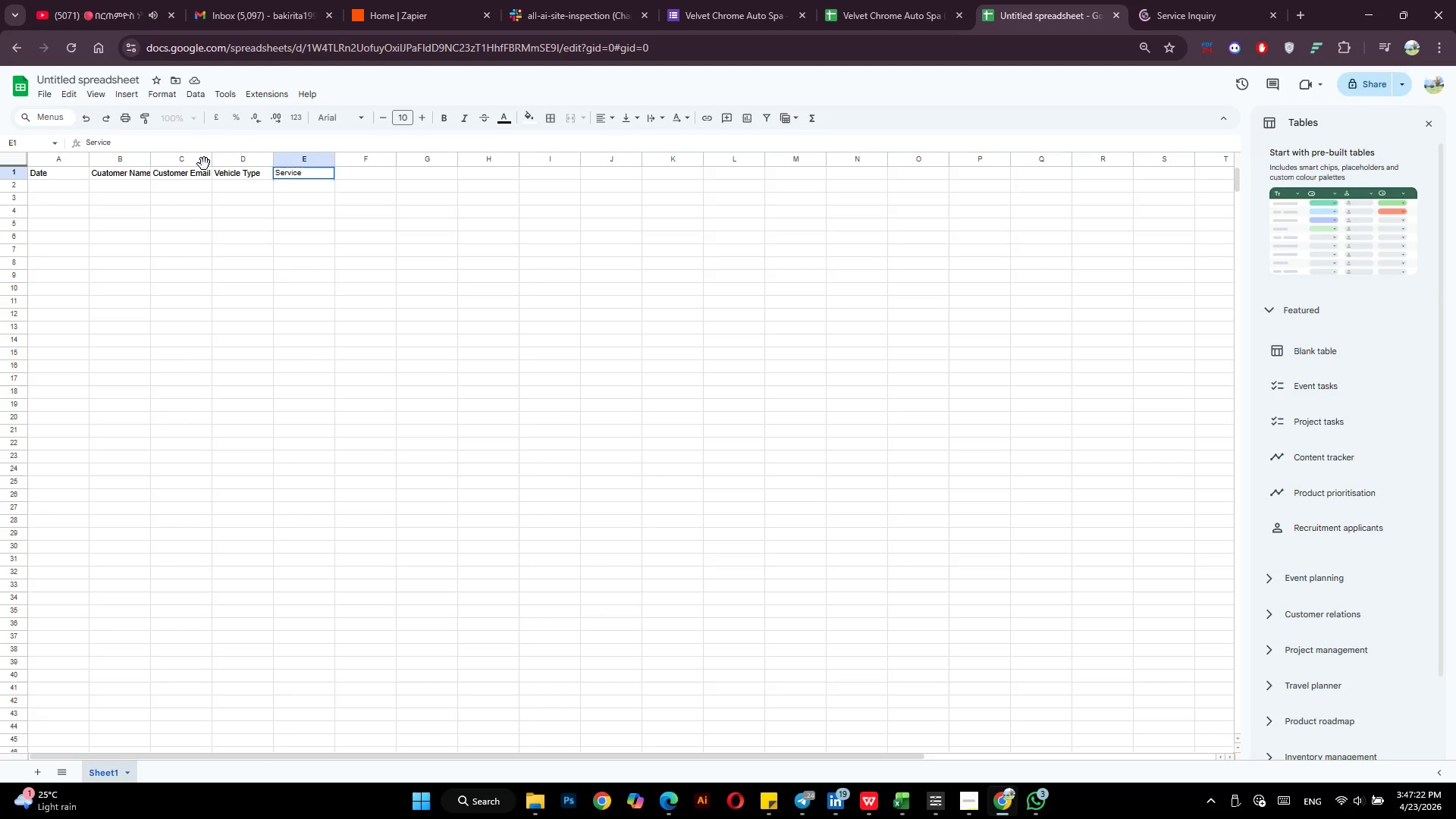 
type( Level)
 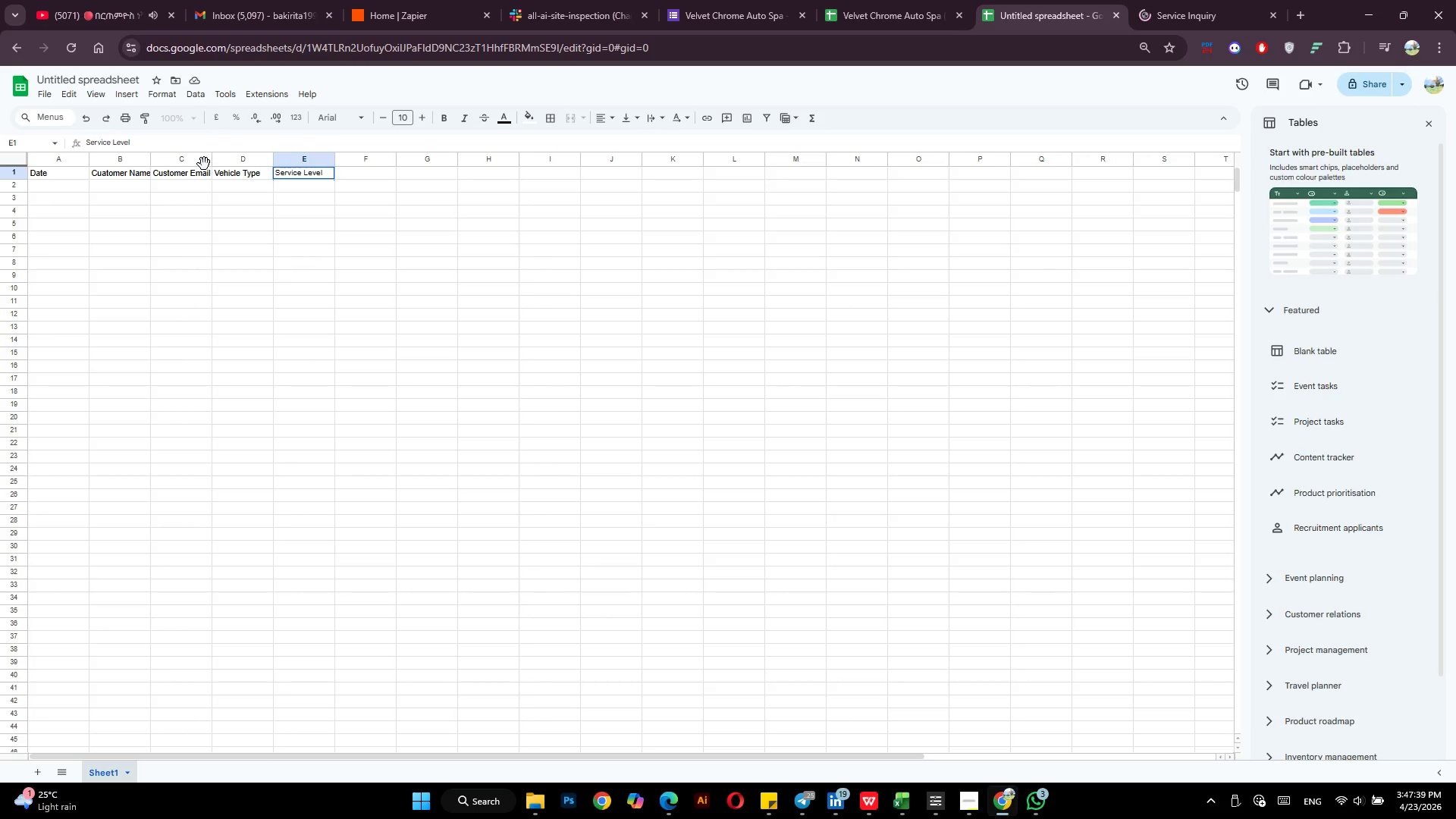 
wait(16.33)
 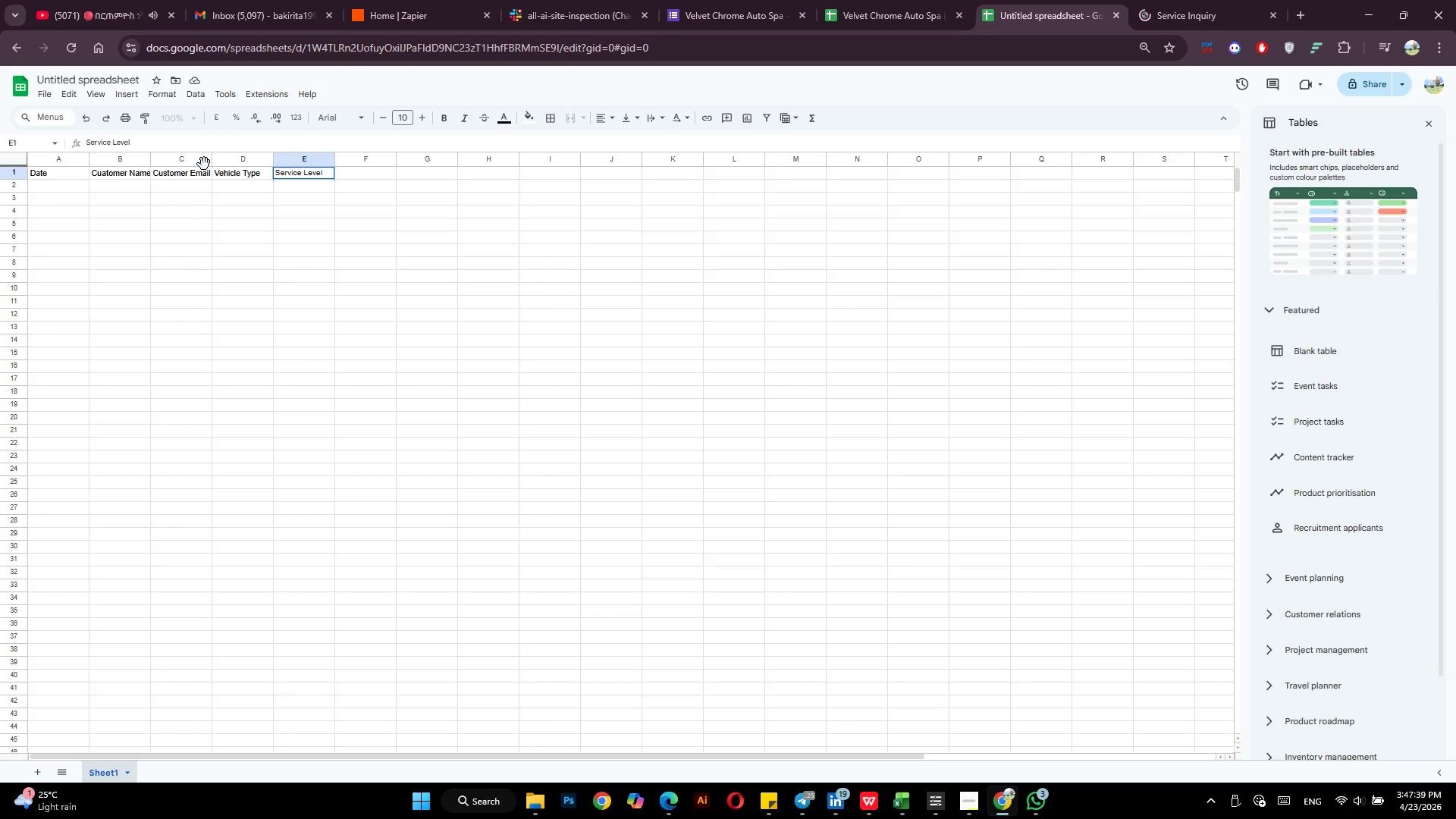 
left_click([157, 320])
 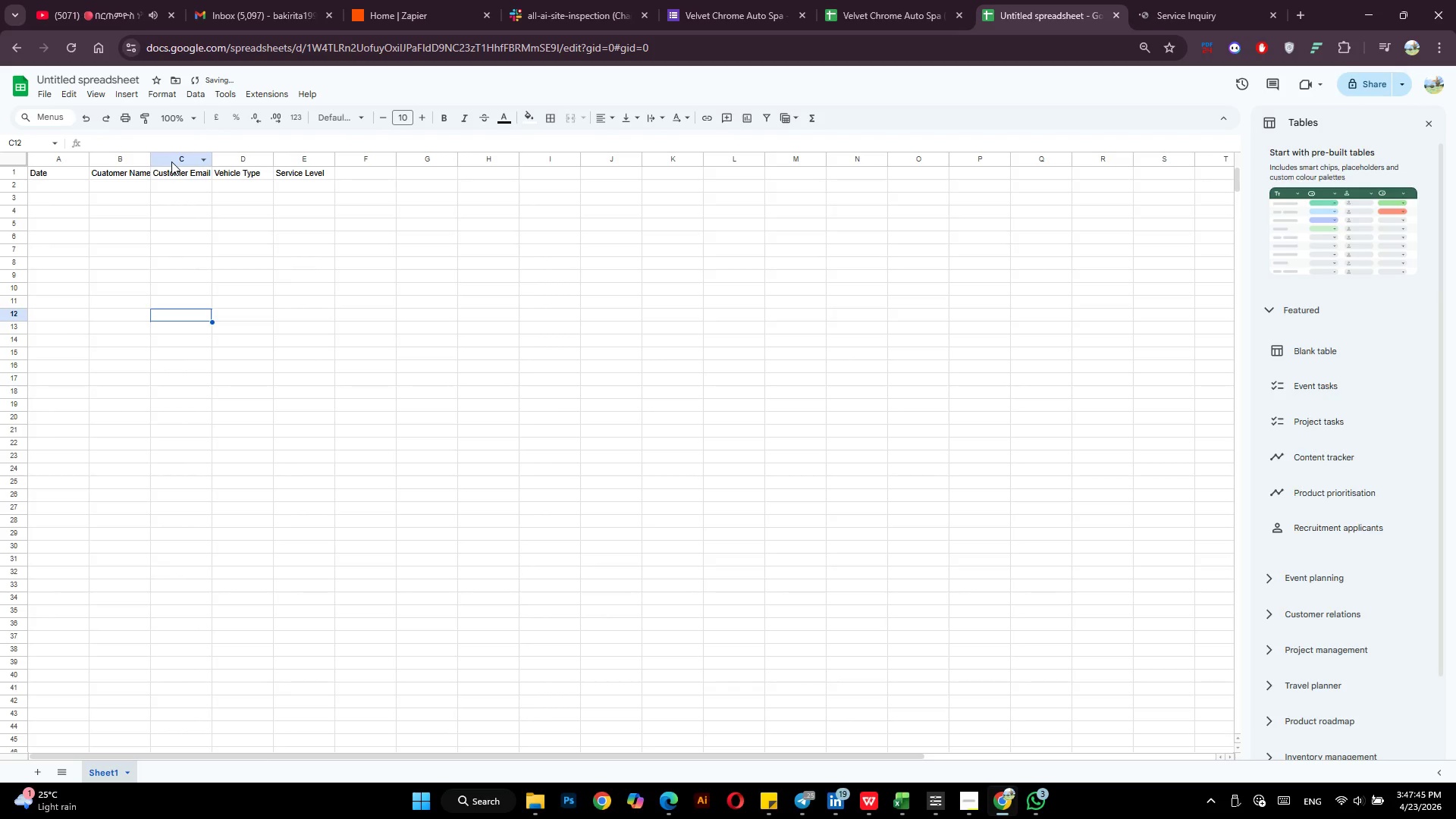 
left_click_drag(start_coordinate=[150, 160], to_coordinate=[165, 162])
 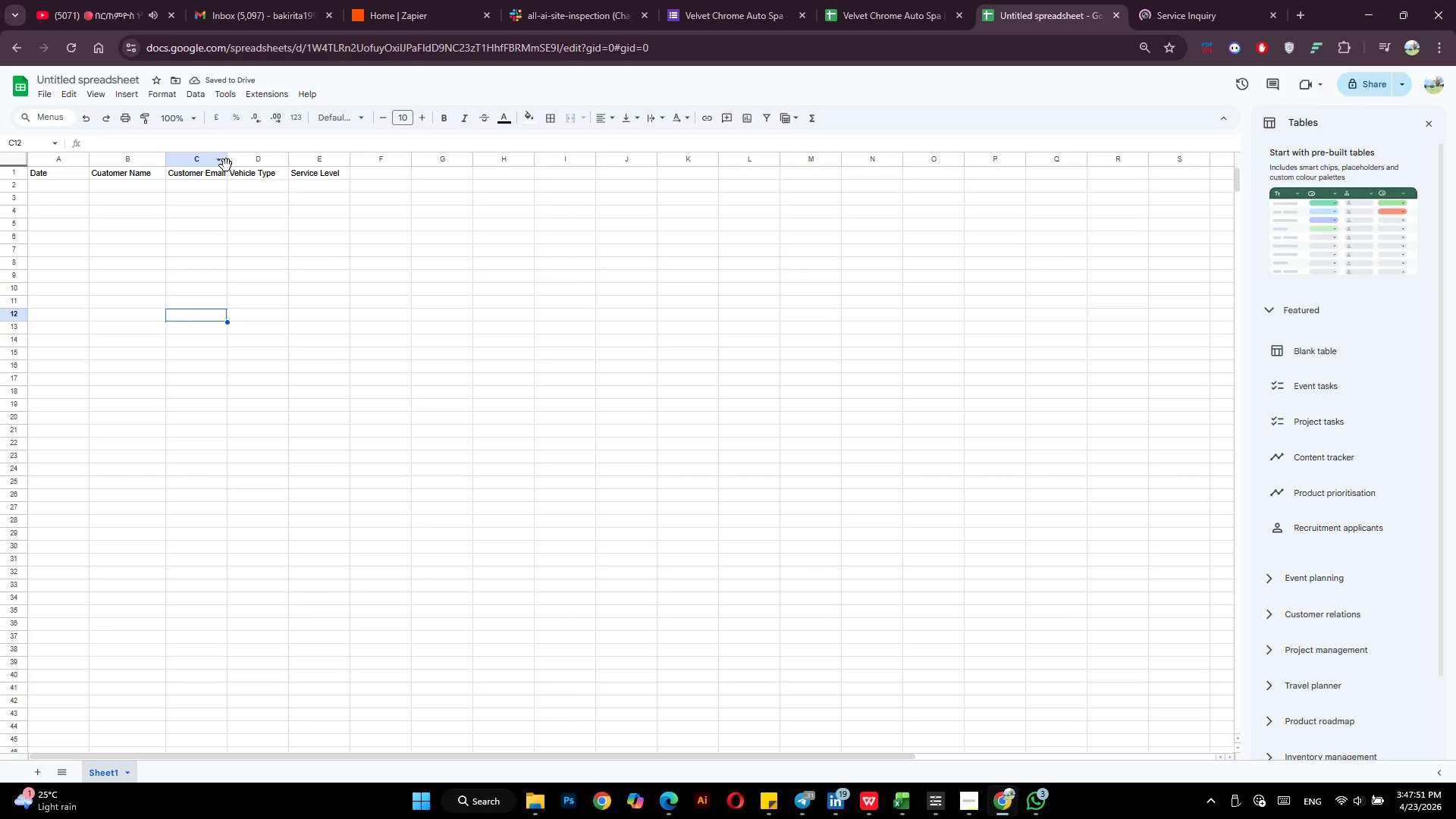 
wait(6.28)
 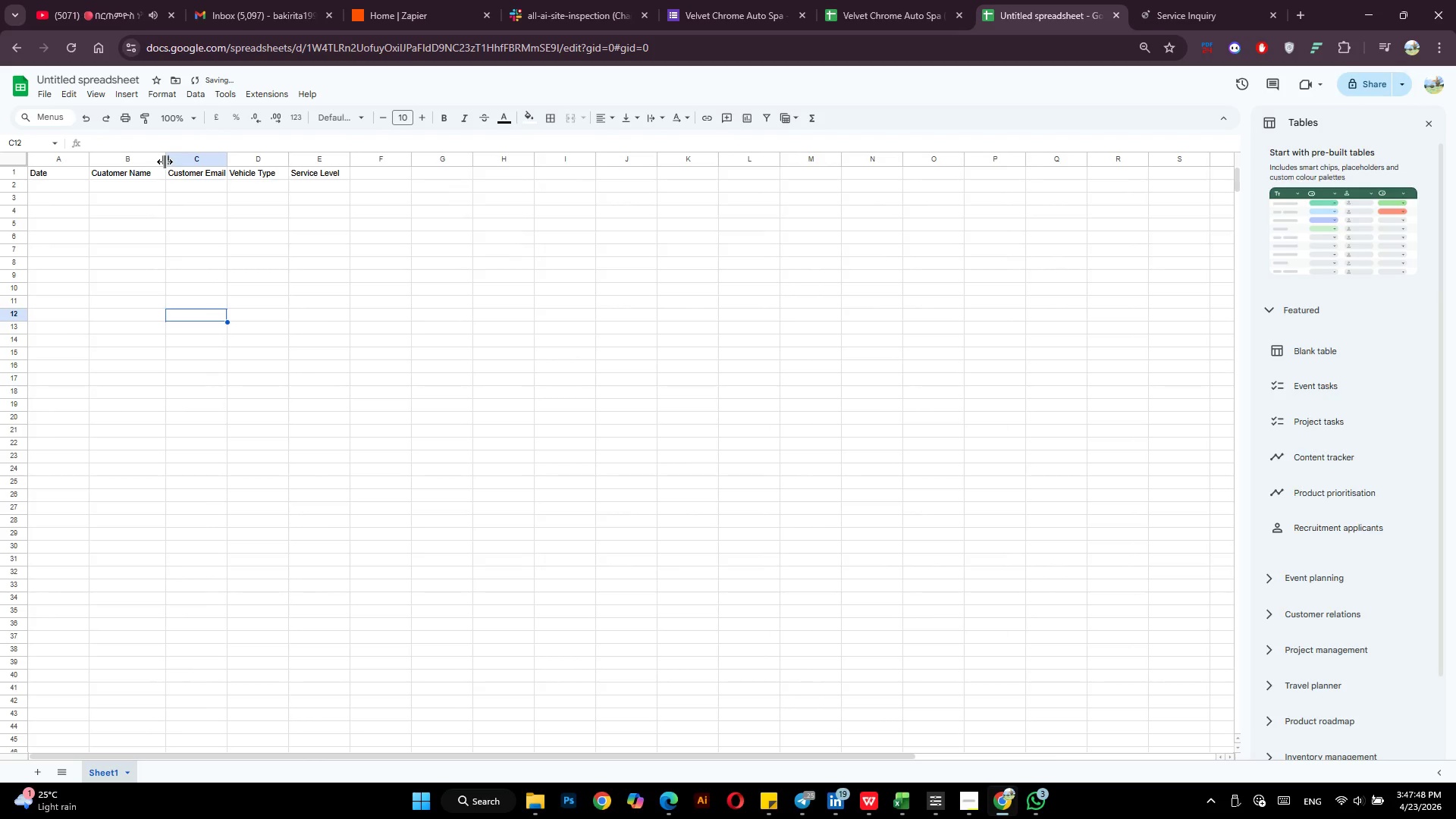 
left_click_drag(start_coordinate=[228, 161], to_coordinate=[251, 166])
 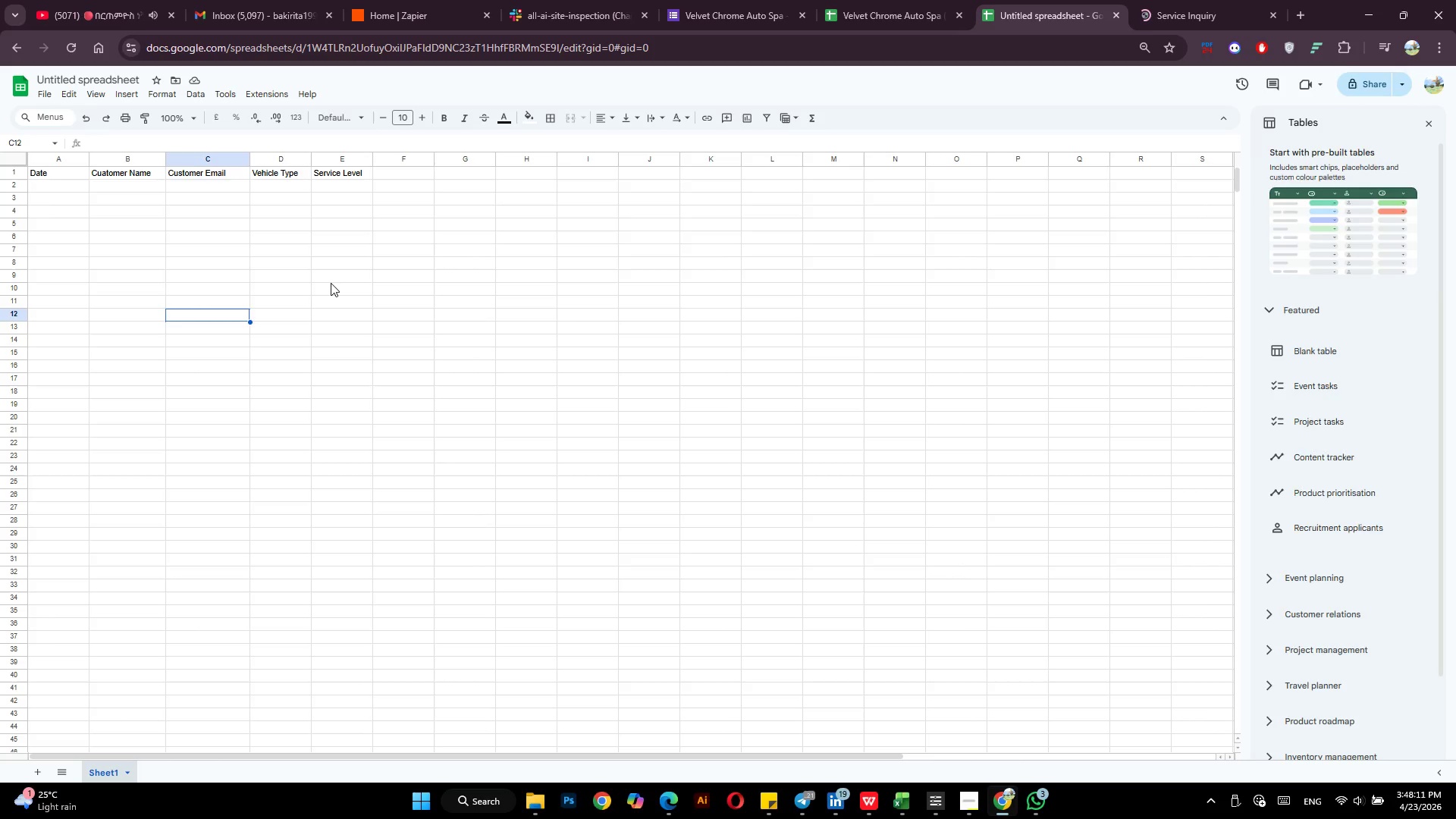 
wait(22.45)
 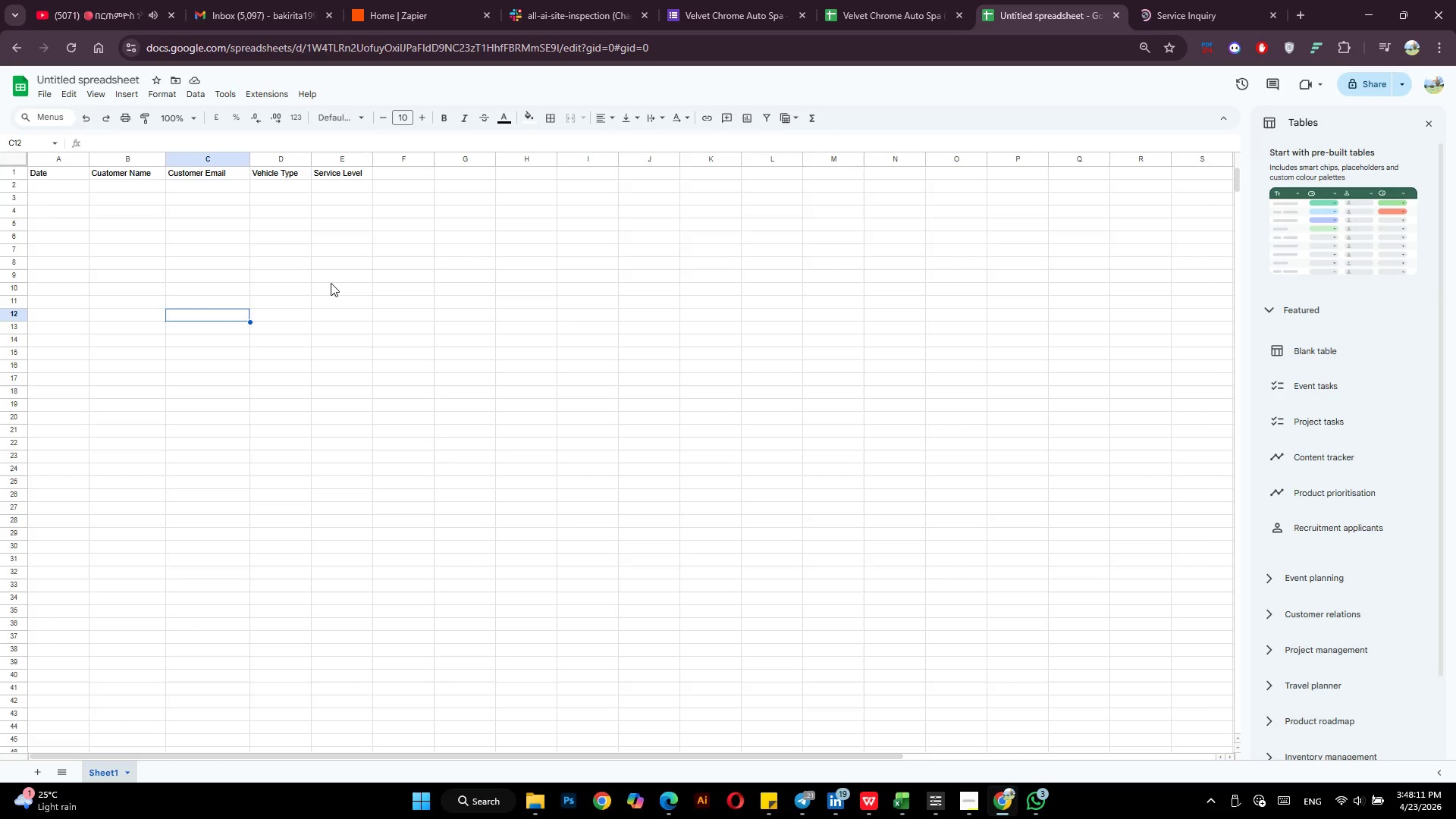 
left_click([425, 12])
 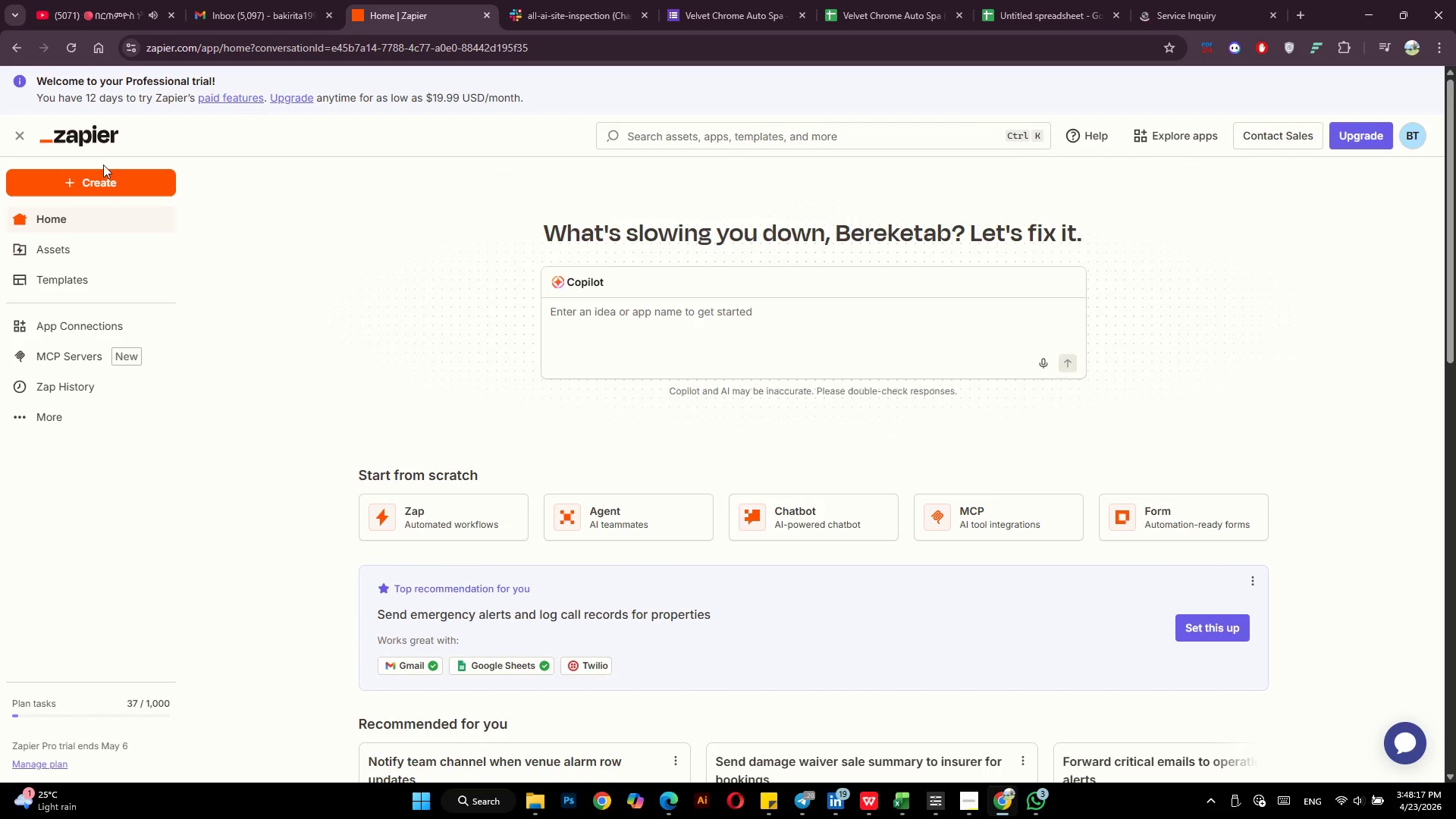 
left_click([103, 165])
 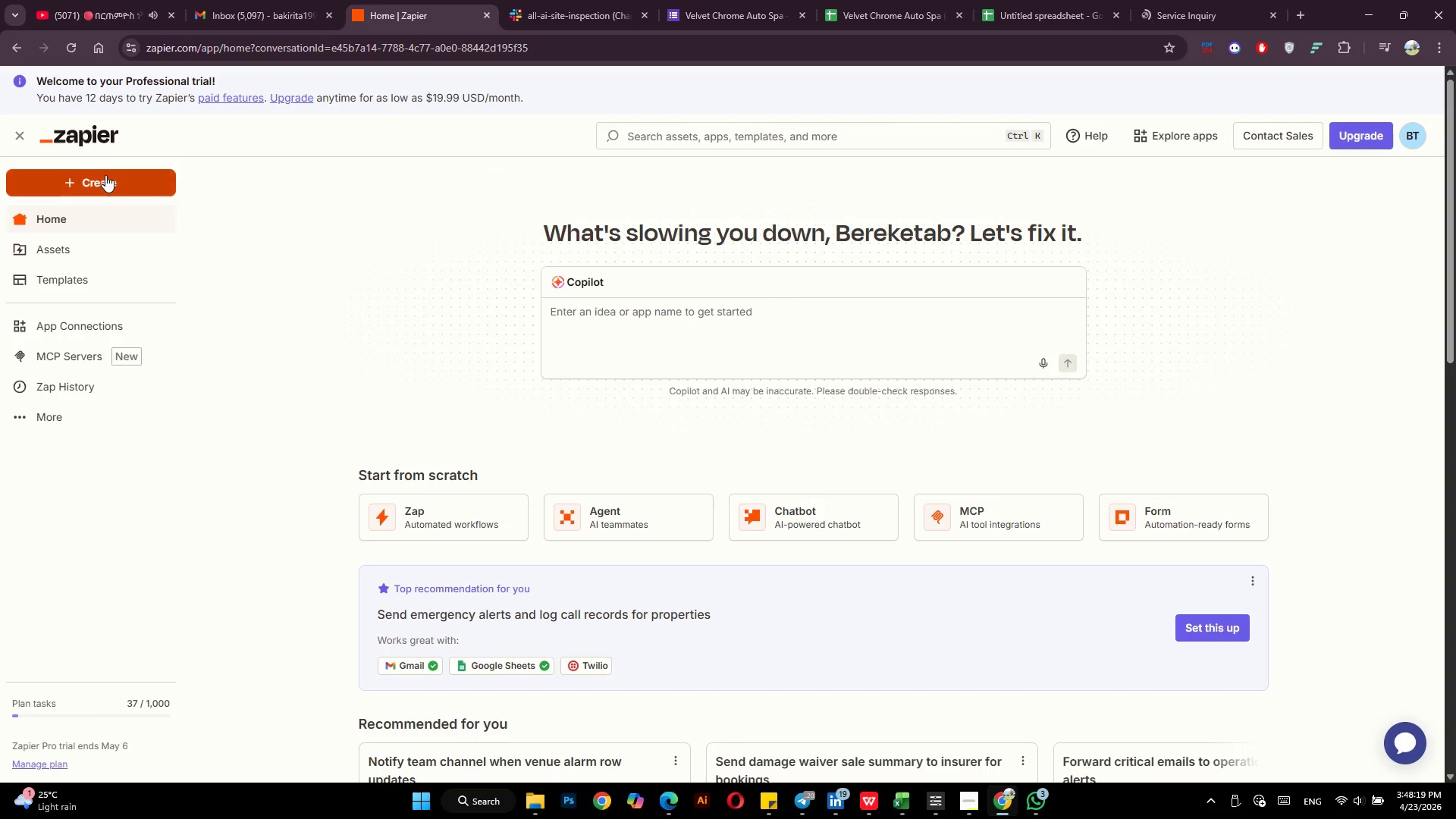 
left_click([105, 175])
 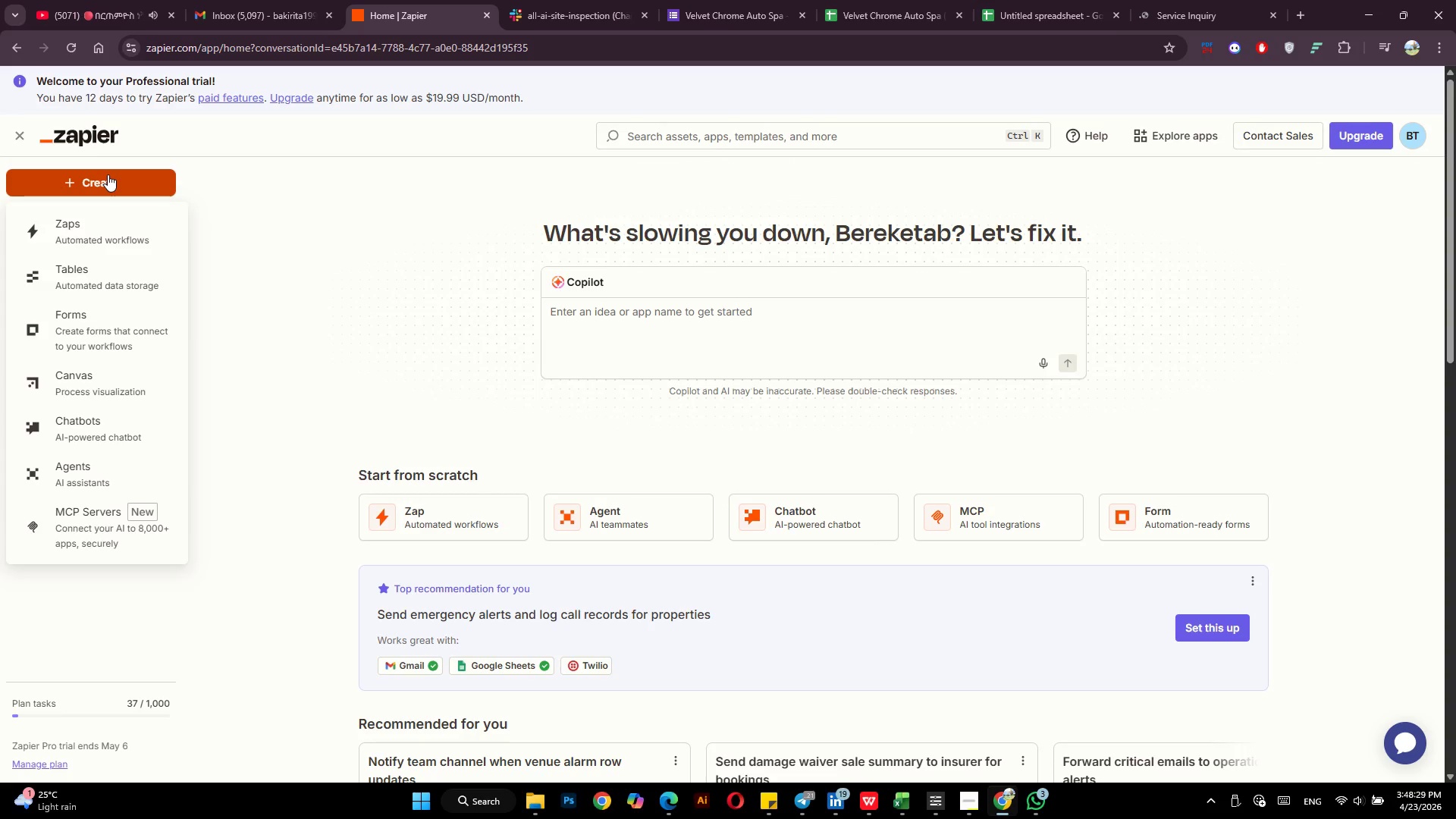 
wait(15.2)
 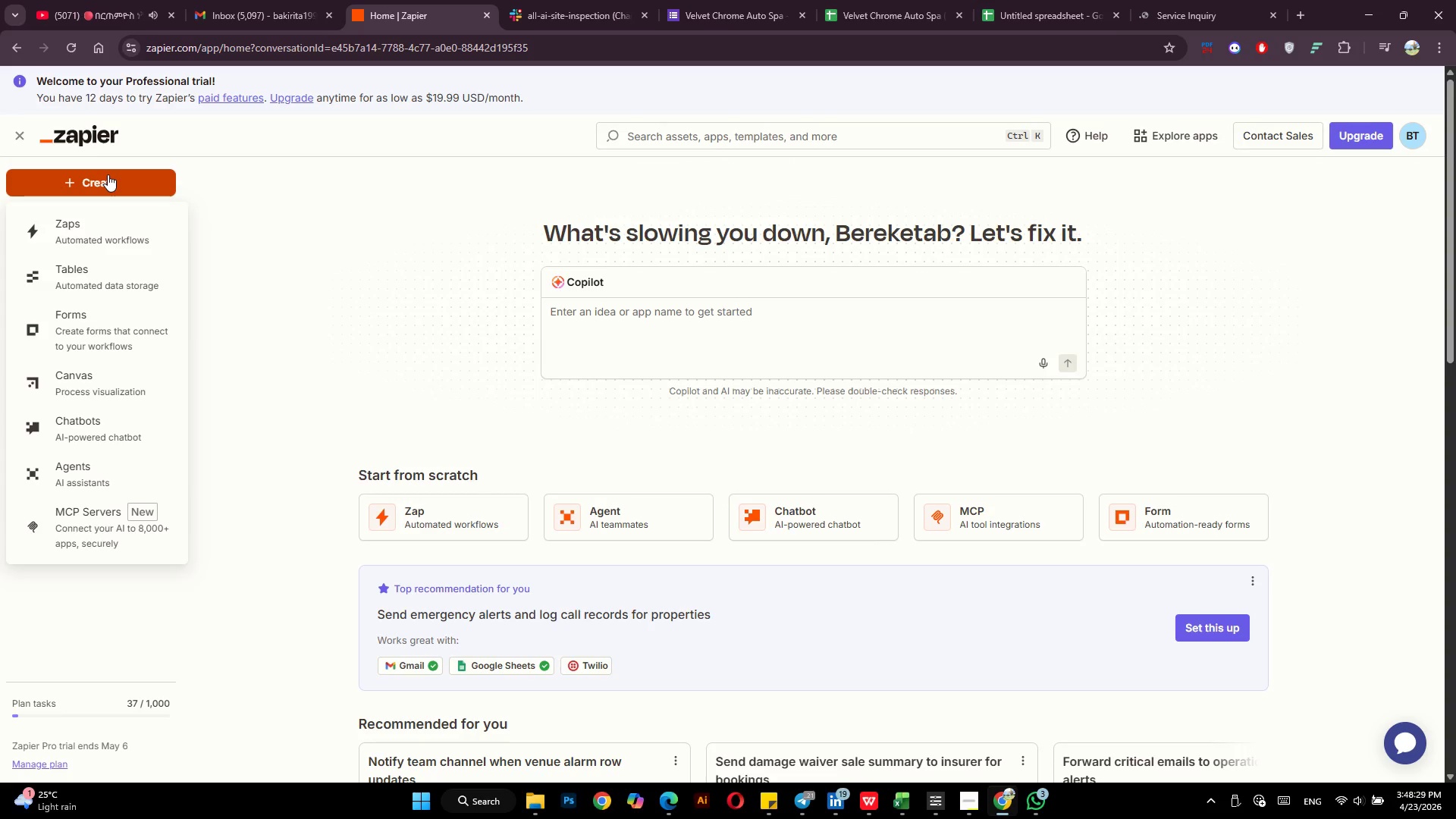 
left_click([77, 247])
 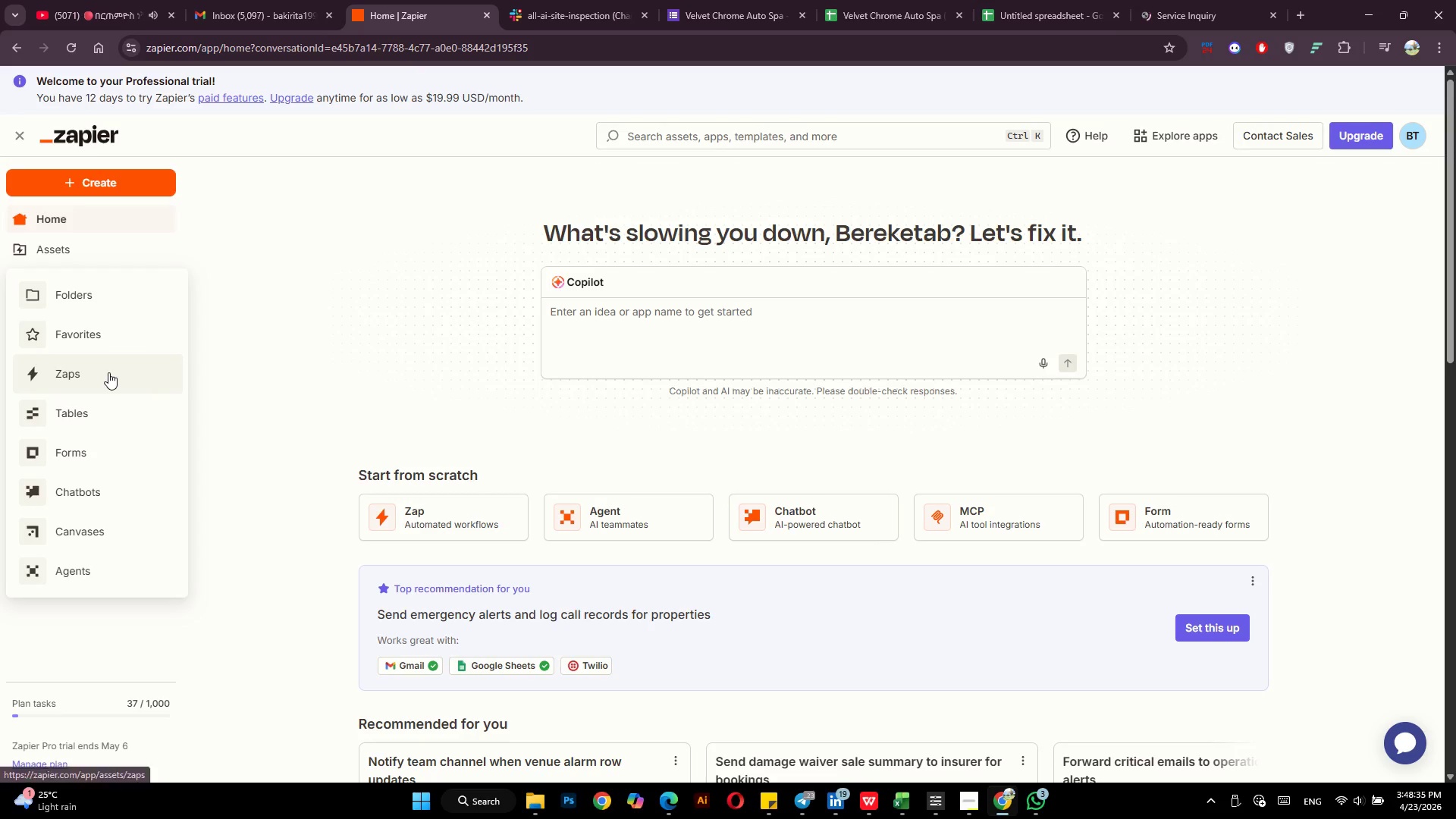 
left_click([108, 372])
 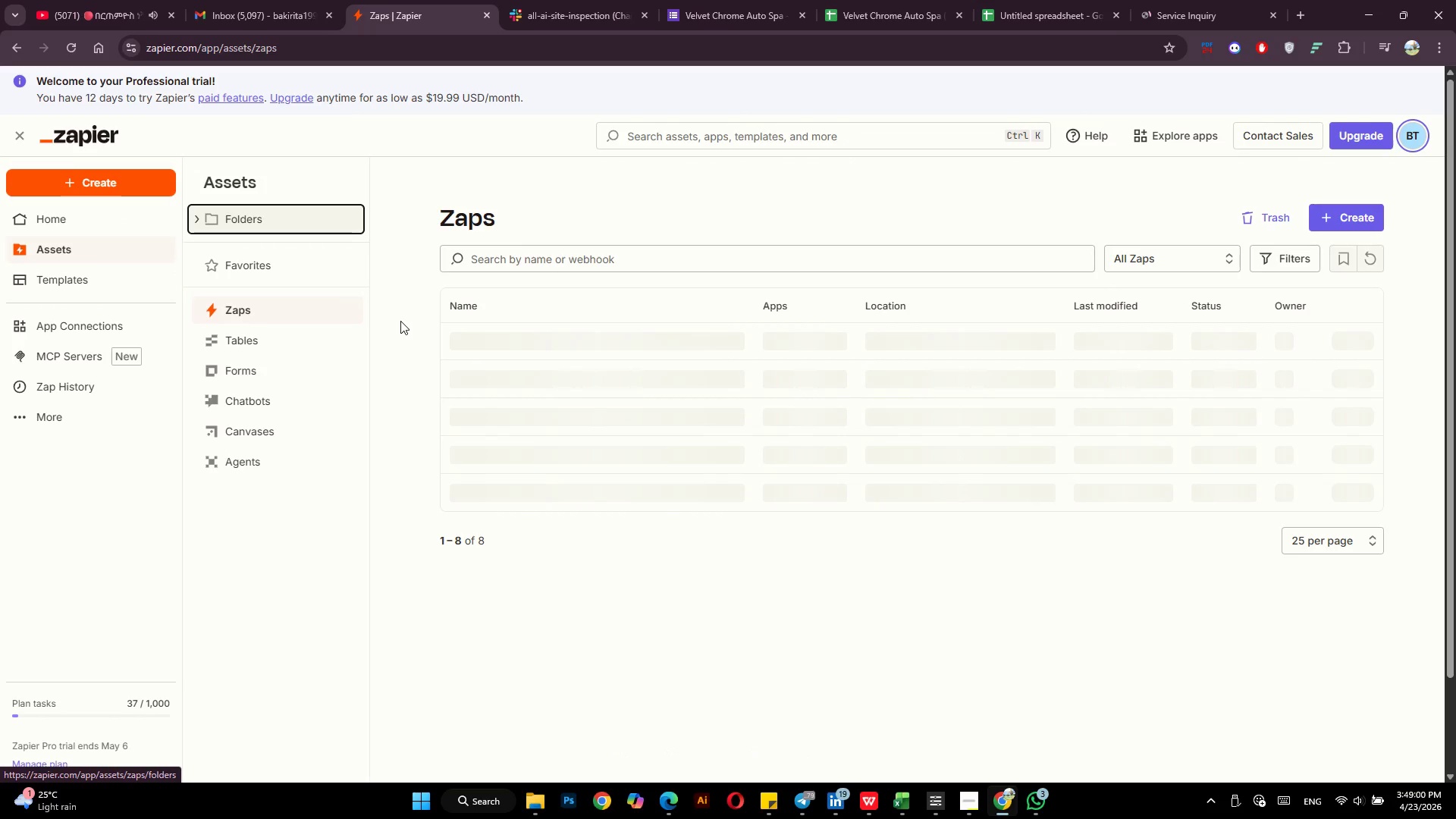 
wait(29.45)
 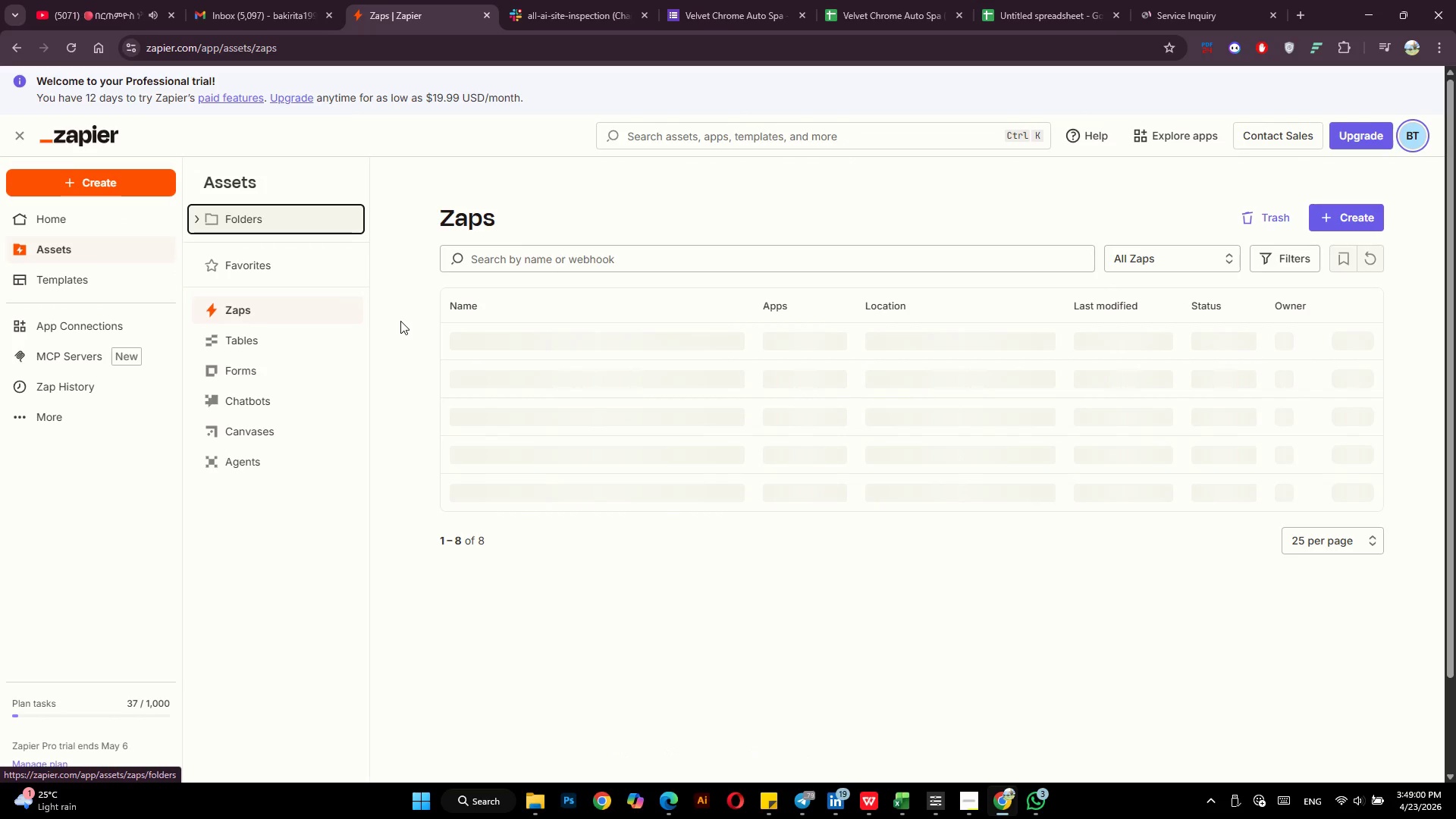 
left_click([124, 176])
 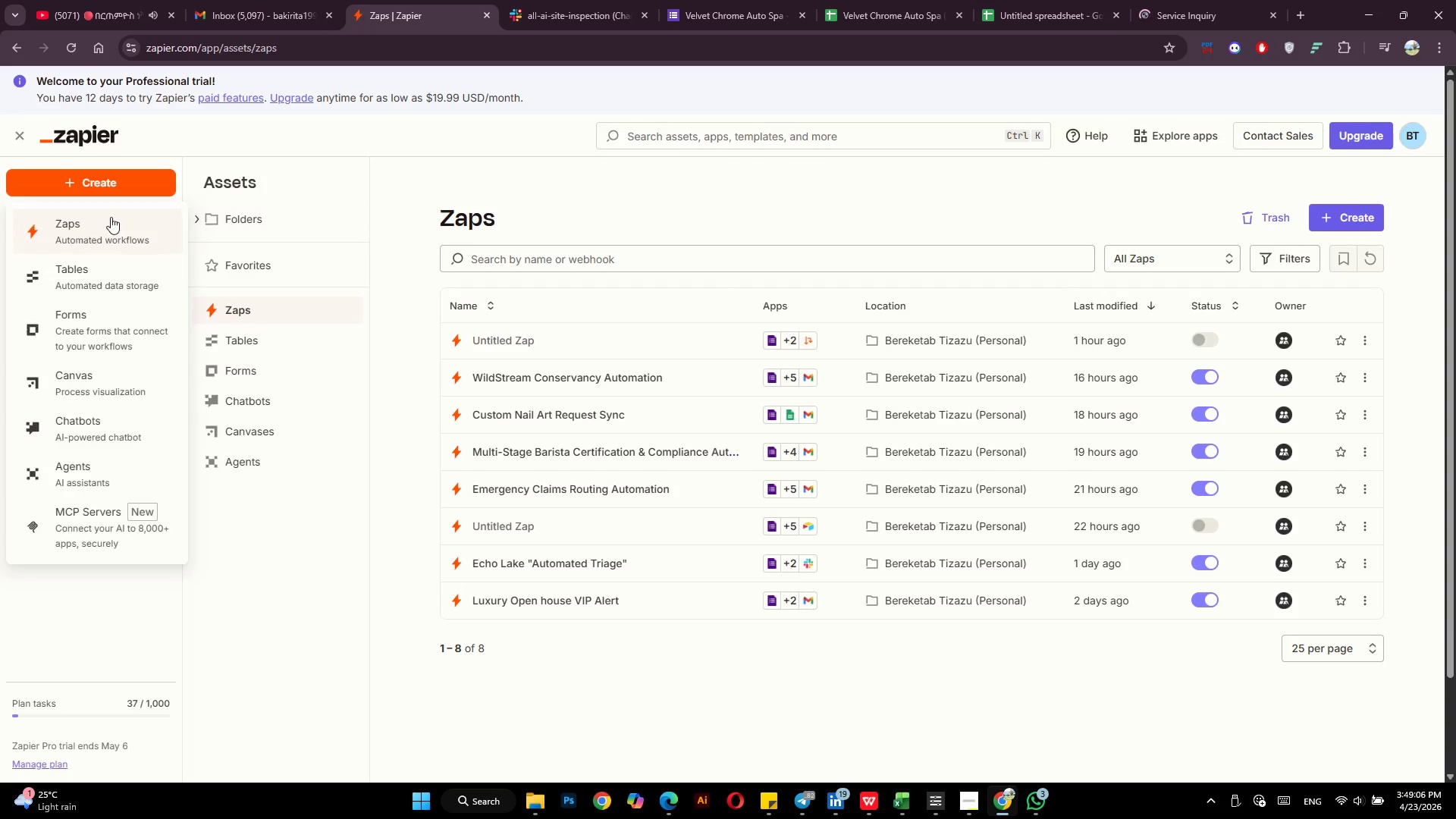 
left_click([108, 224])
 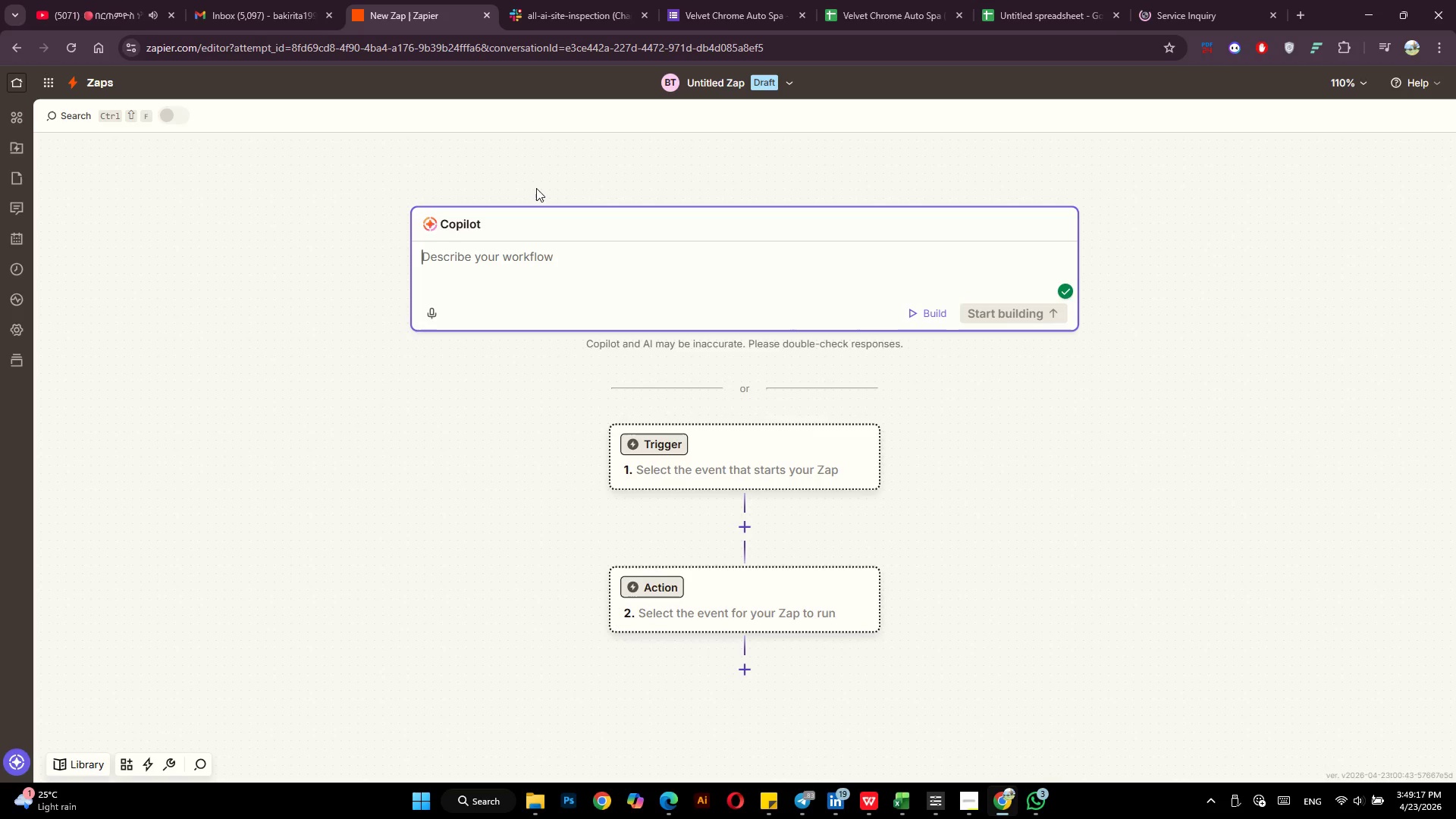 
wait(15.22)
 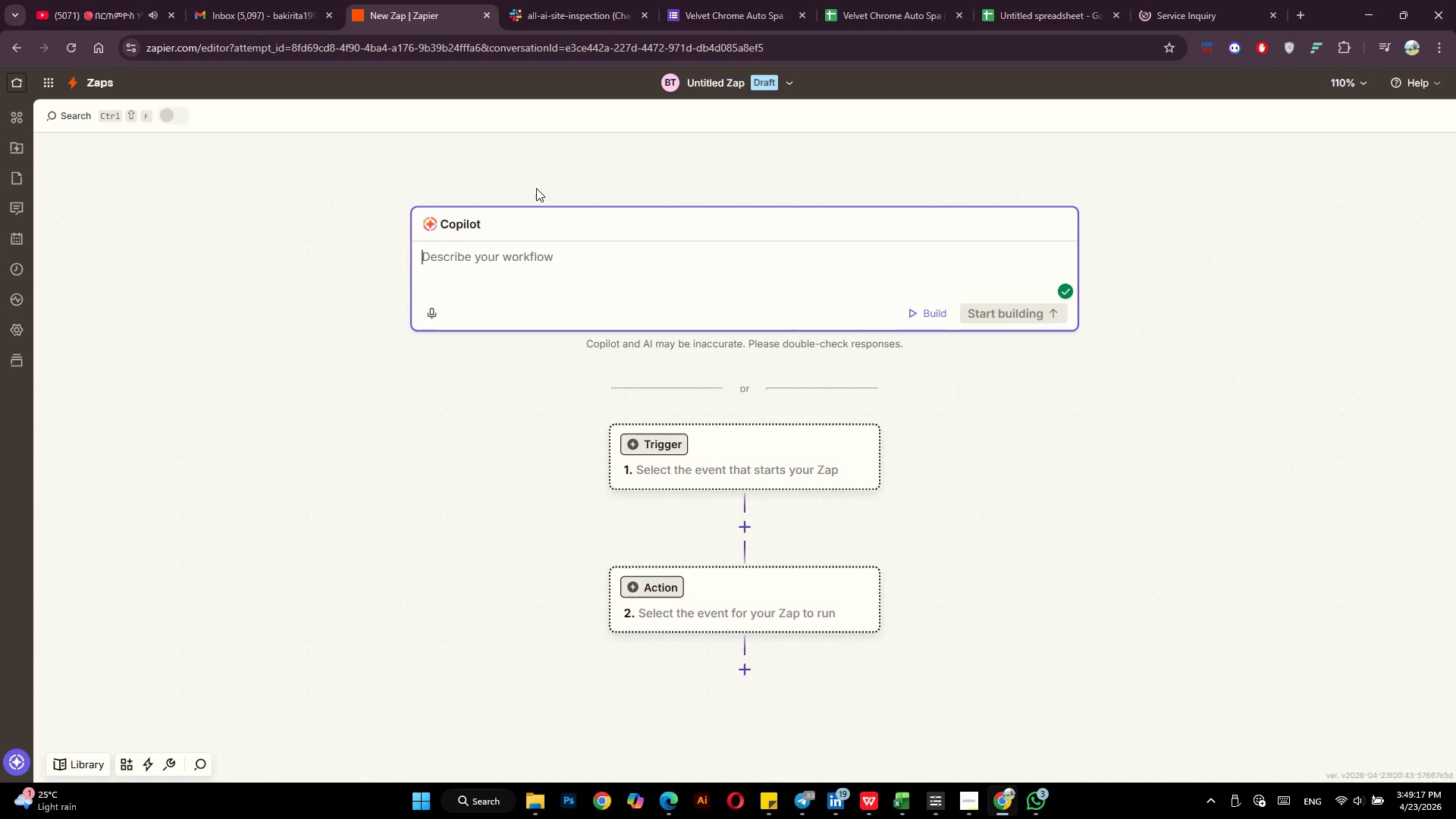 
left_click([670, 445])
 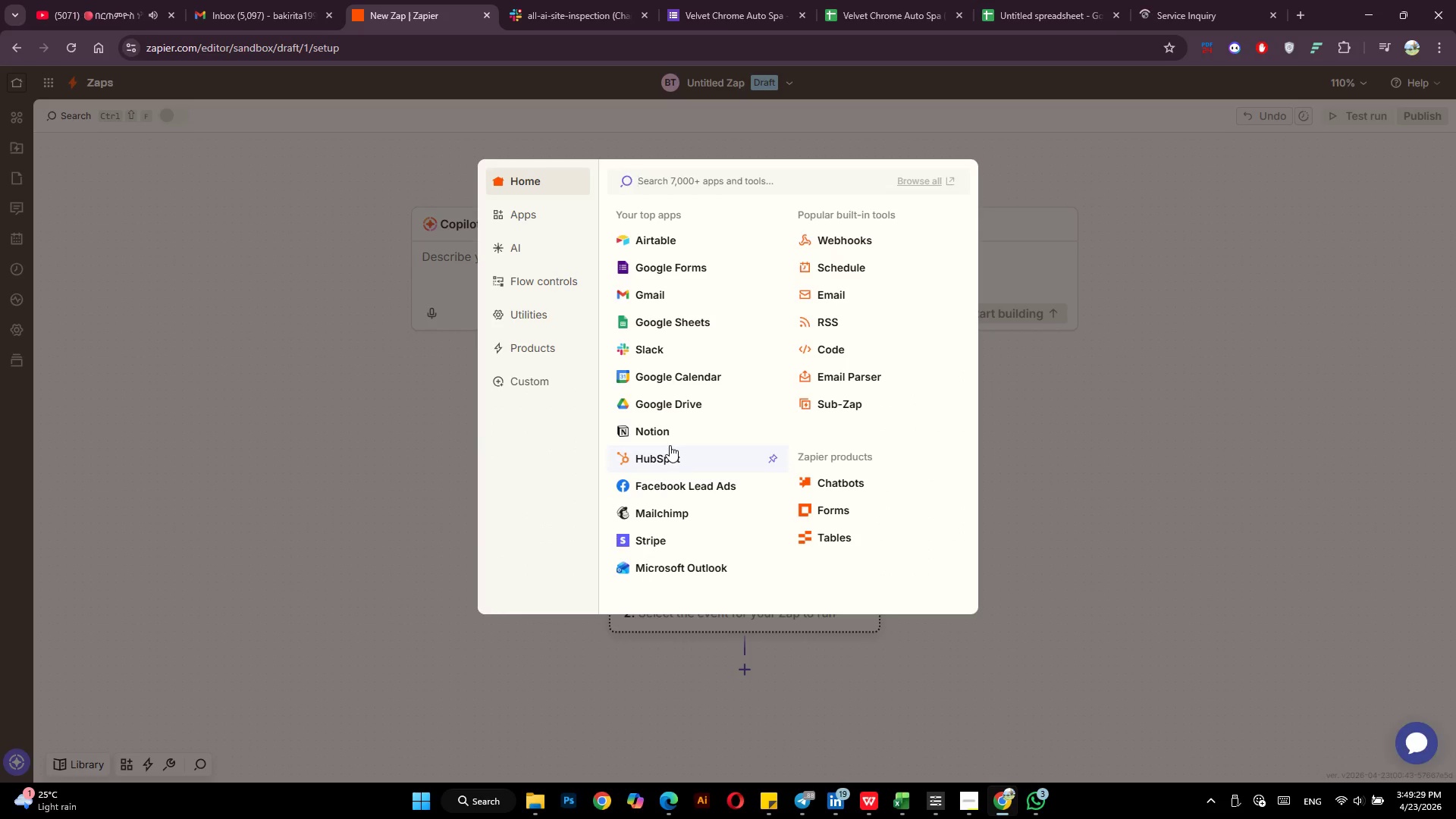 
wait(12.73)
 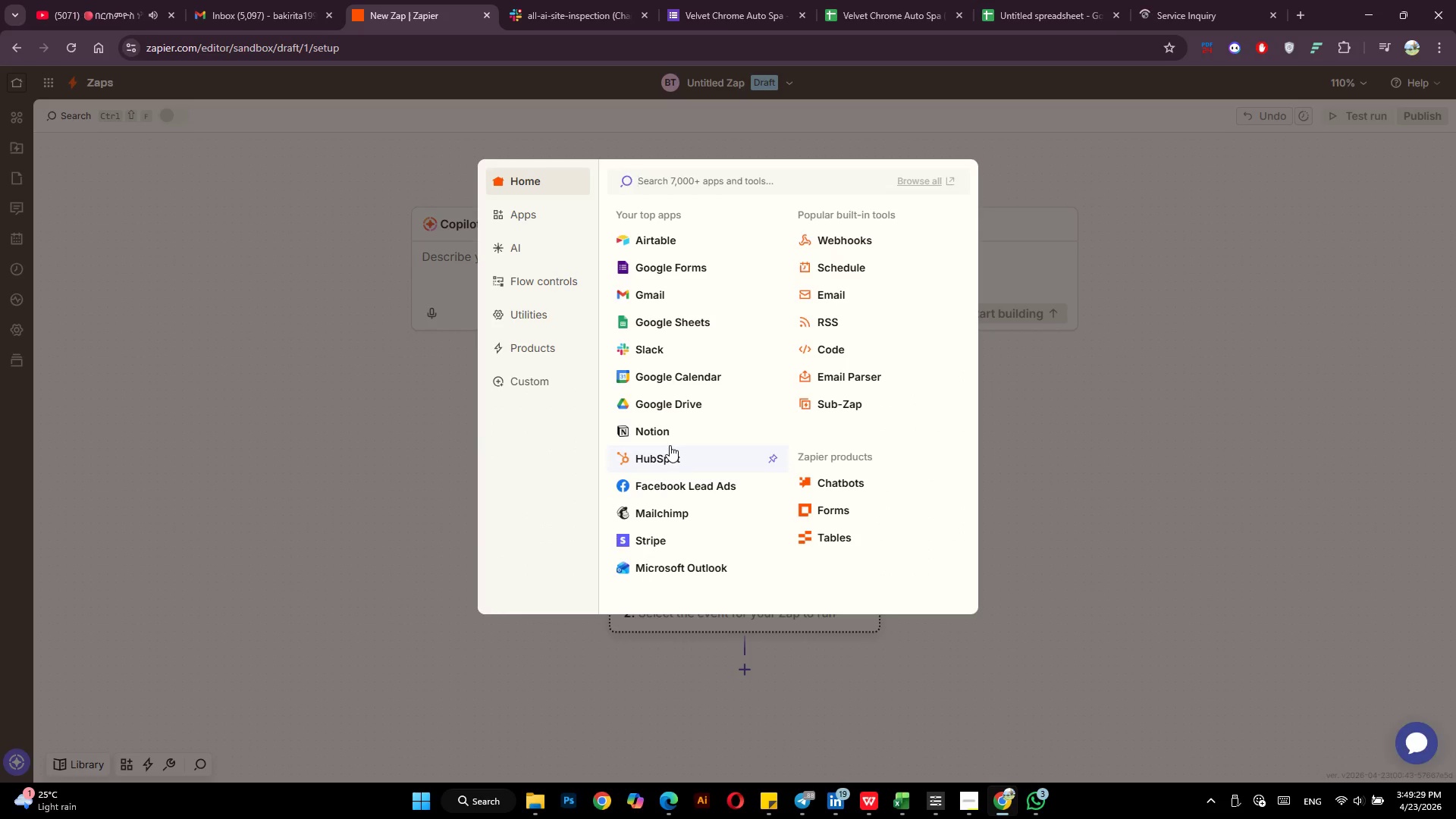 
left_click([661, 268])
 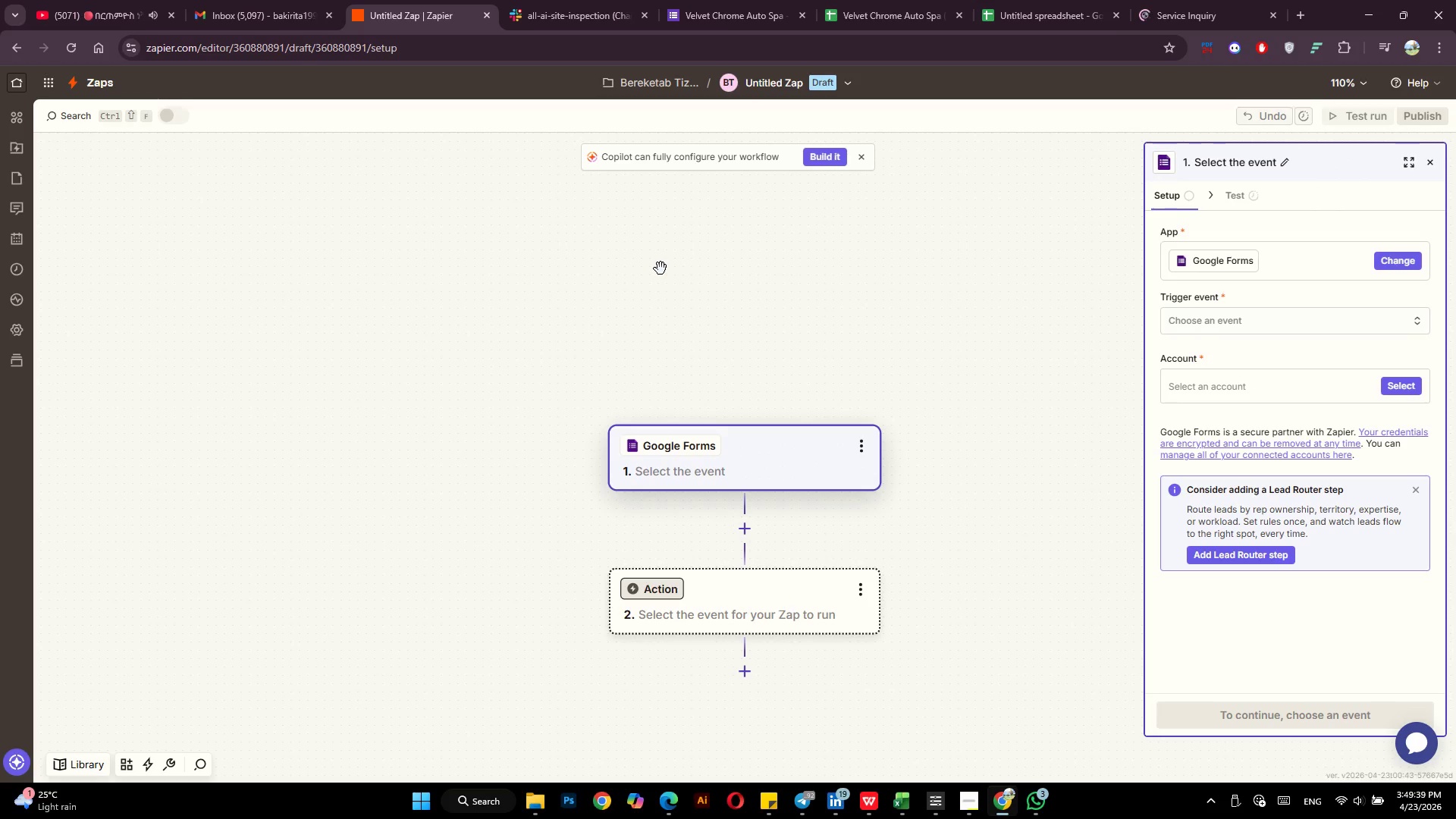 
wait(9.97)
 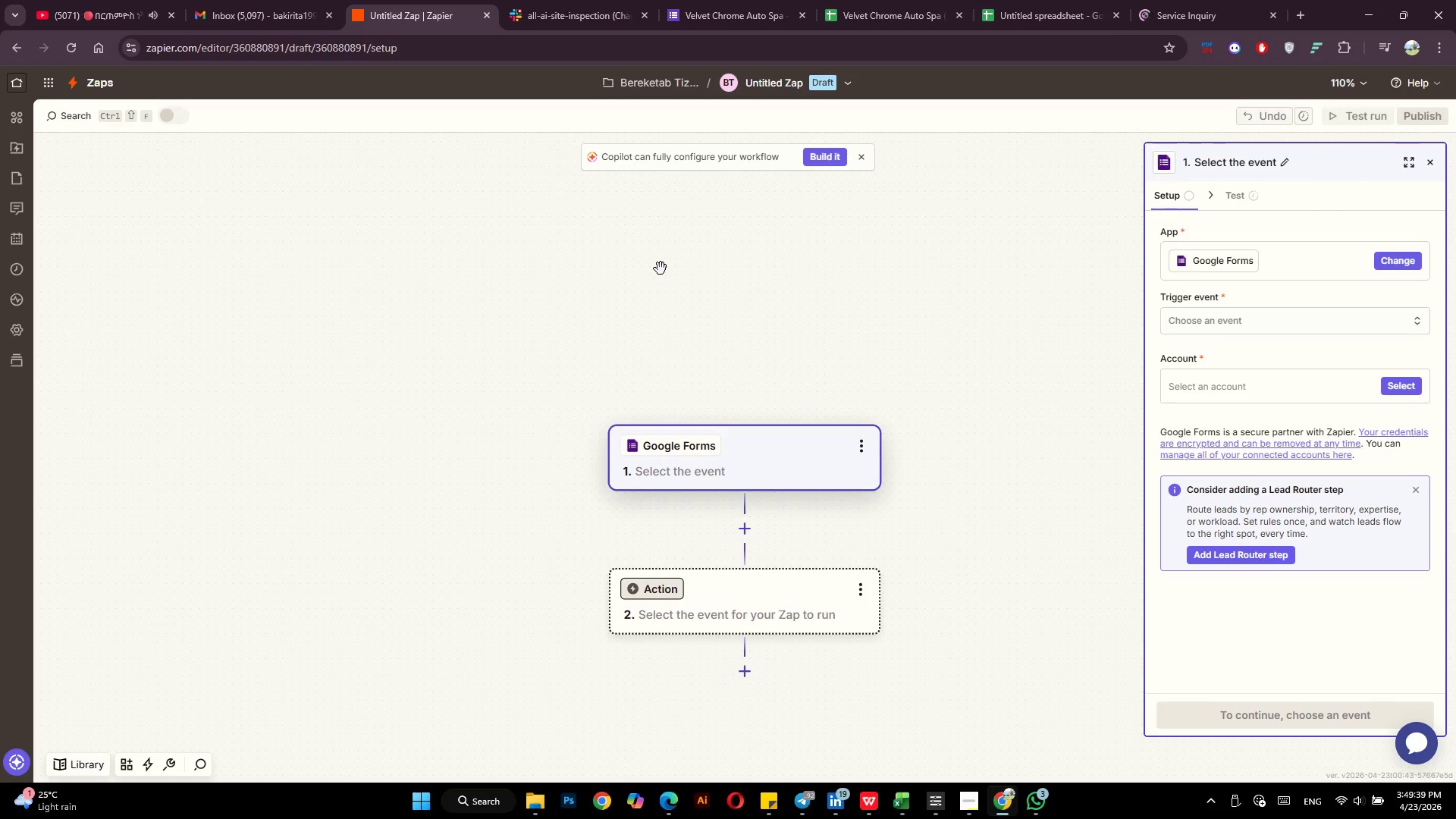 
left_click([1269, 330])
 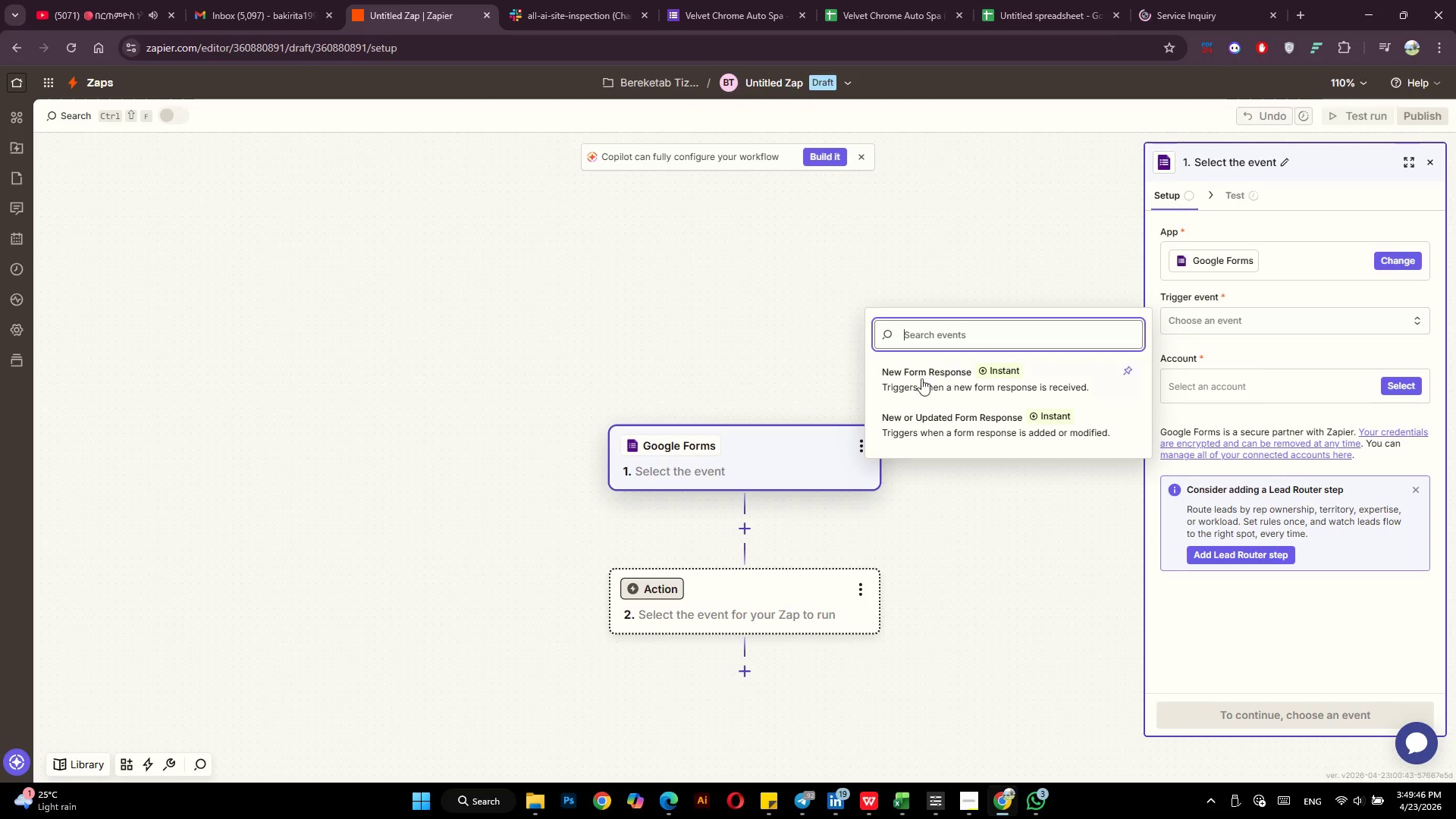 
left_click([904, 391])
 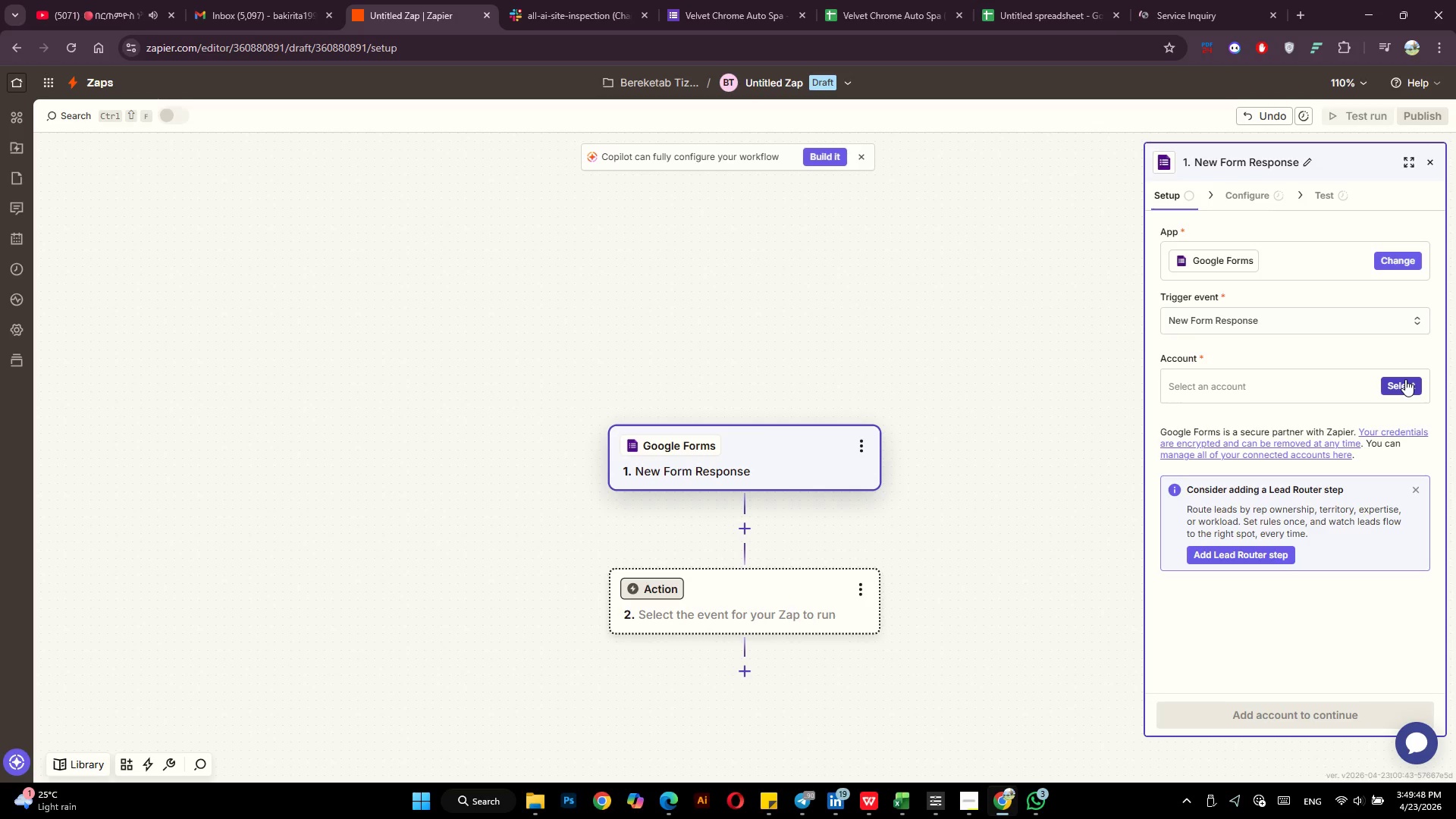 
left_click([1404, 384])
 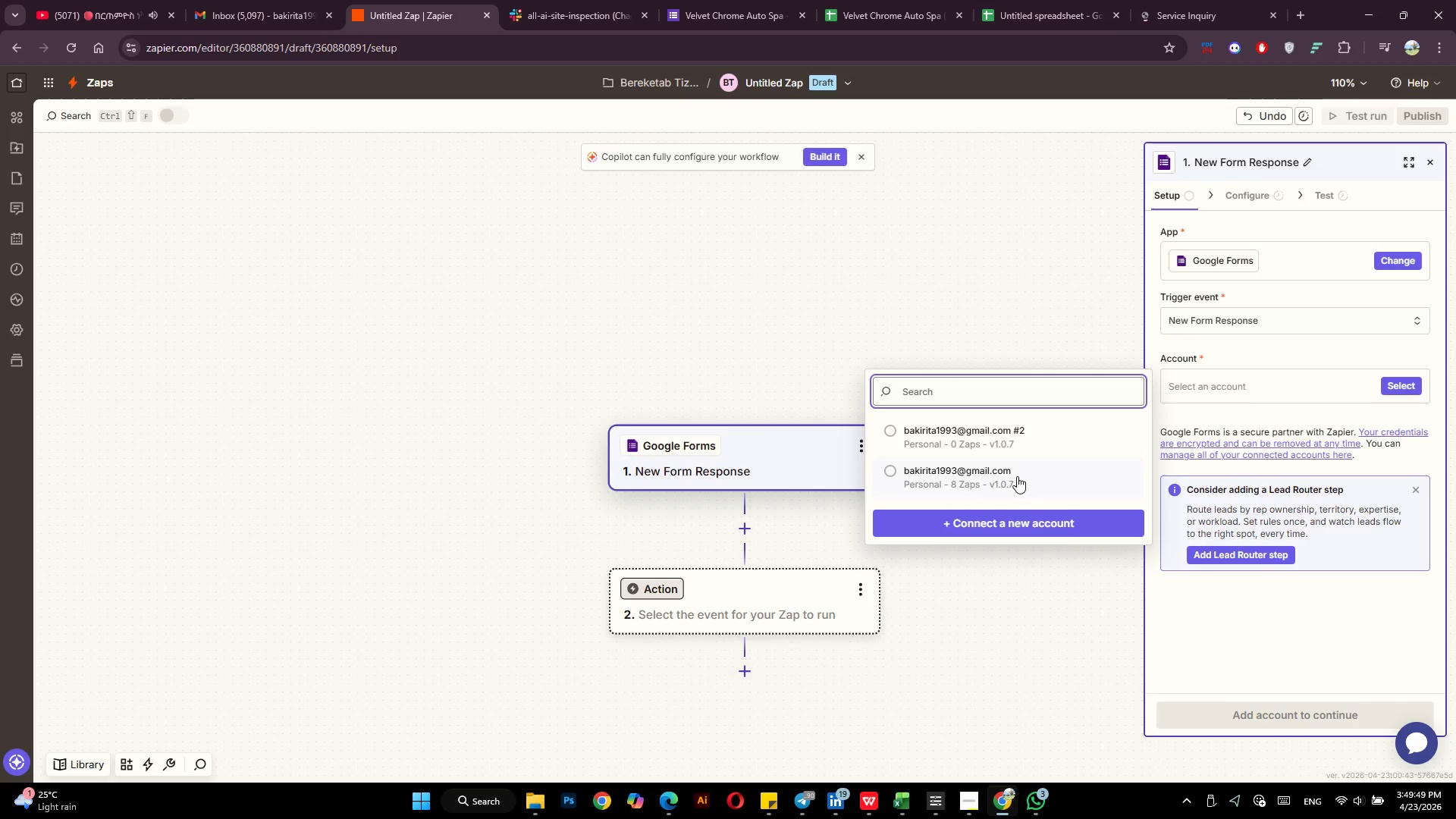 
left_click([1021, 478])
 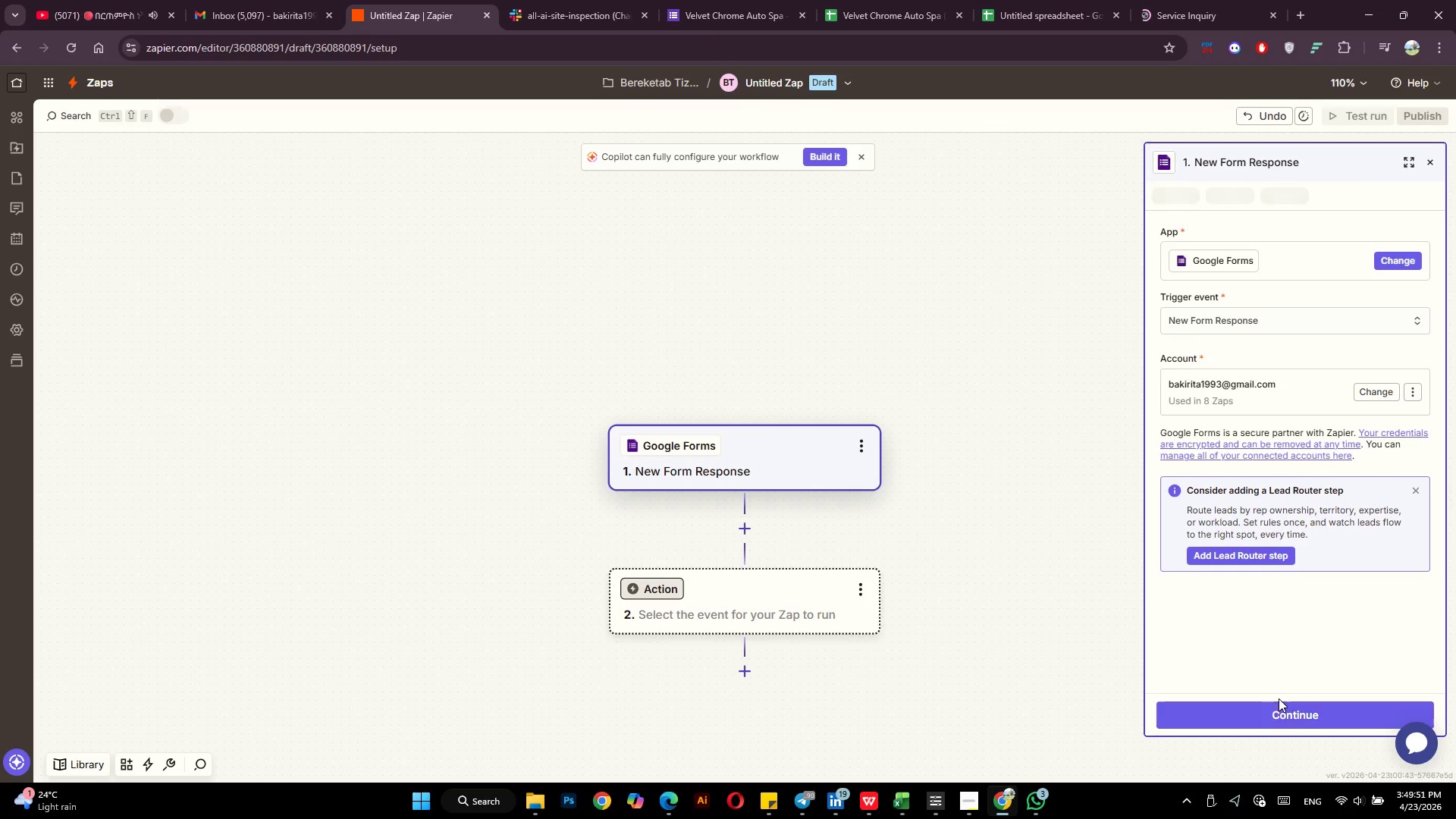 
left_click([1277, 710])
 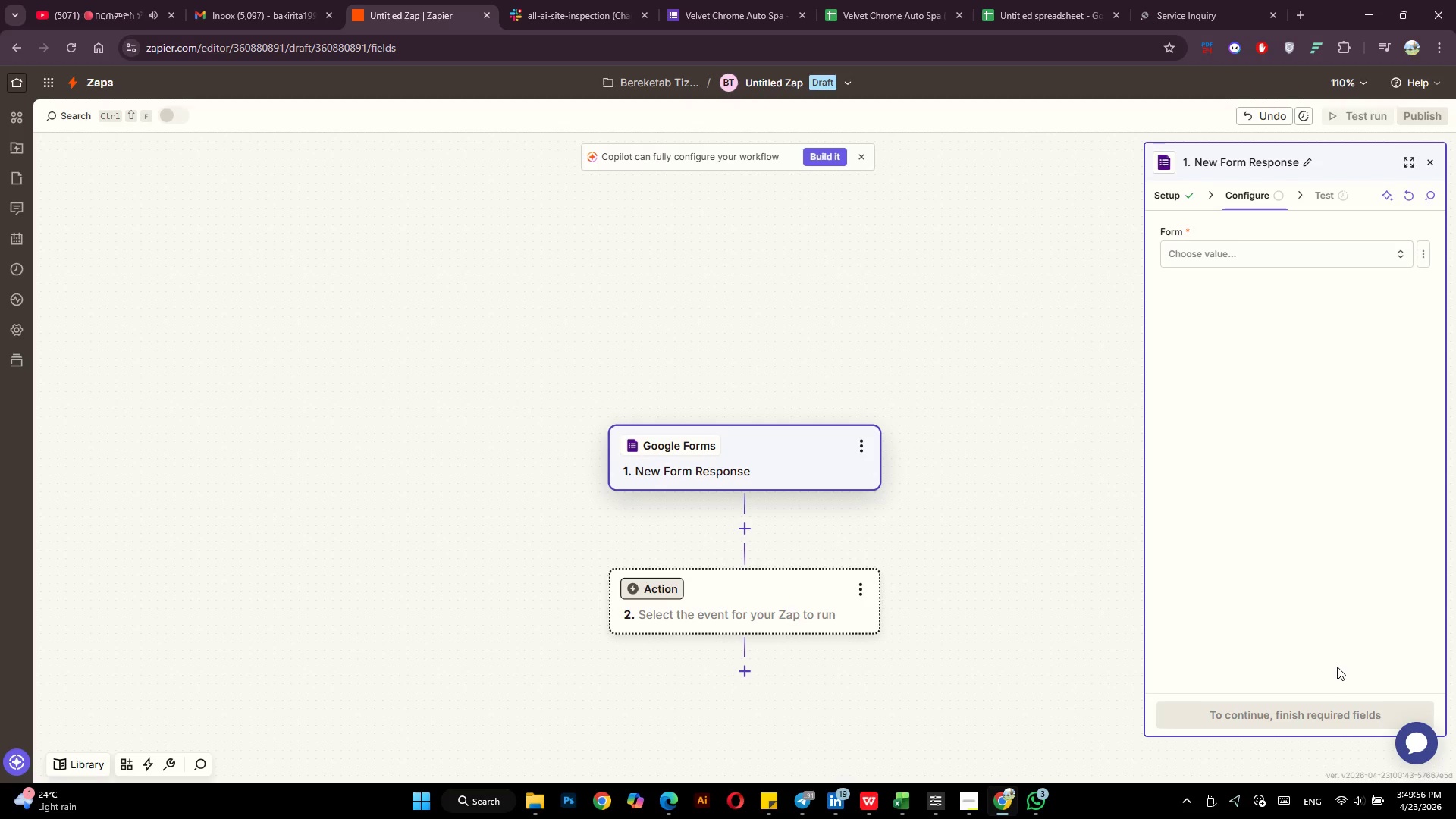 
wait(8.91)
 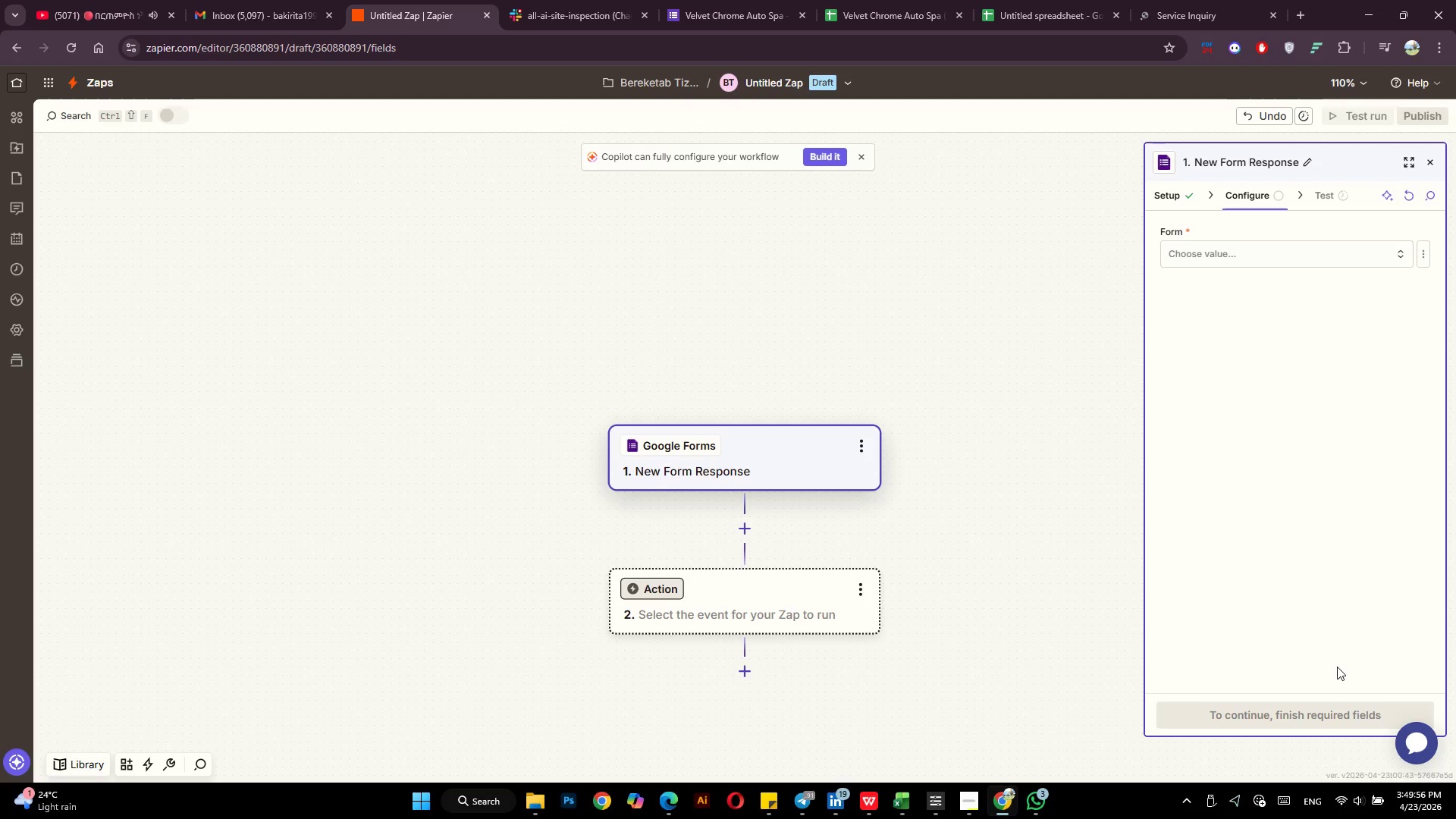 
left_click([1269, 265])
 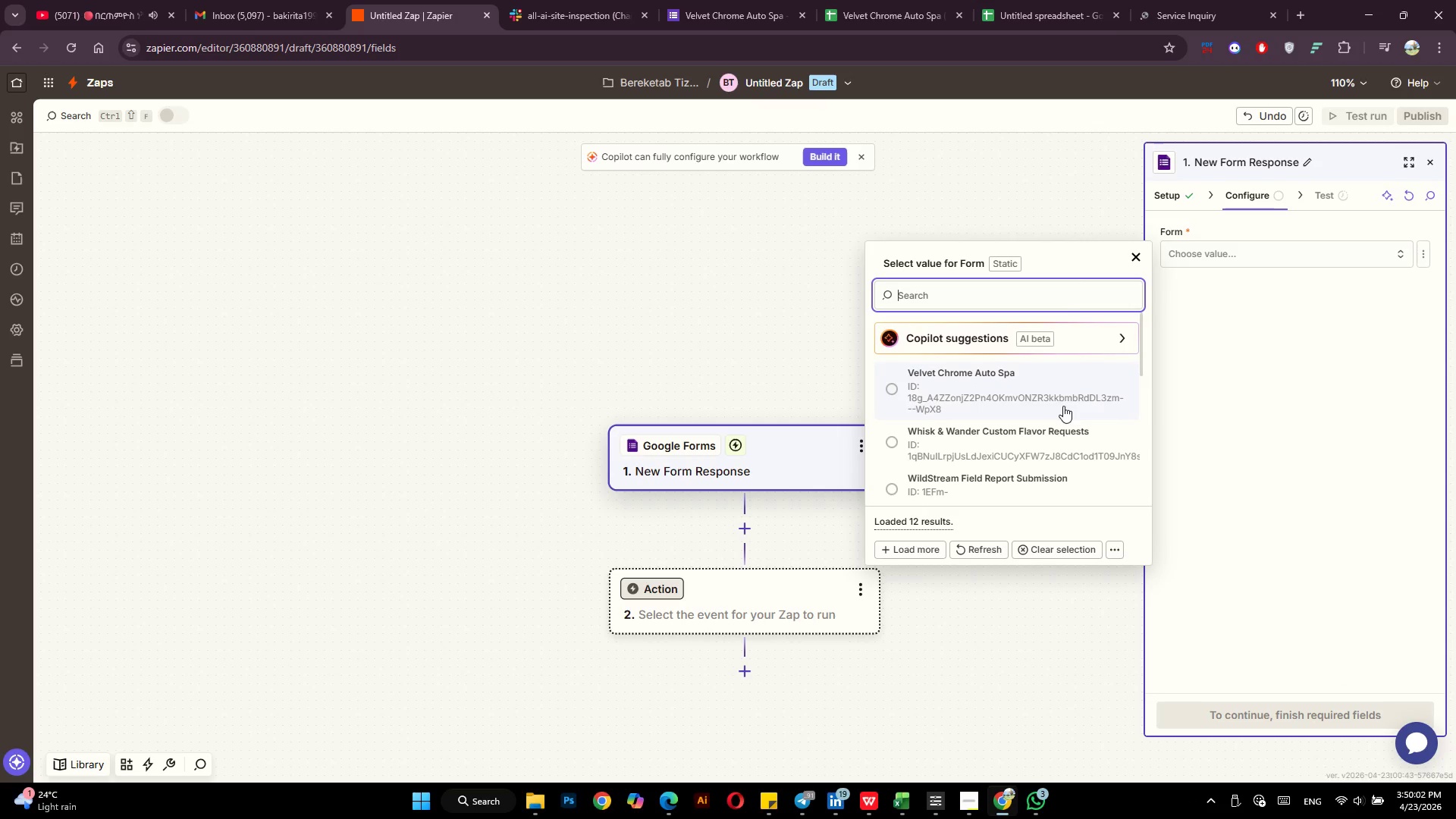 
left_click([1068, 391])
 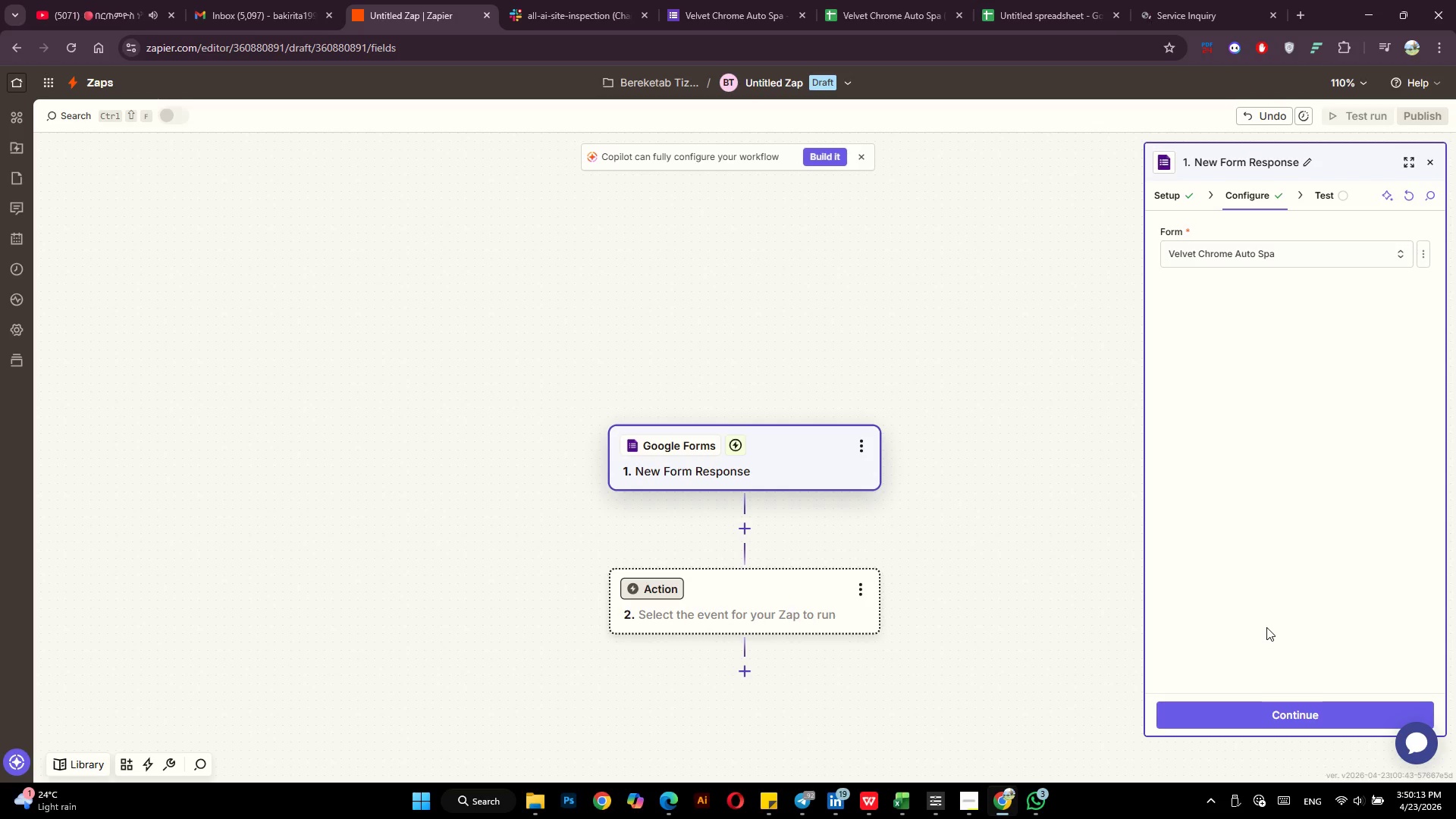 
wait(14.72)
 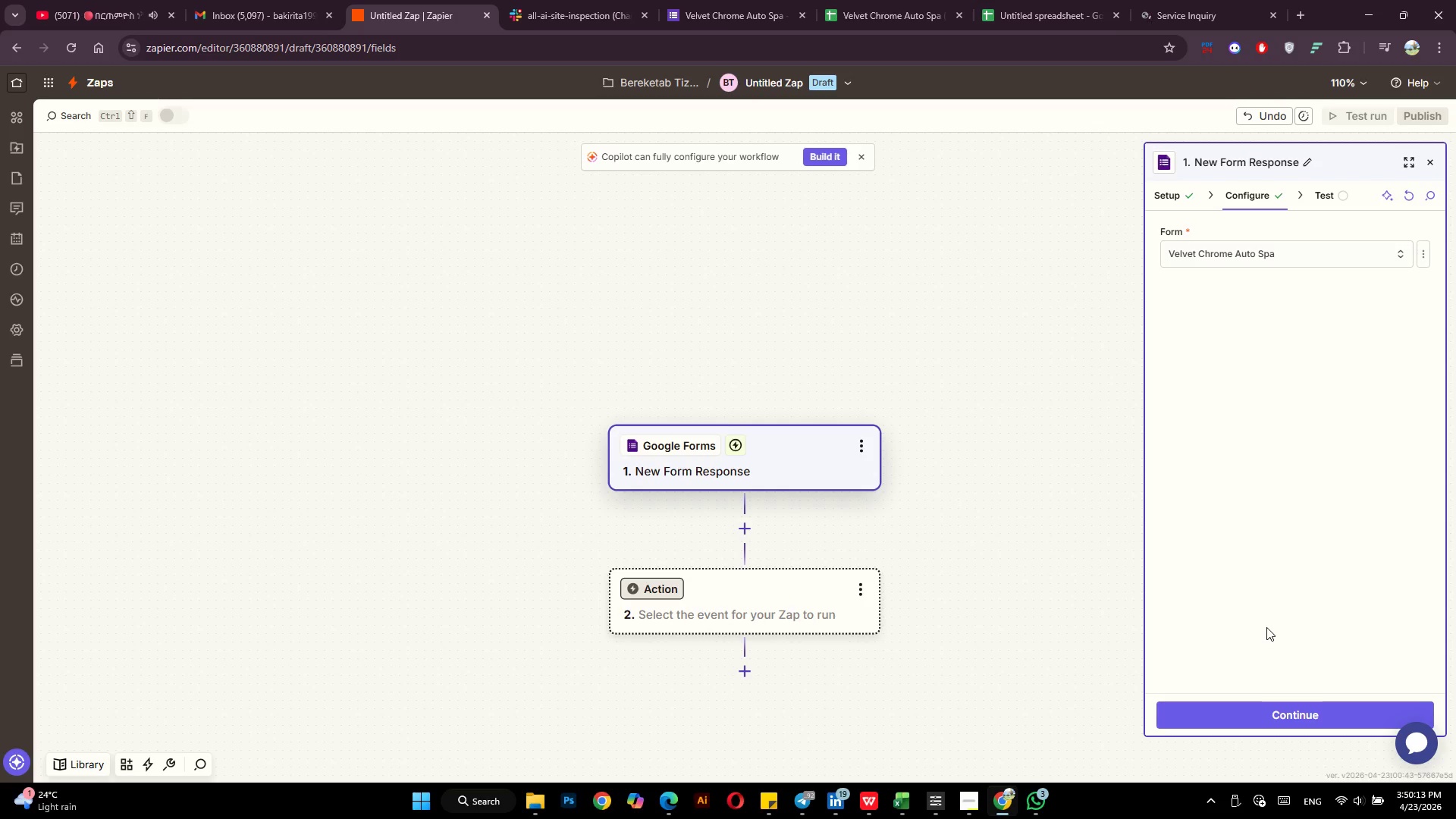 
left_click([1307, 727])
 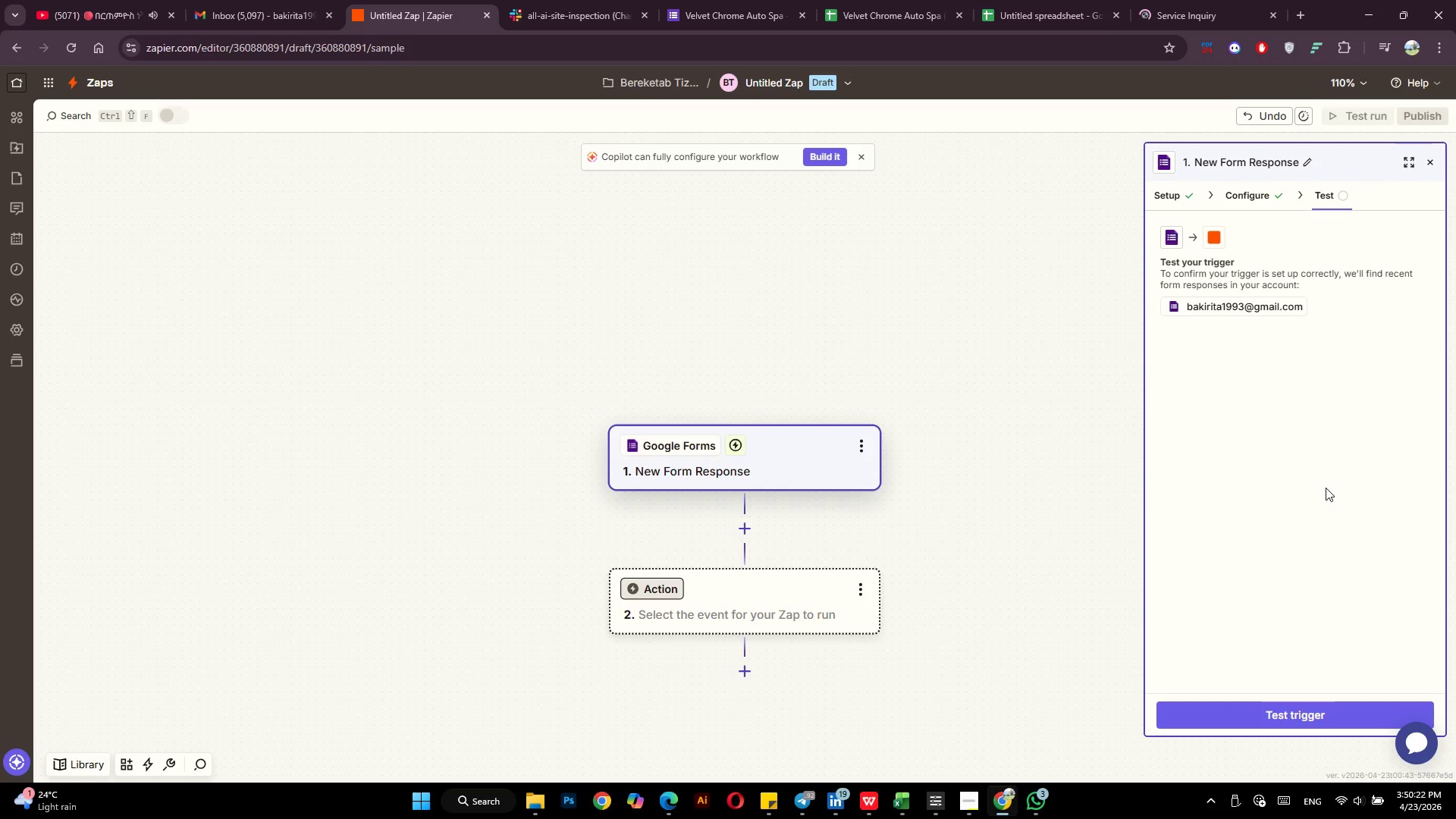 
wait(5.38)
 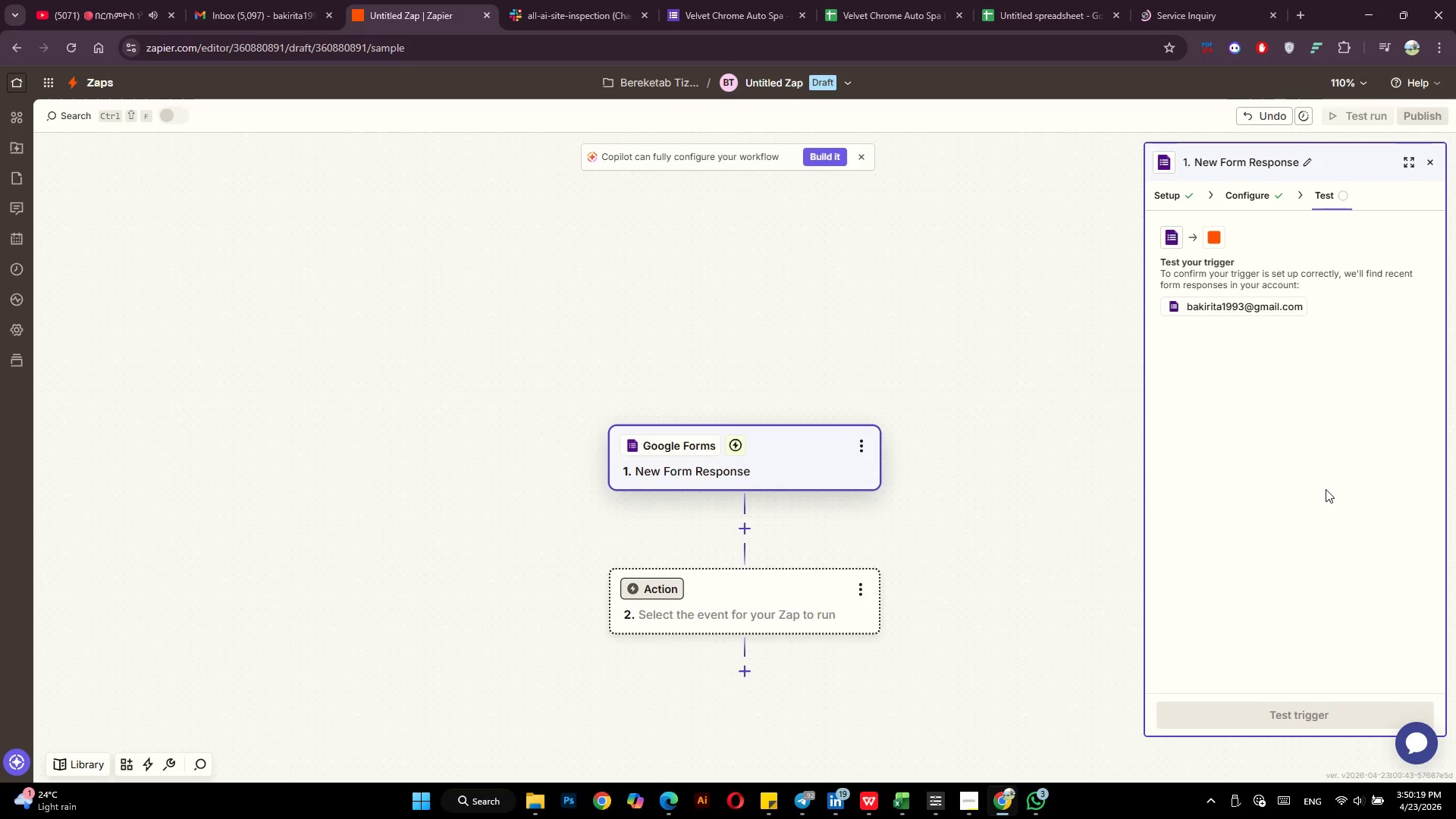 
left_click([1294, 709])
 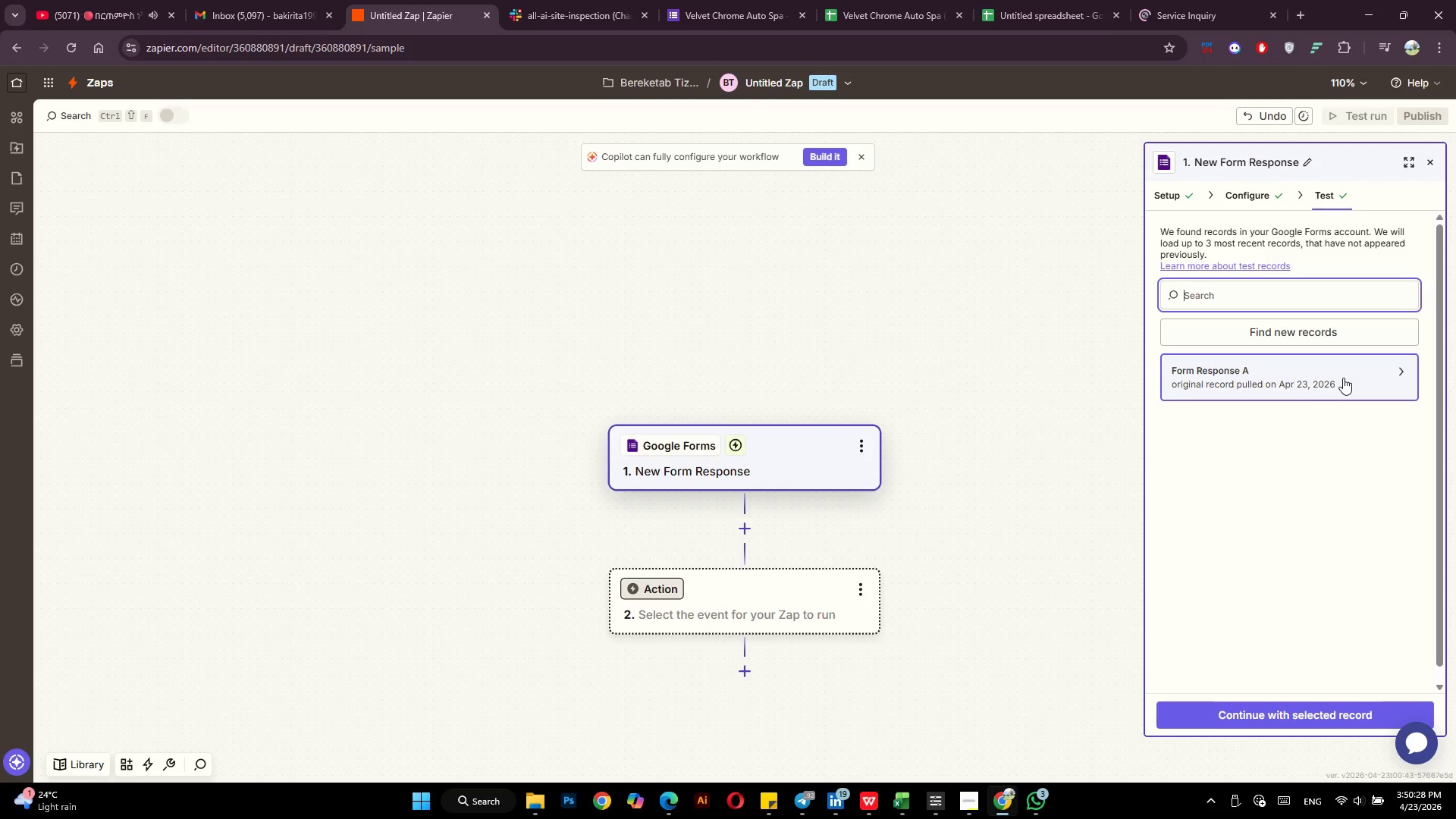 
wait(6.98)
 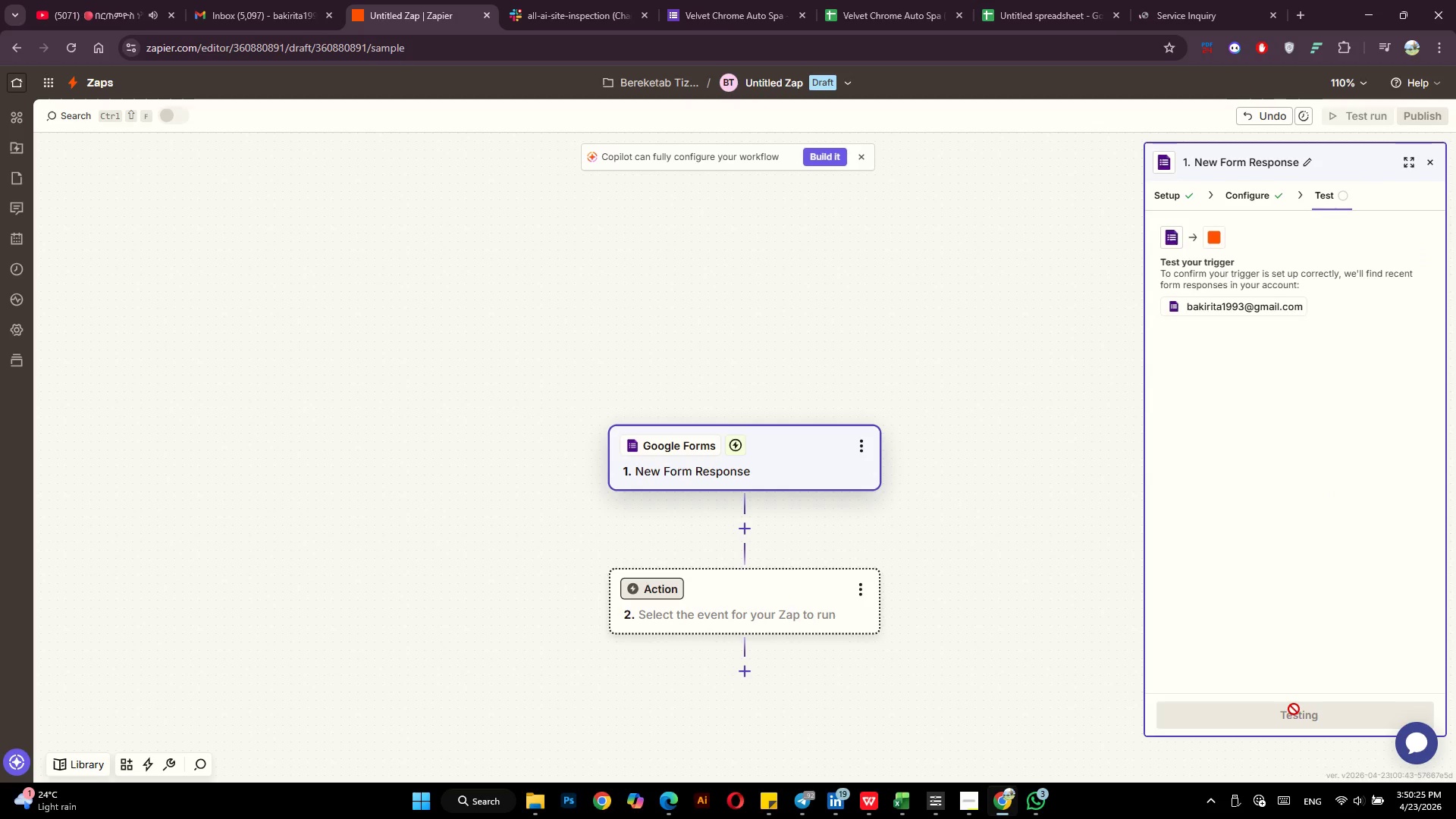 
left_click([1262, 730])
 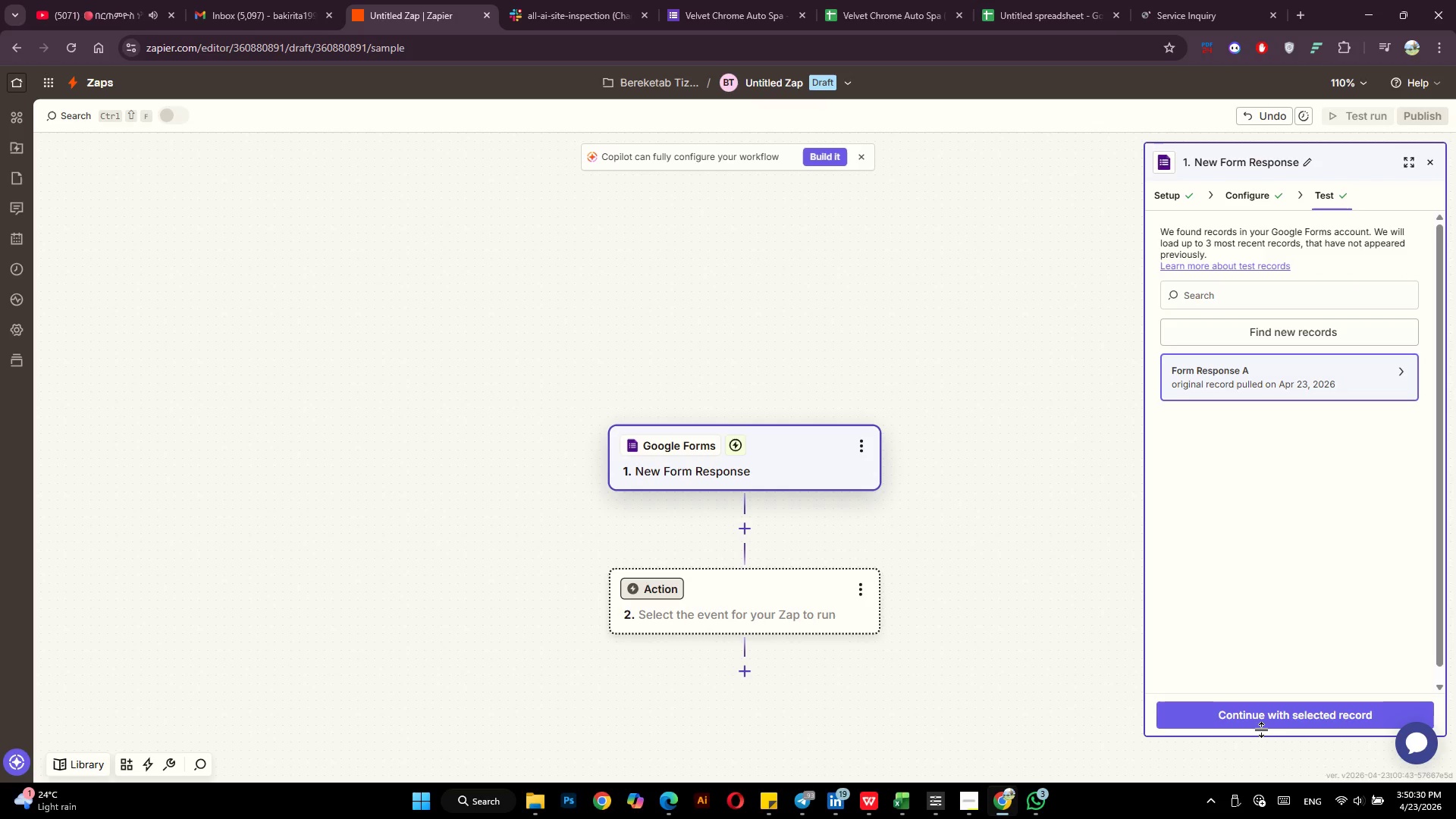 
left_click([1266, 721])
 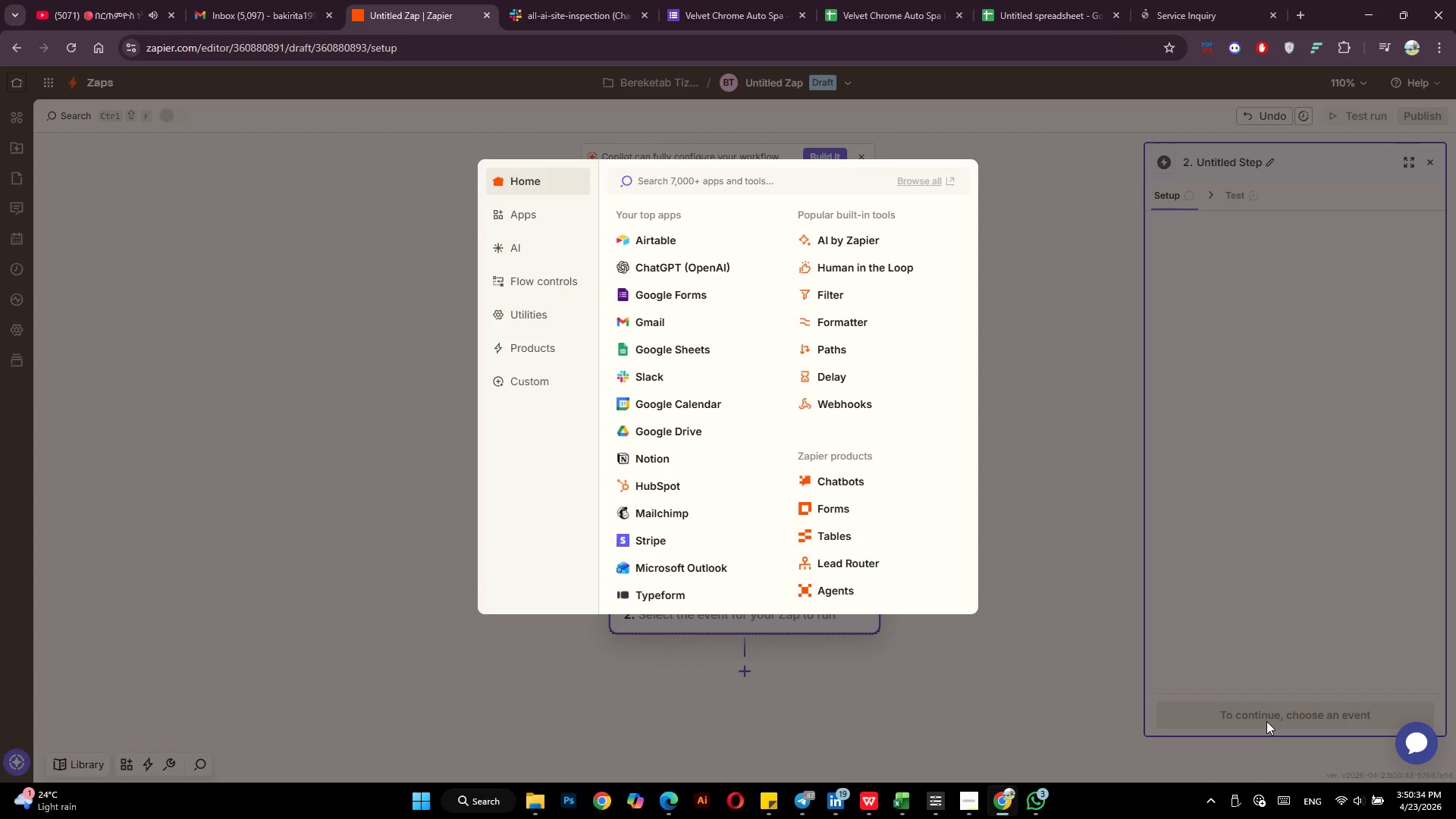 
wait(8.42)
 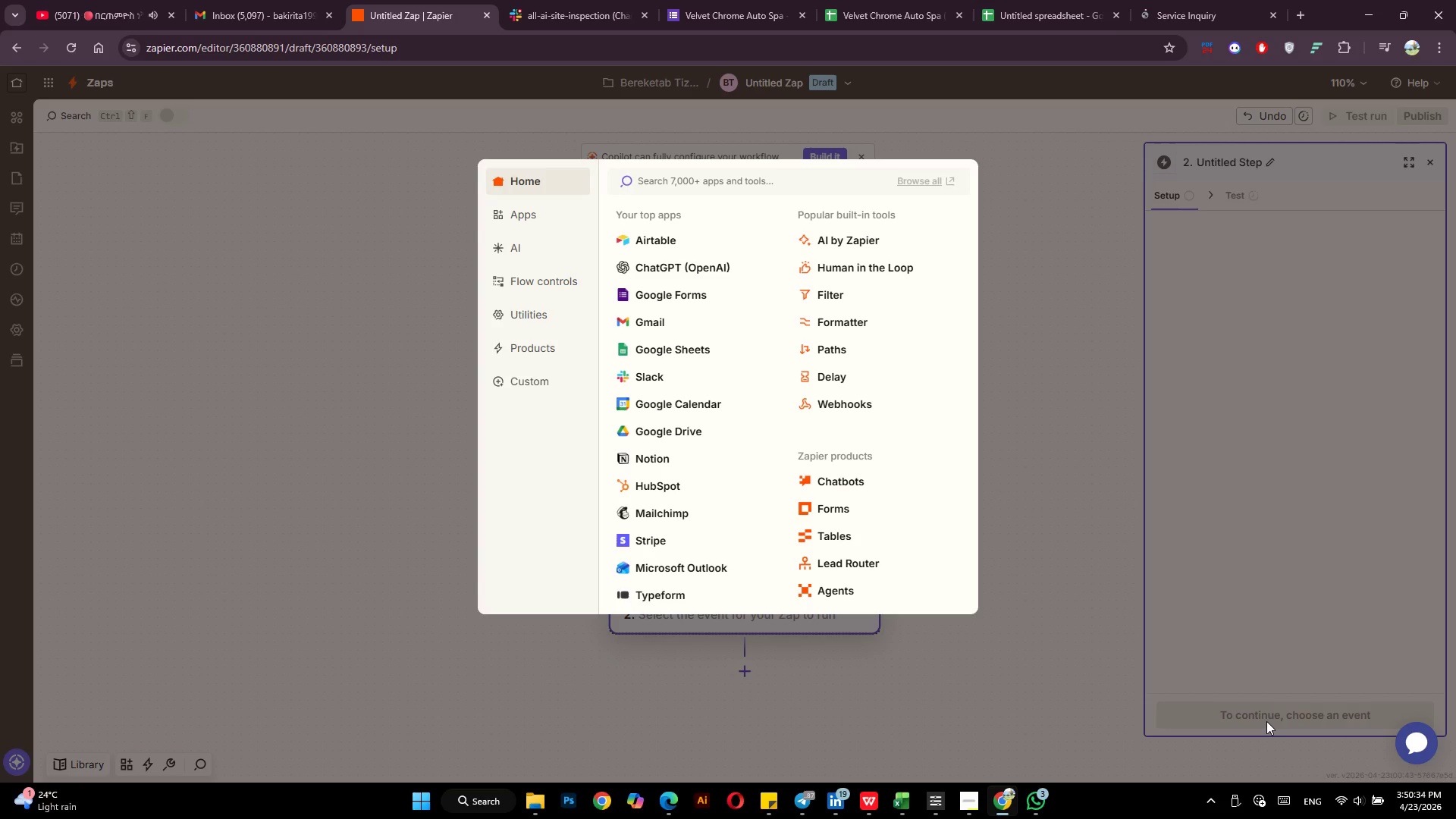 
left_click([696, 355])
 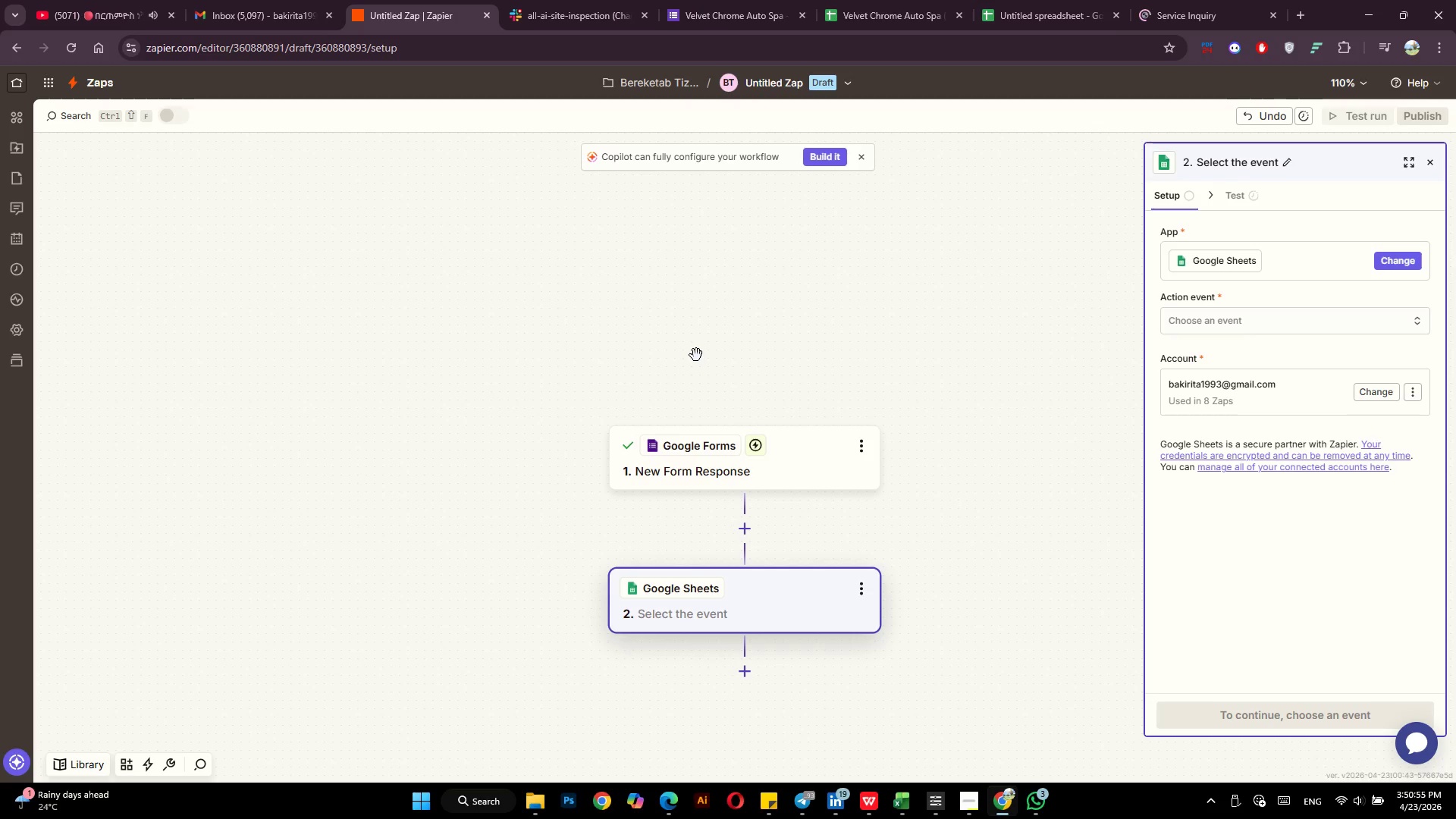 
wait(20.67)
 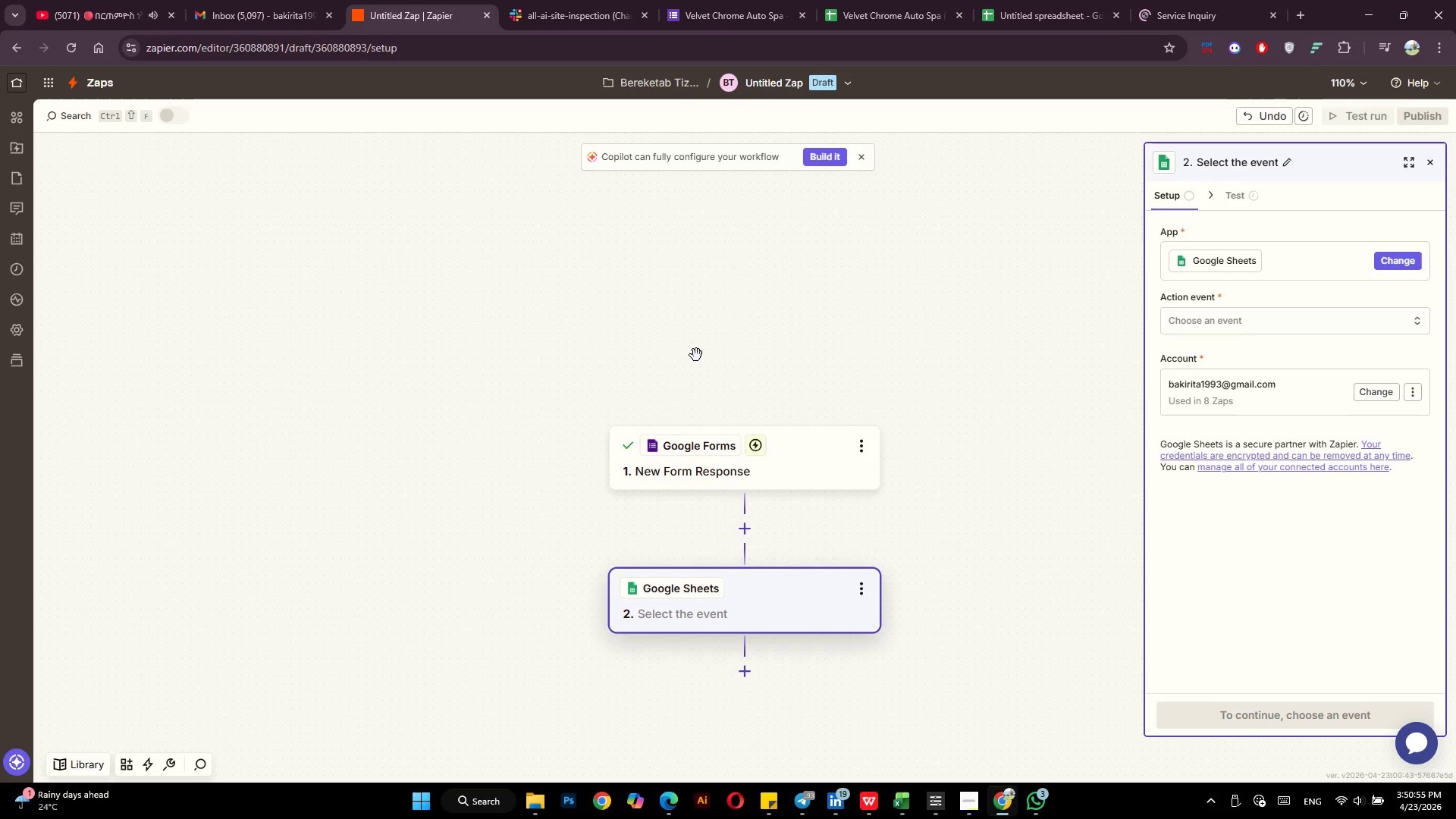 
left_click([1298, 321])
 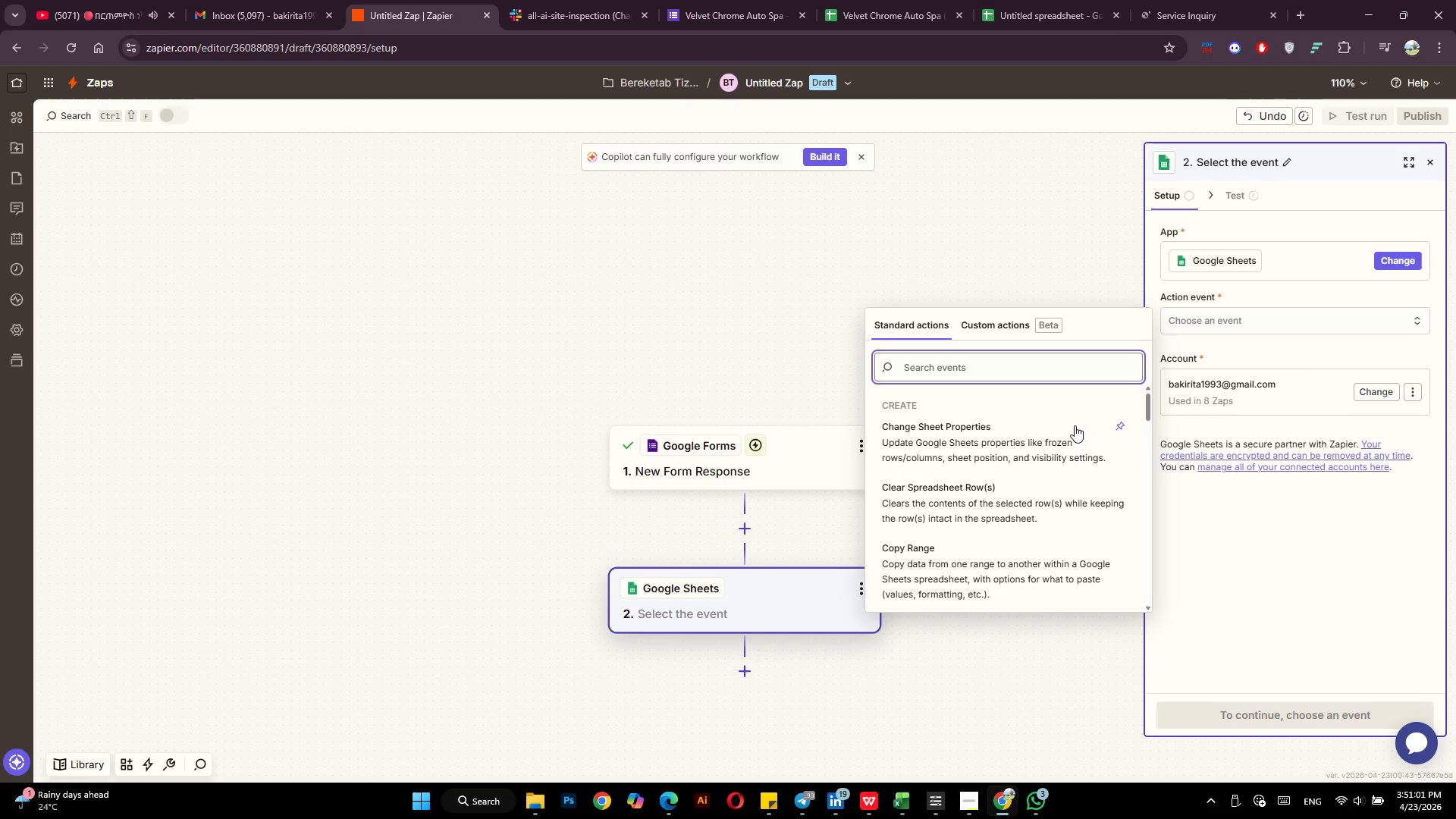 
scroll: coordinate [1075, 425], scroll_direction: down, amount: 5.0
 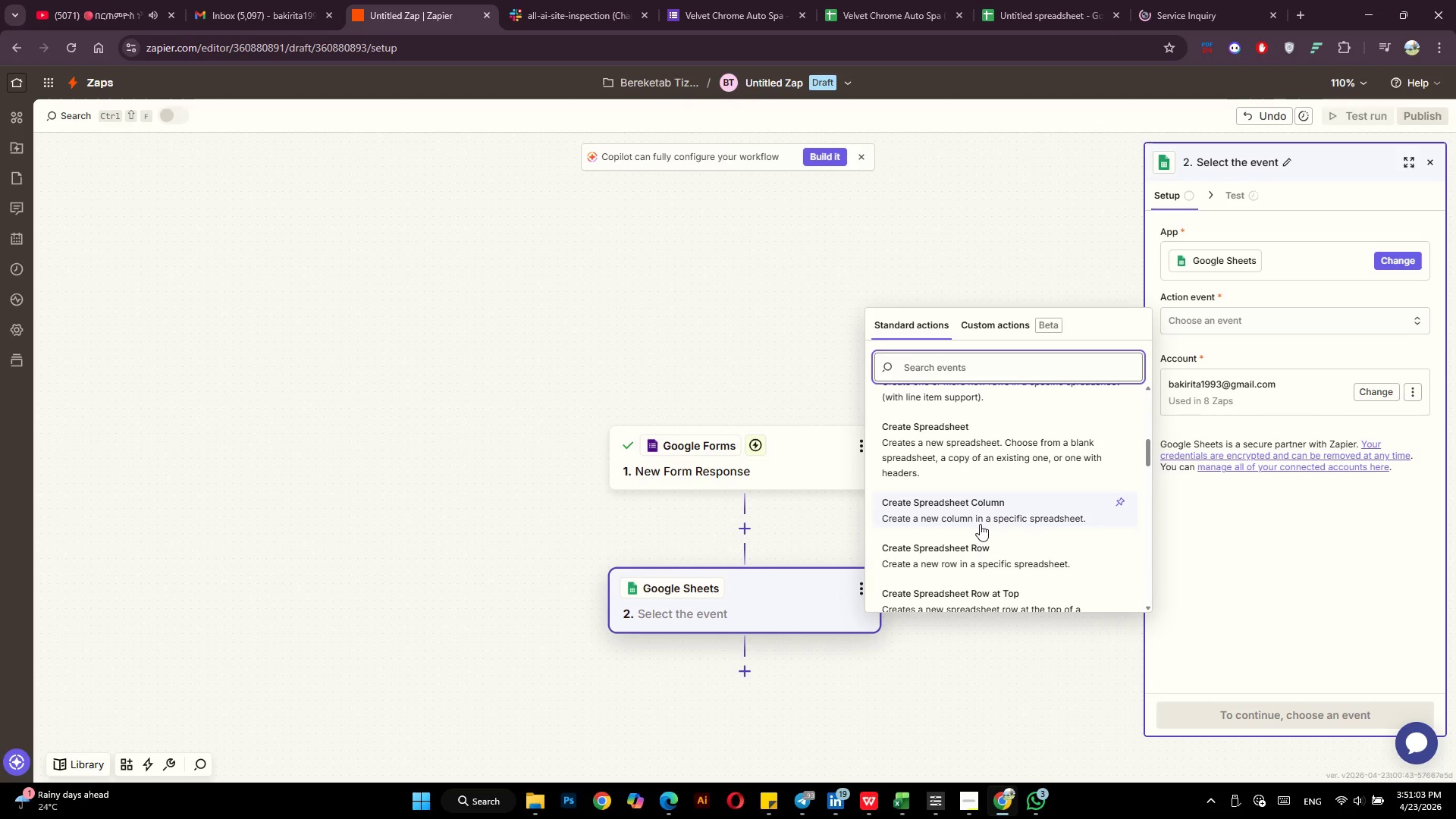 
left_click([959, 558])
 